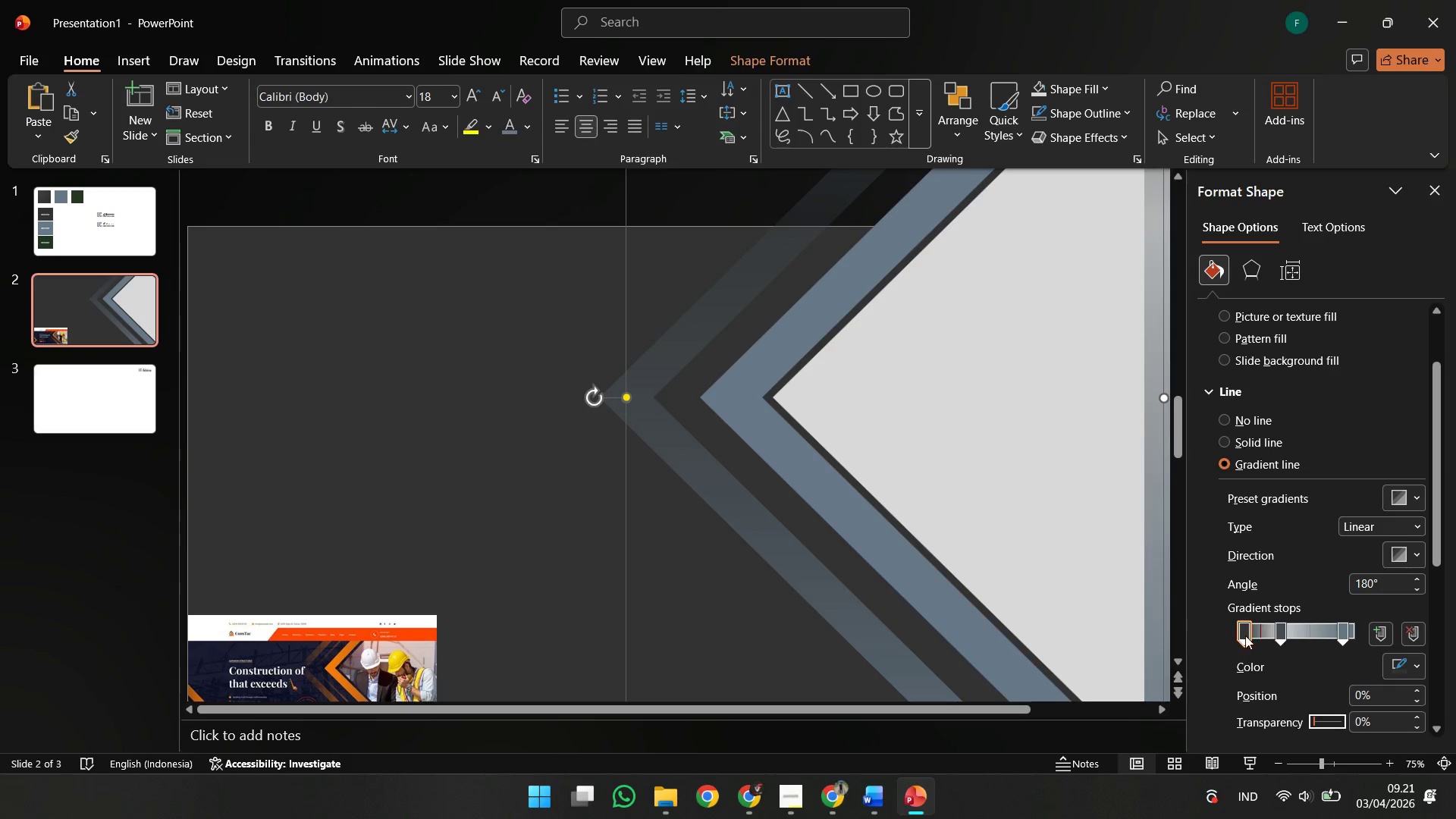 
hold_key(key=ControlLeft, duration=1.22)
scroll: coordinate [755, 488], scroll_direction: down, amount: 6.0
 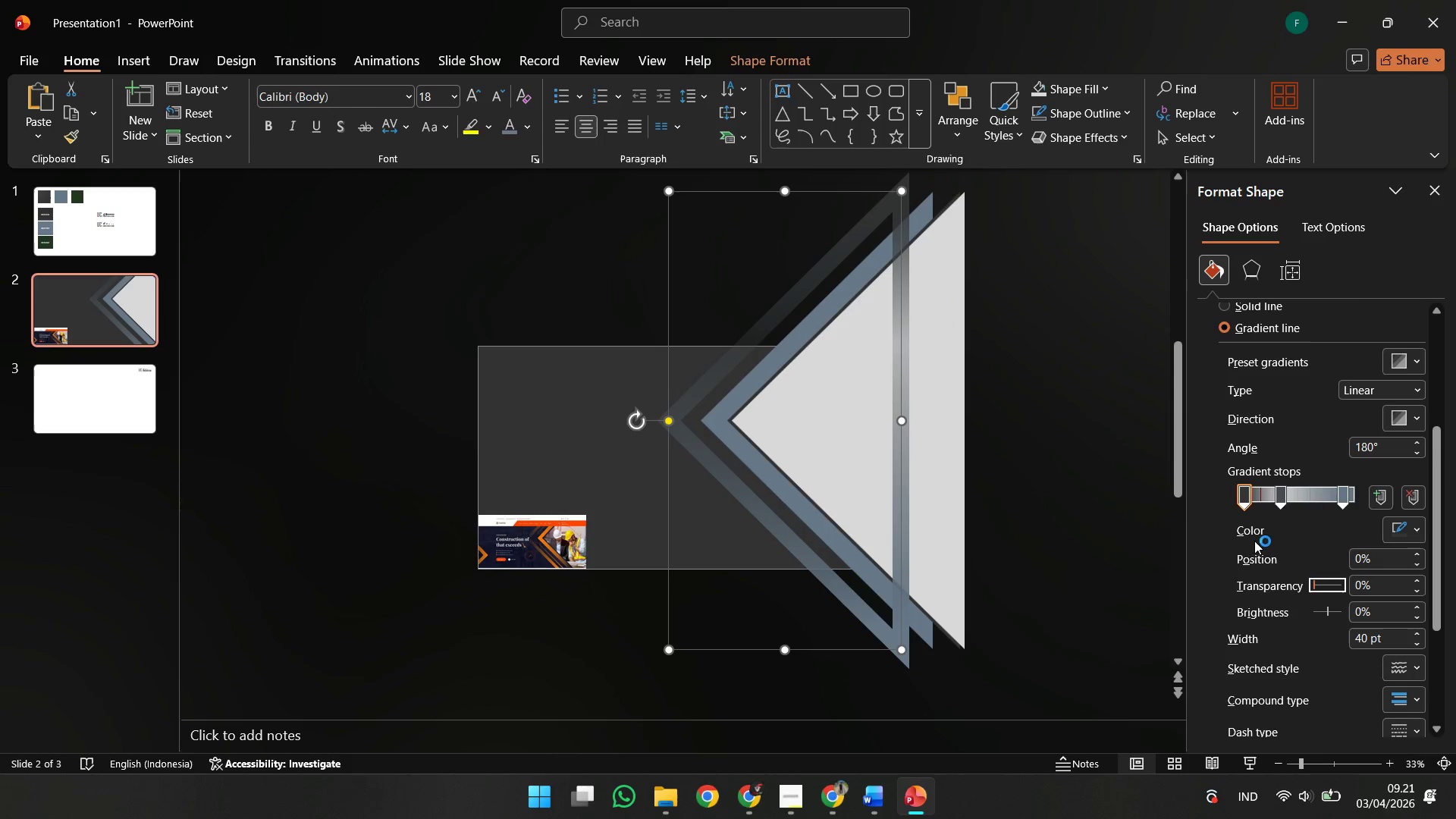 
left_click_drag(start_coordinate=[1279, 496], to_coordinate=[1298, 504])
 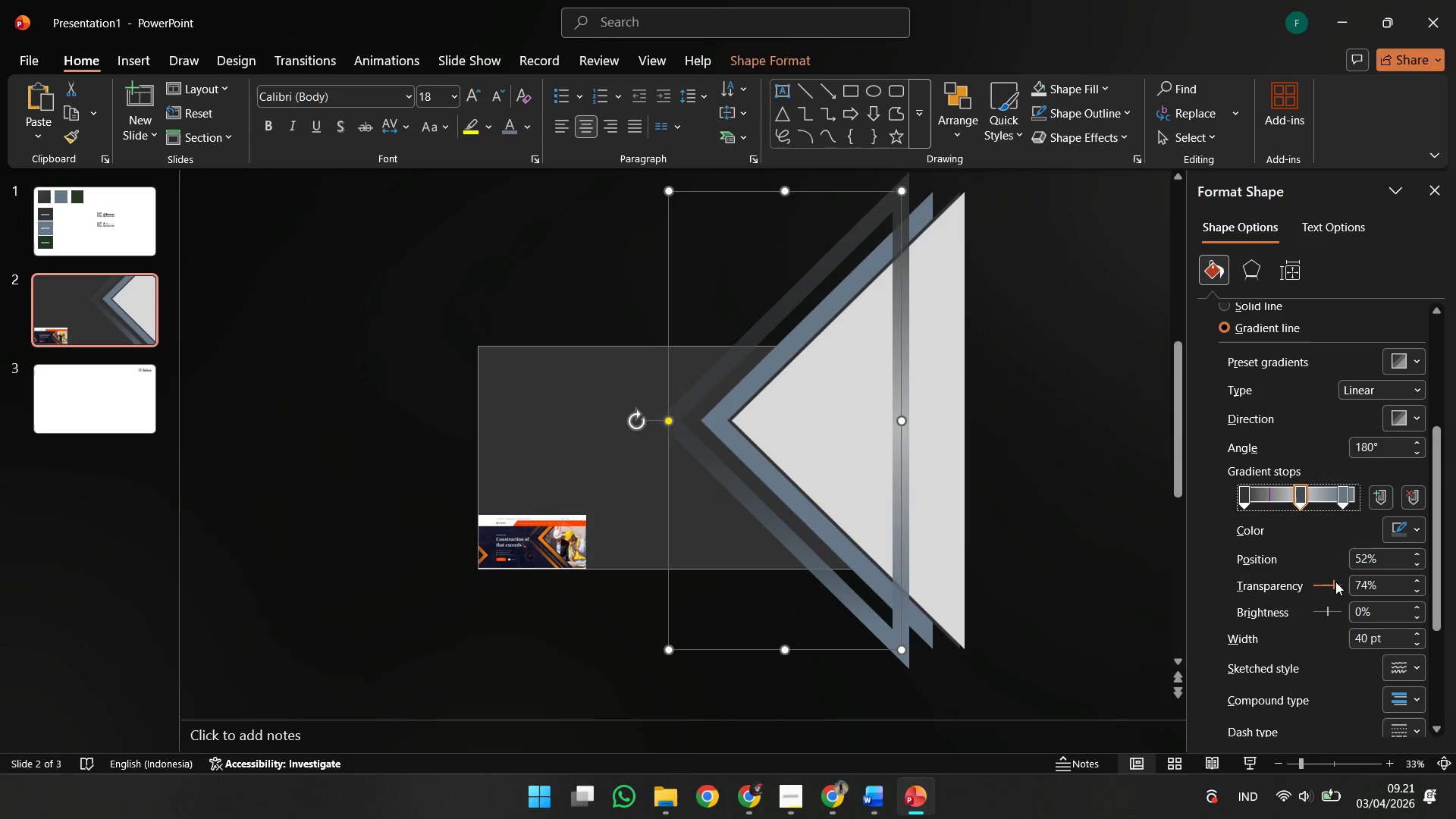 
left_click_drag(start_coordinate=[1337, 583], to_coordinate=[1376, 590])
 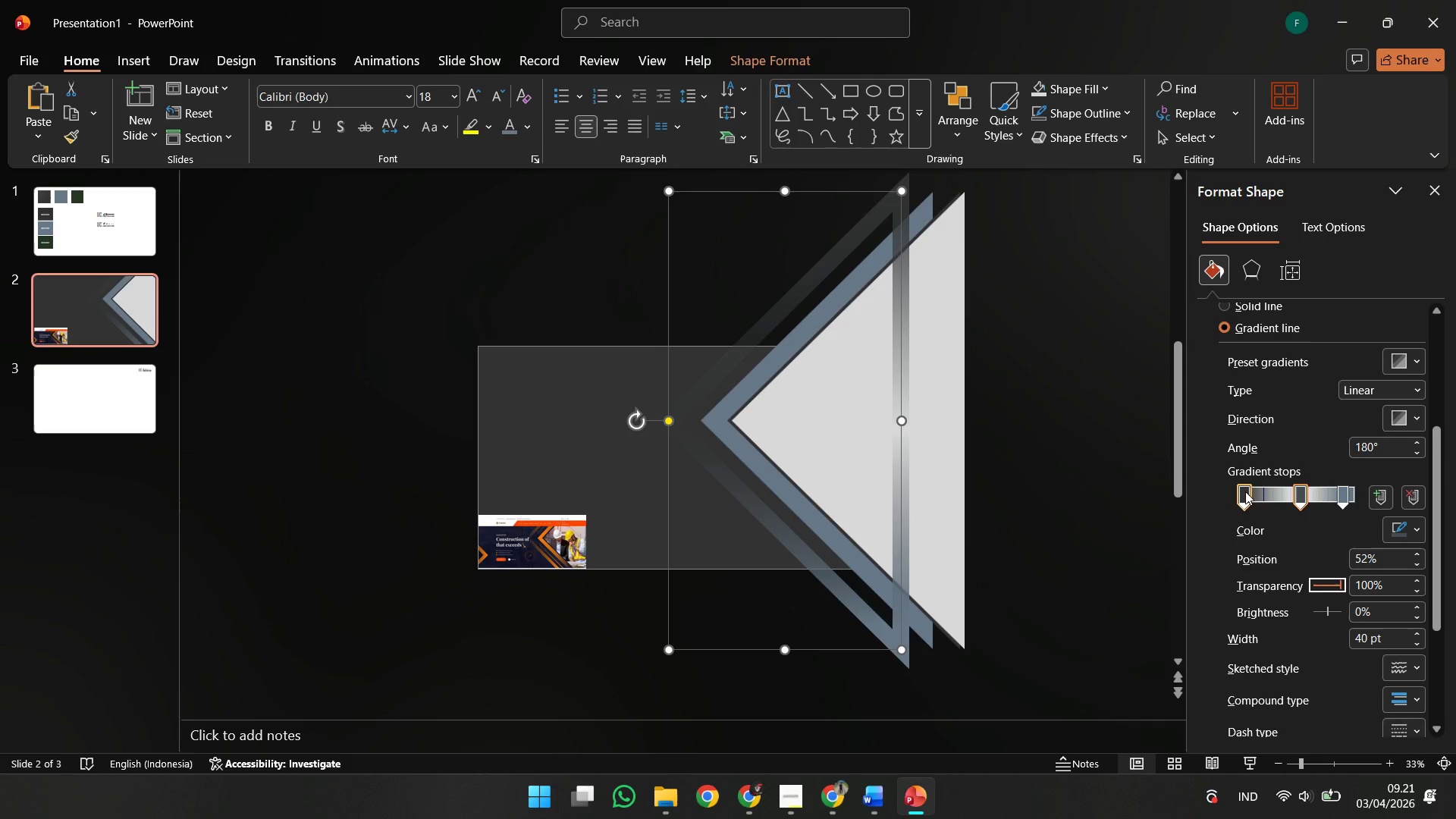 
left_click([1247, 496])
 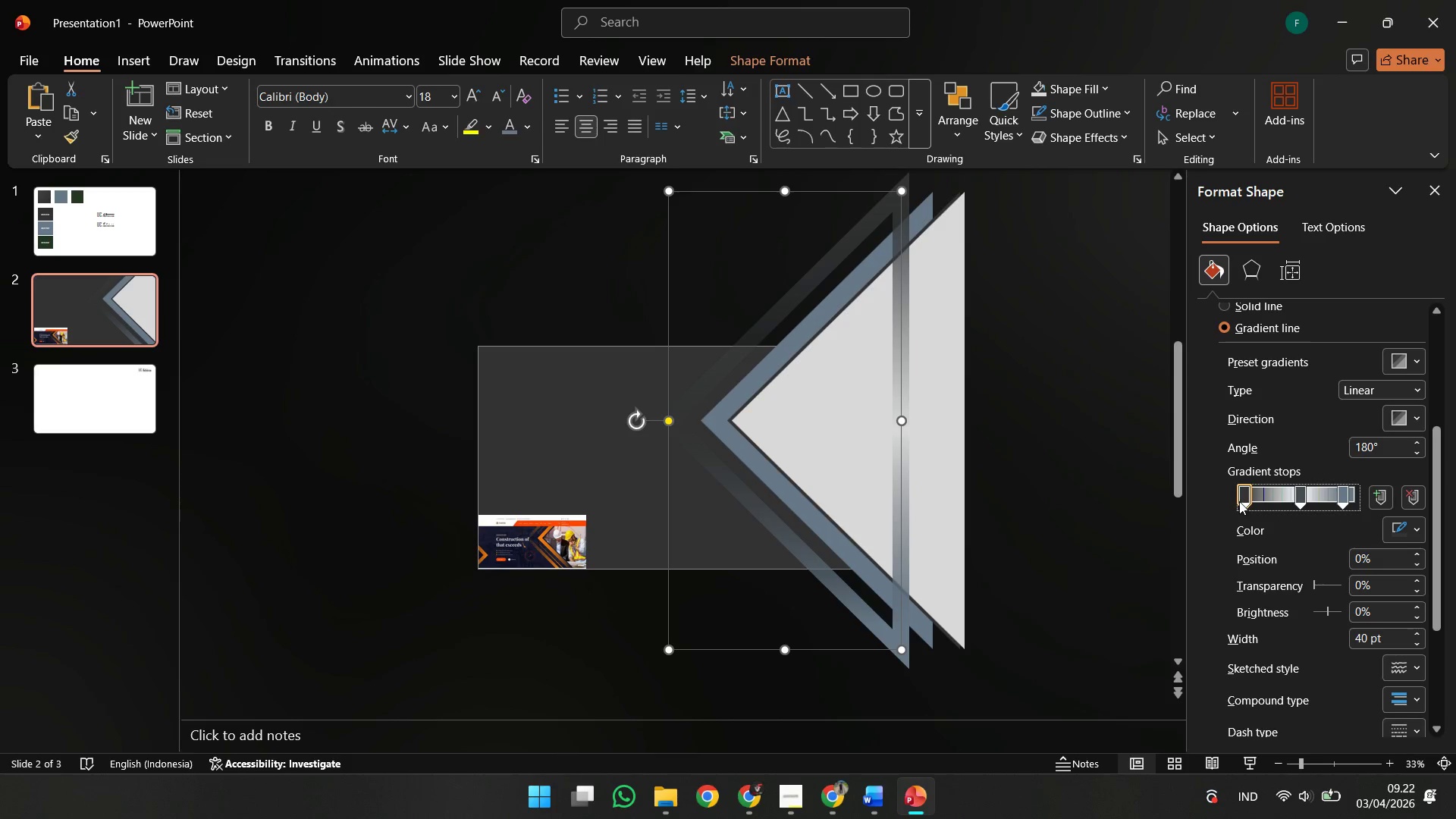 
left_click_drag(start_coordinate=[1242, 500], to_coordinate=[1274, 500])
 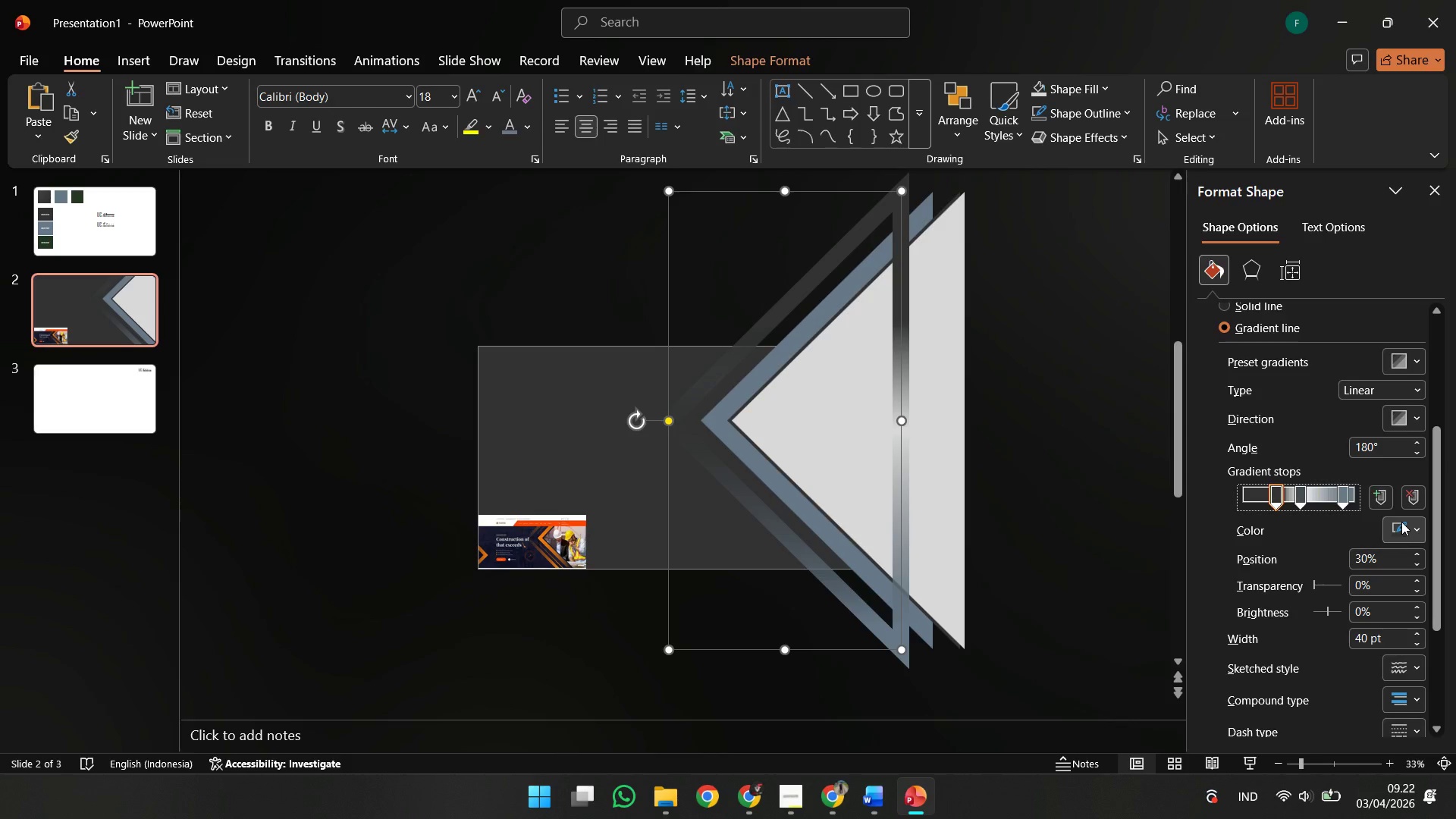 
left_click([1401, 522])
 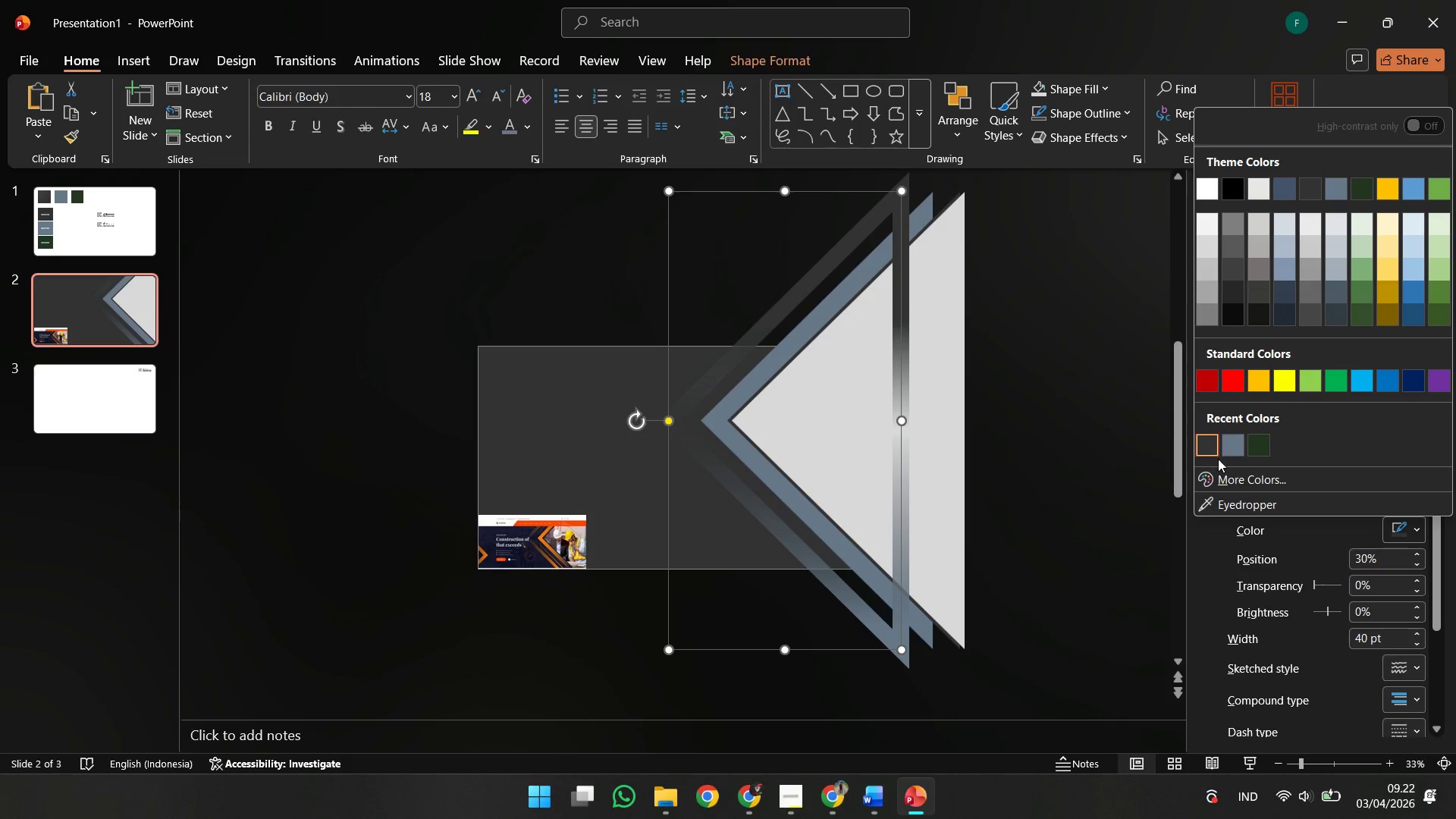 
left_click([1229, 452])
 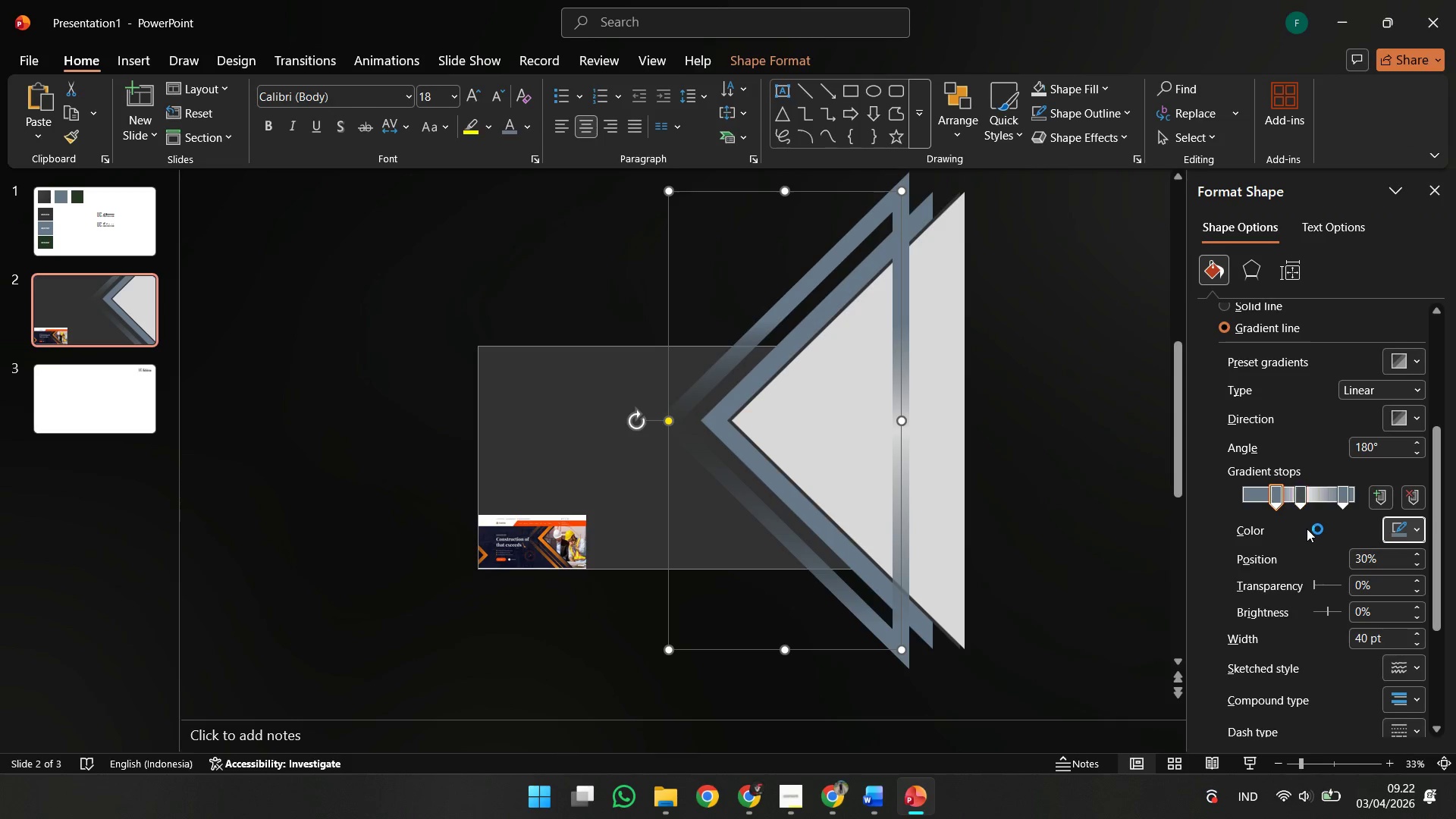 
left_click([1301, 500])
 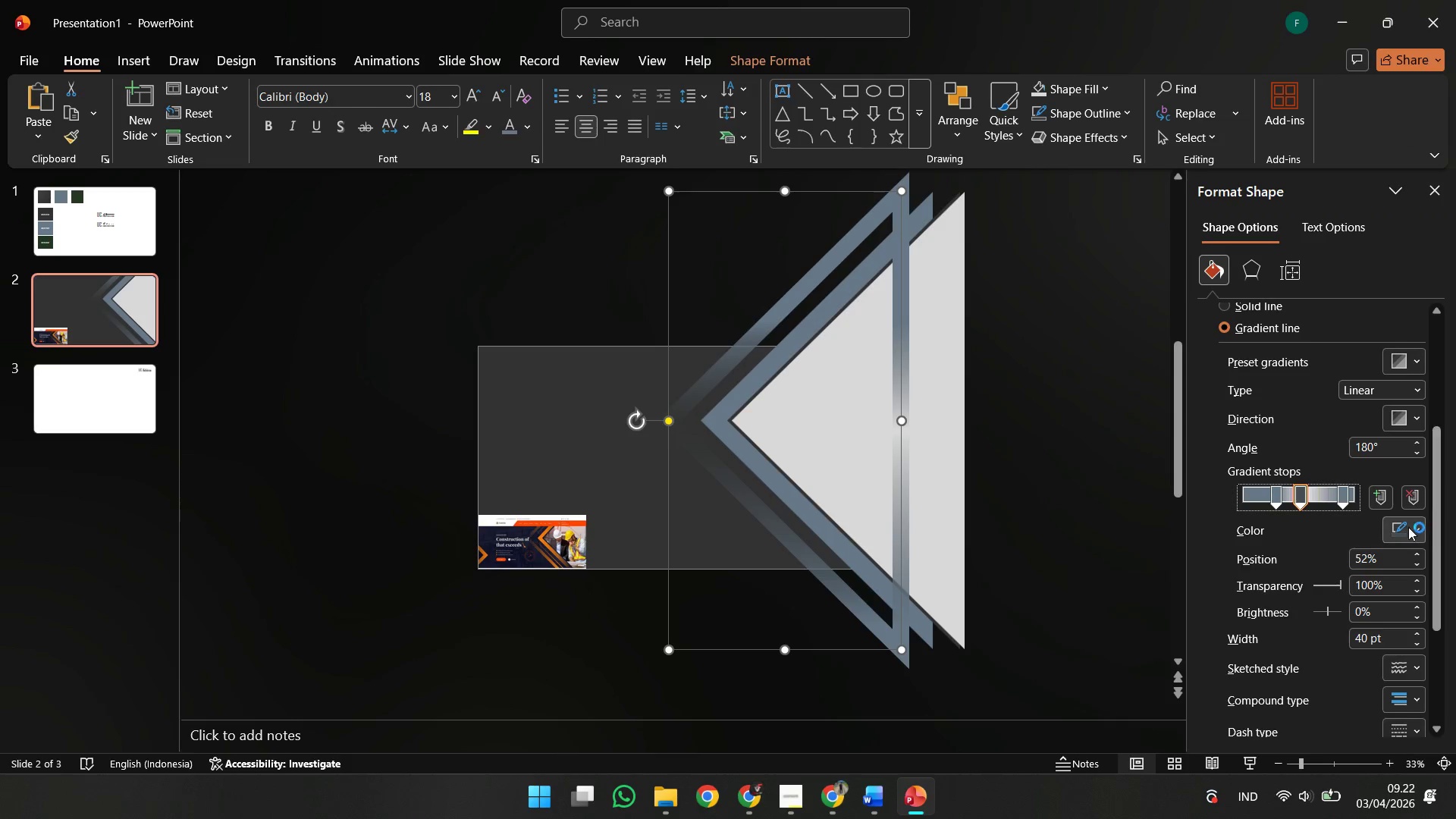 
left_click([1399, 527])
 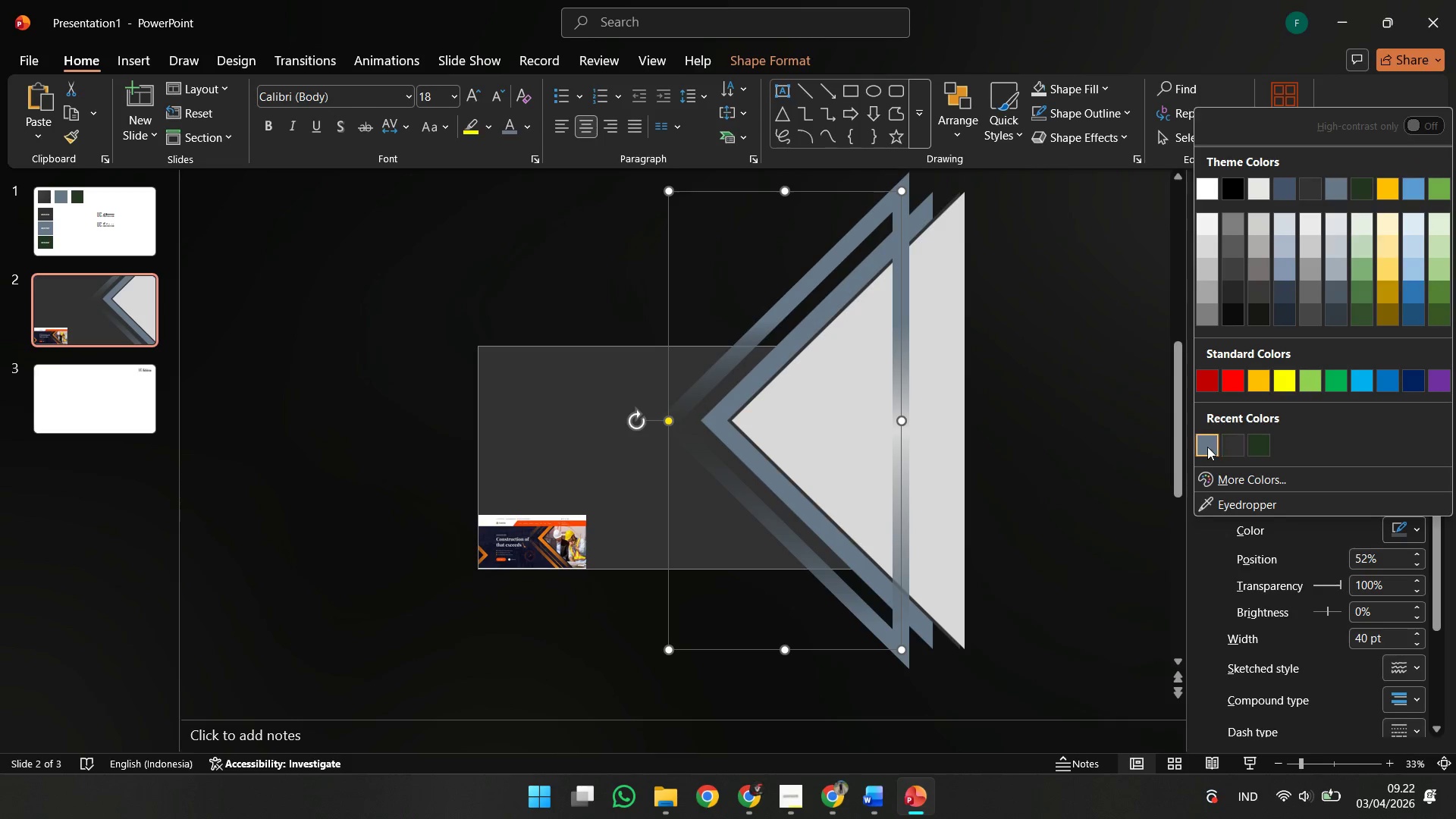 
left_click([1198, 447])
 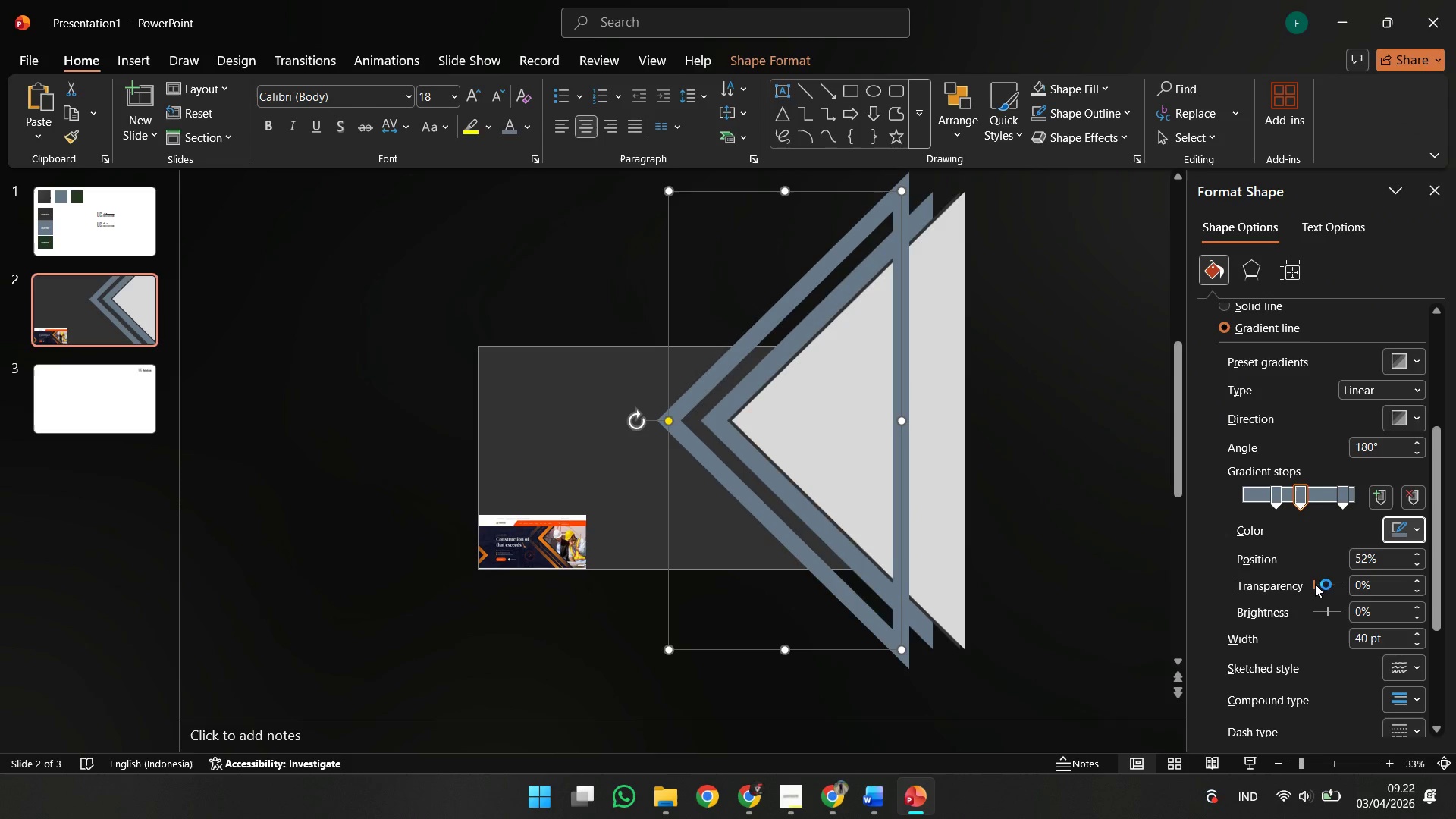 
left_click_drag(start_coordinate=[1313, 583], to_coordinate=[1412, 602])
 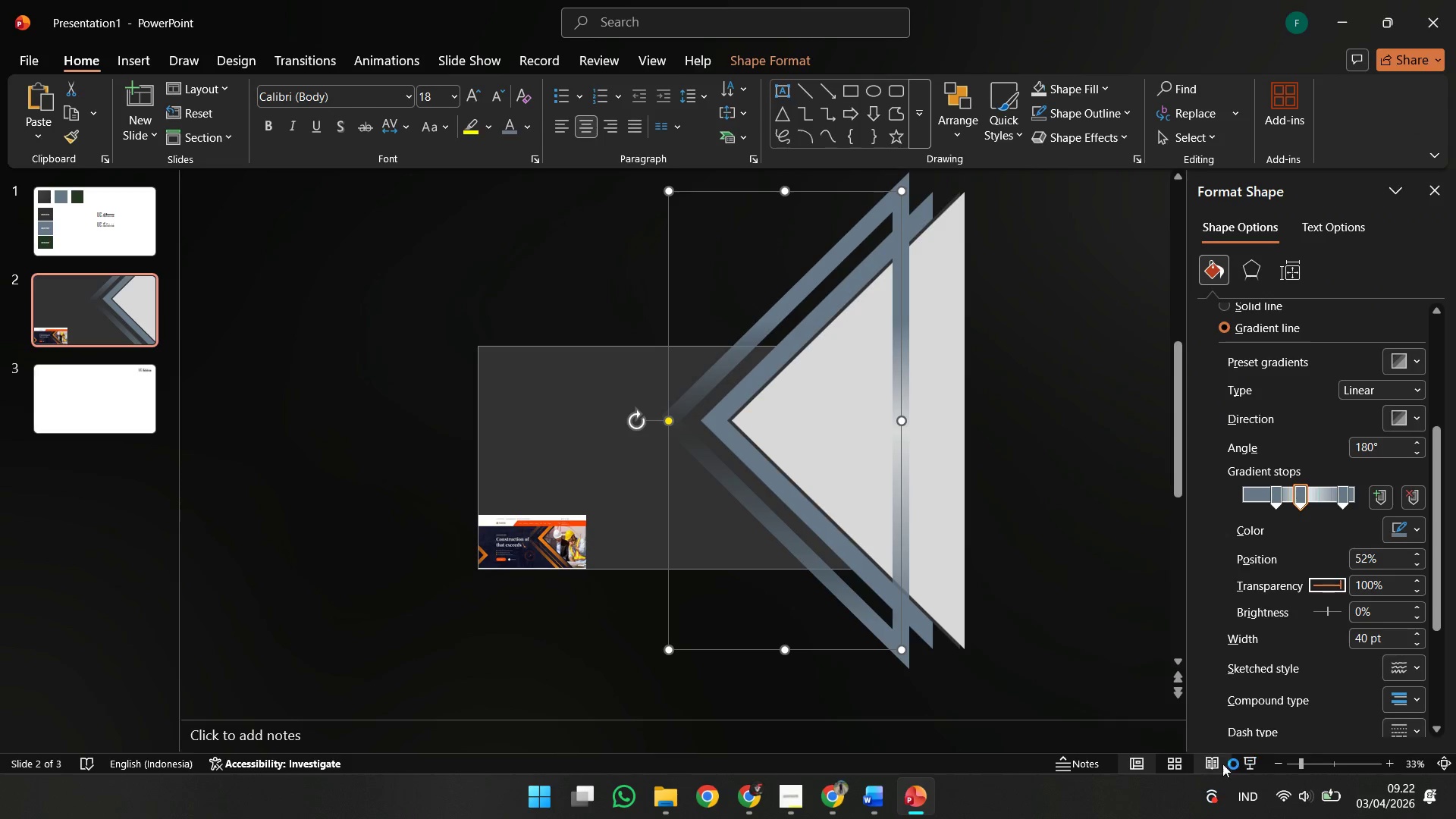 
left_click([1218, 764])
 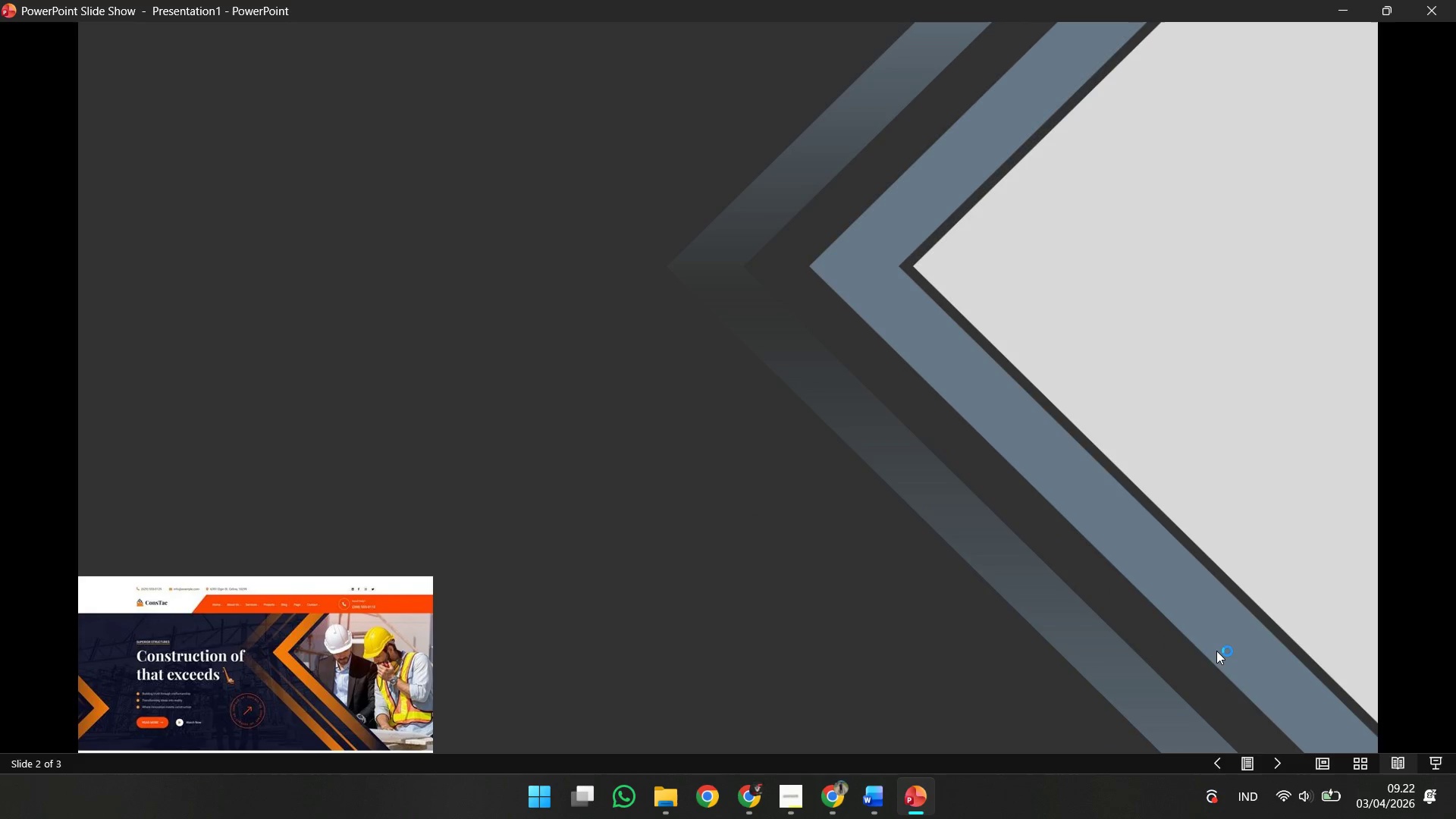 
key(Escape)
 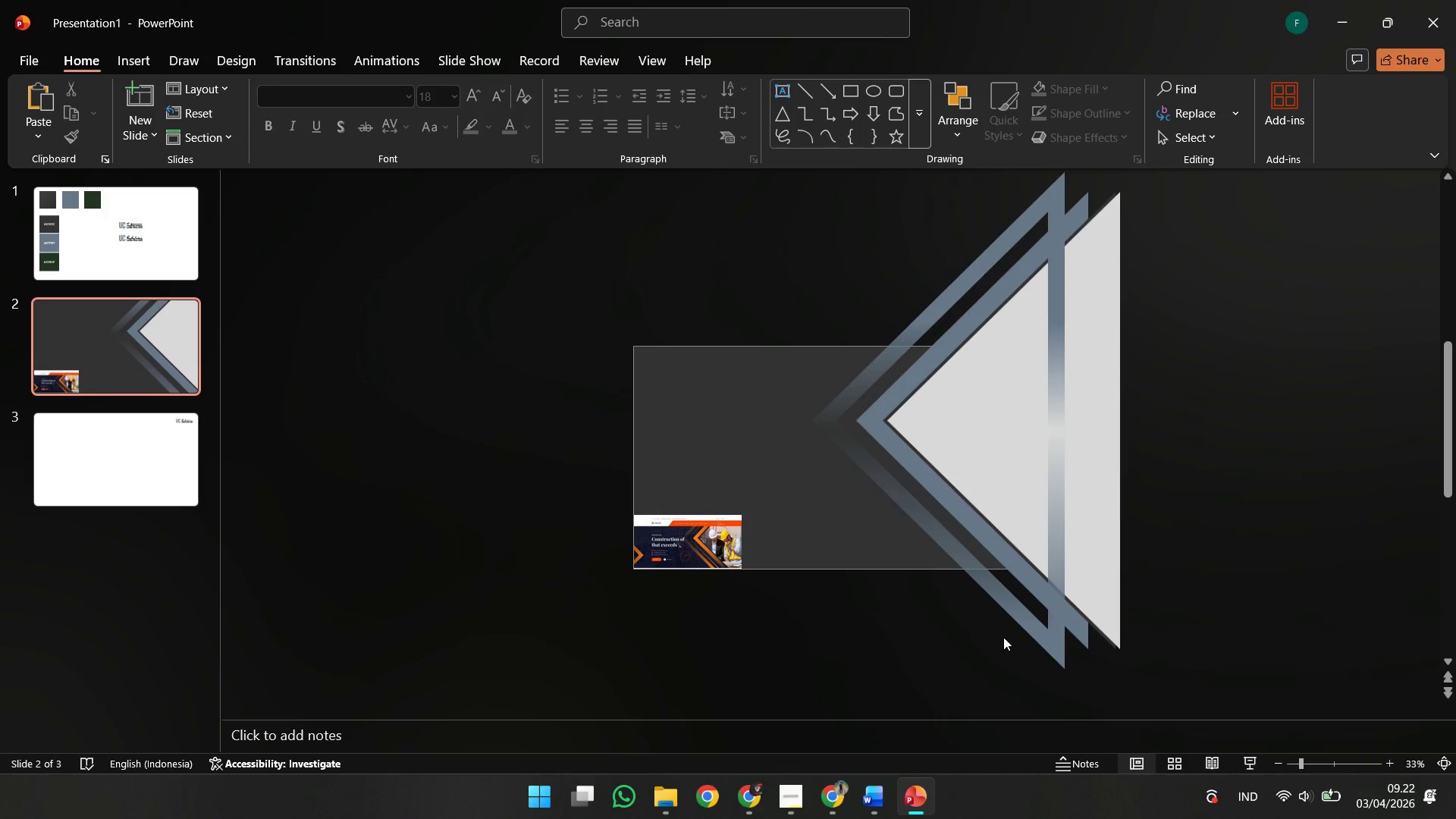 
left_click([1023, 632])
 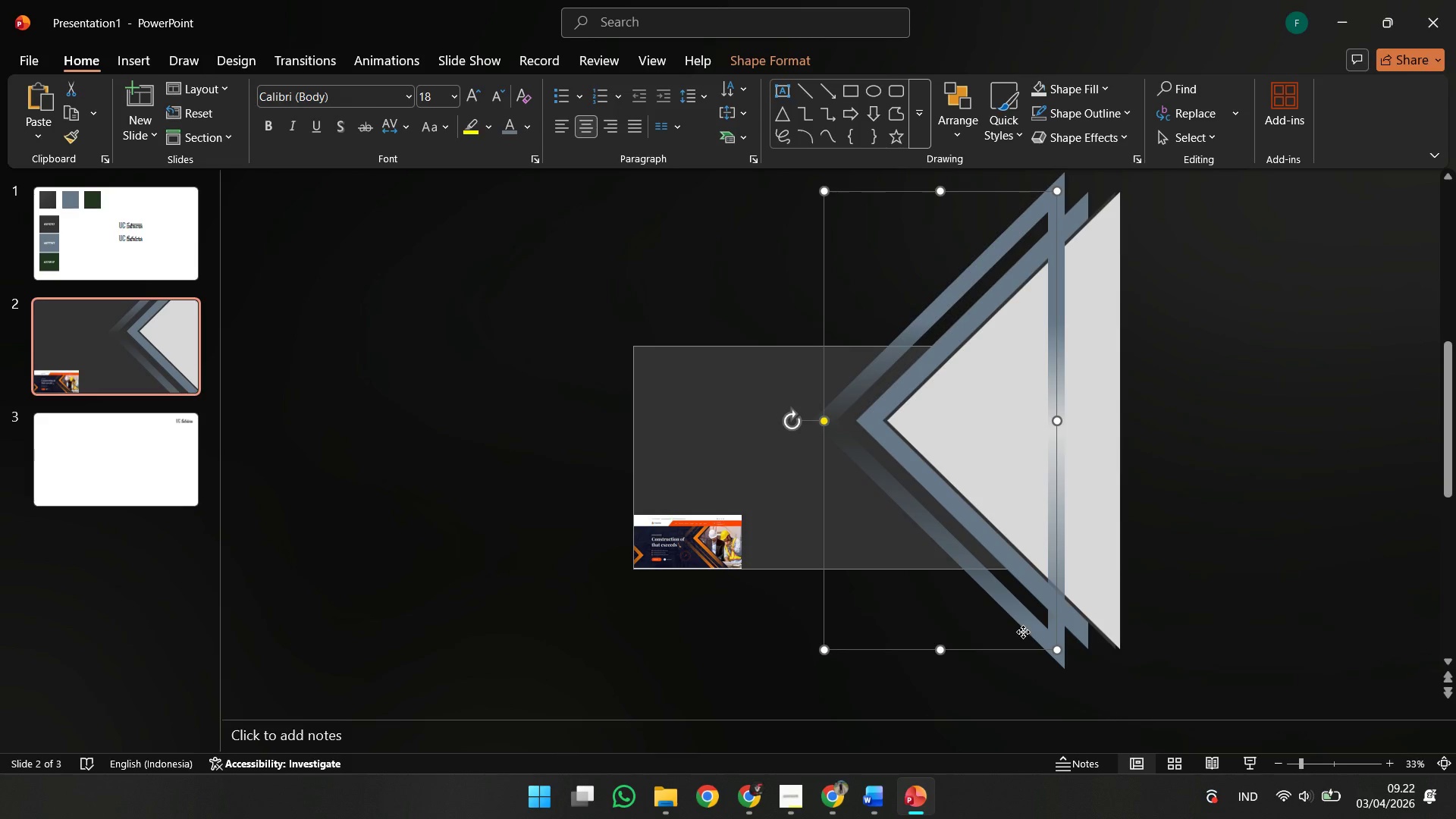 
right_click([1023, 632])
 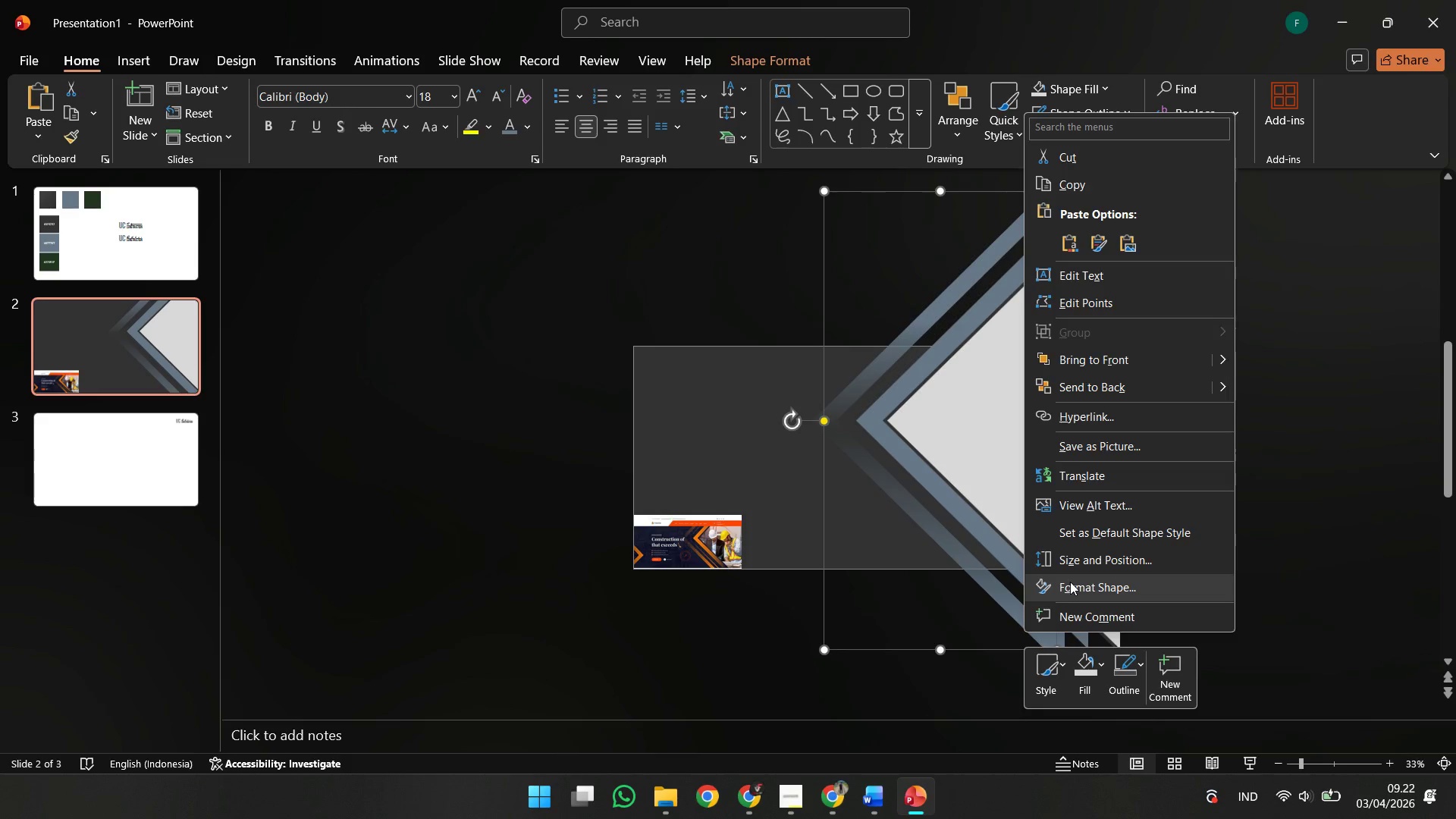 
left_click([1070, 582])
 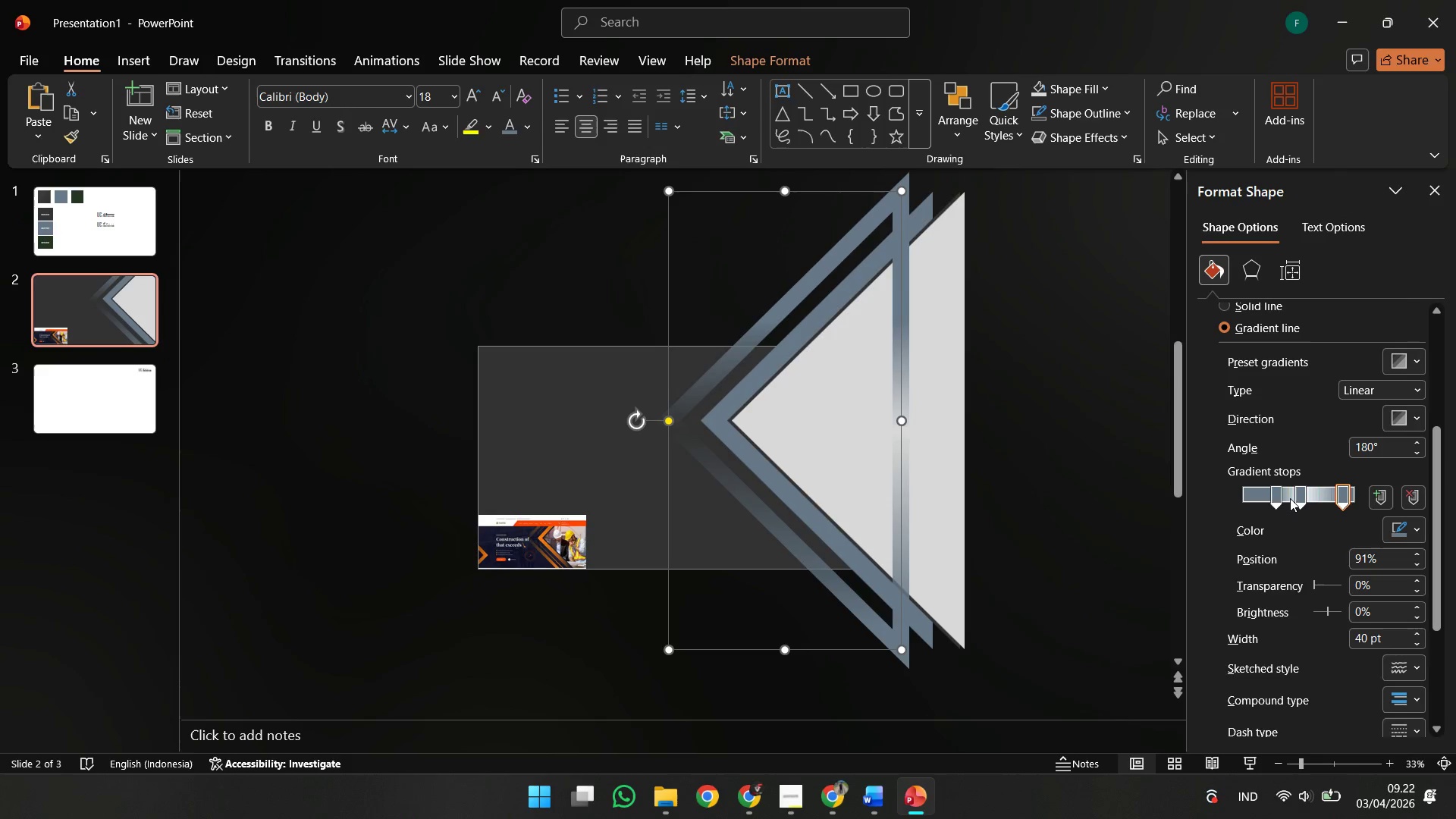 
left_click_drag(start_coordinate=[1278, 494], to_coordinate=[1241, 491])
 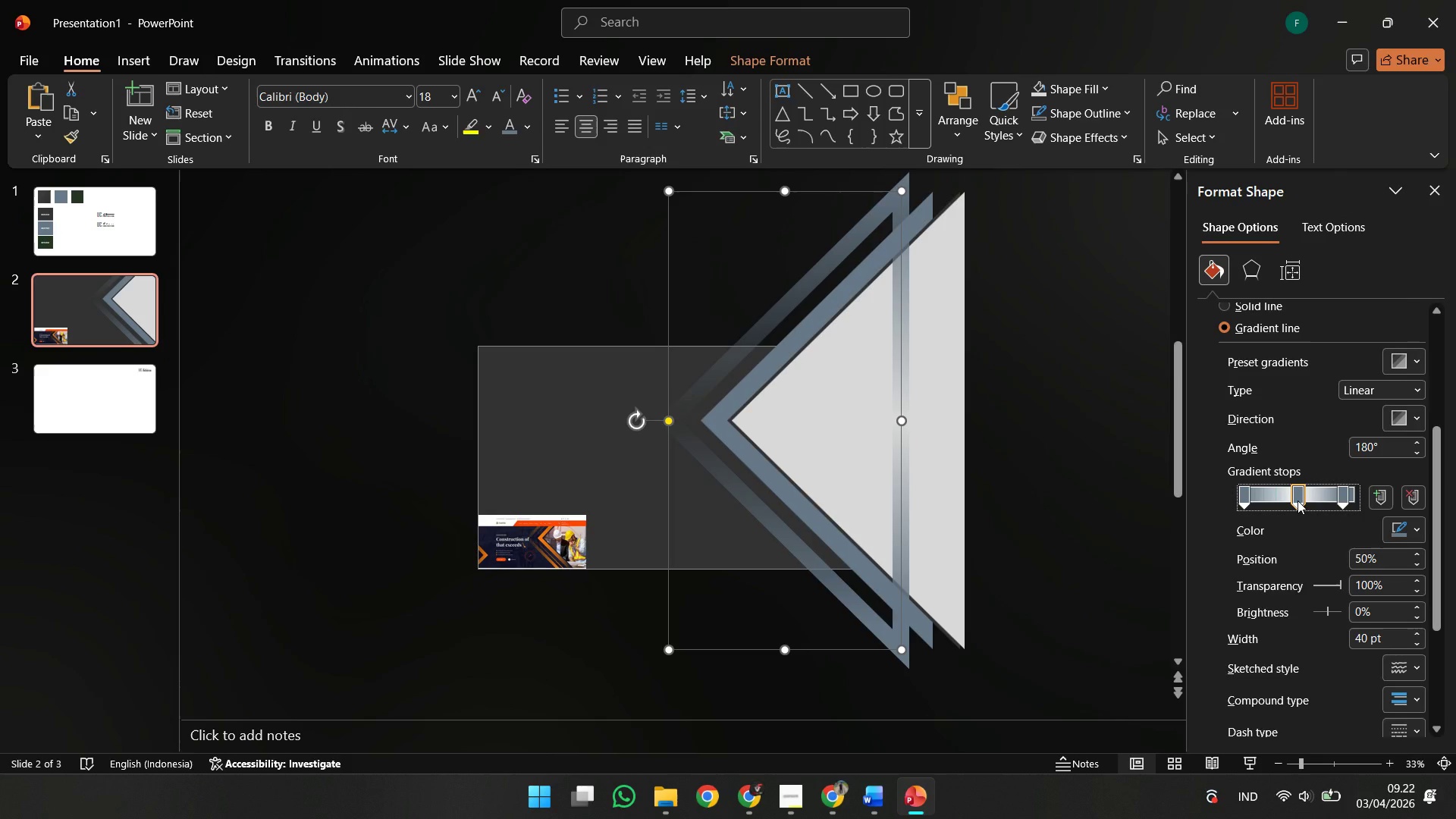 
wait(5.02)
 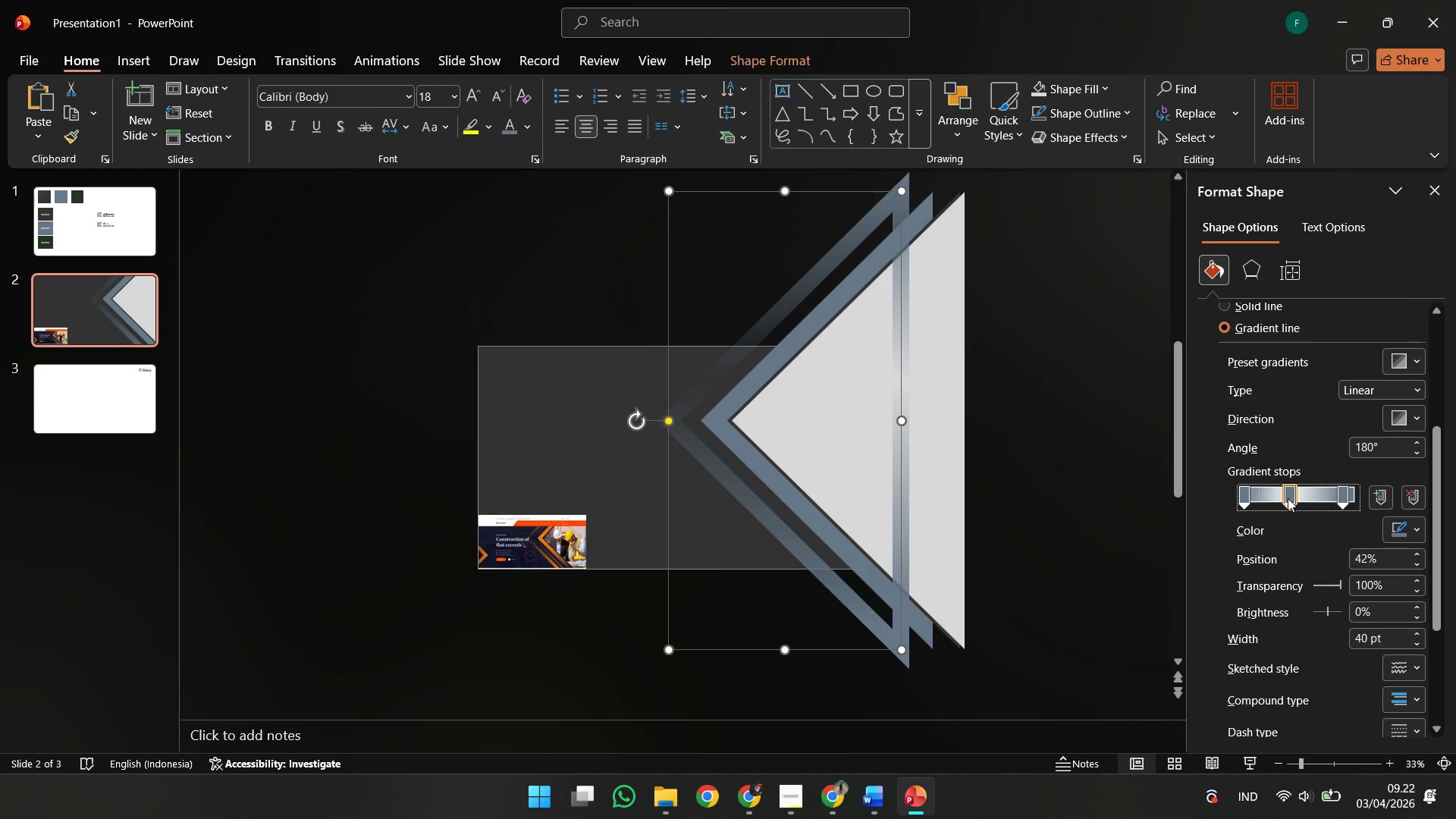 
left_click_drag(start_coordinate=[1342, 502], to_coordinate=[1375, 501])
 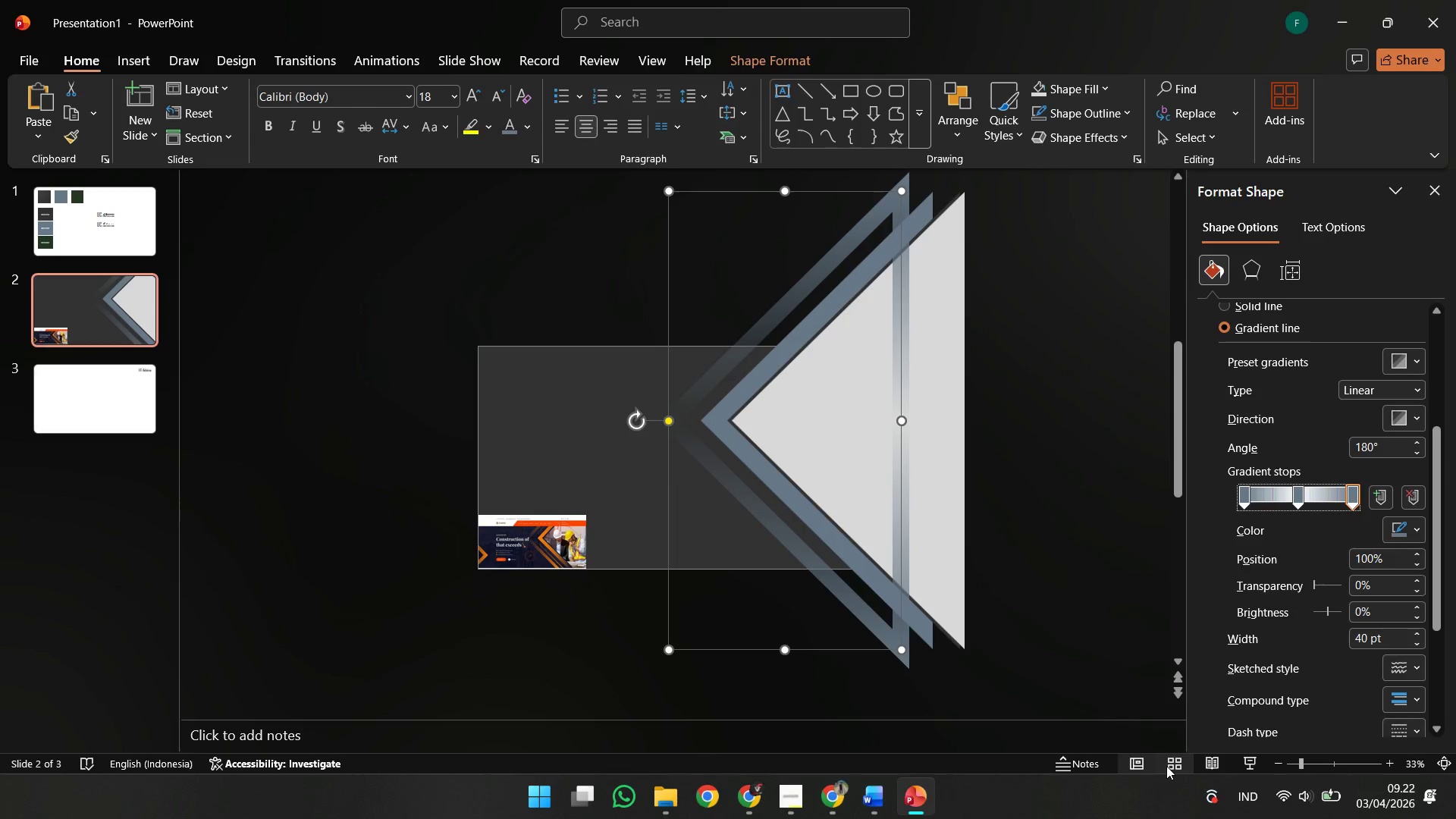 
left_click([1211, 761])
 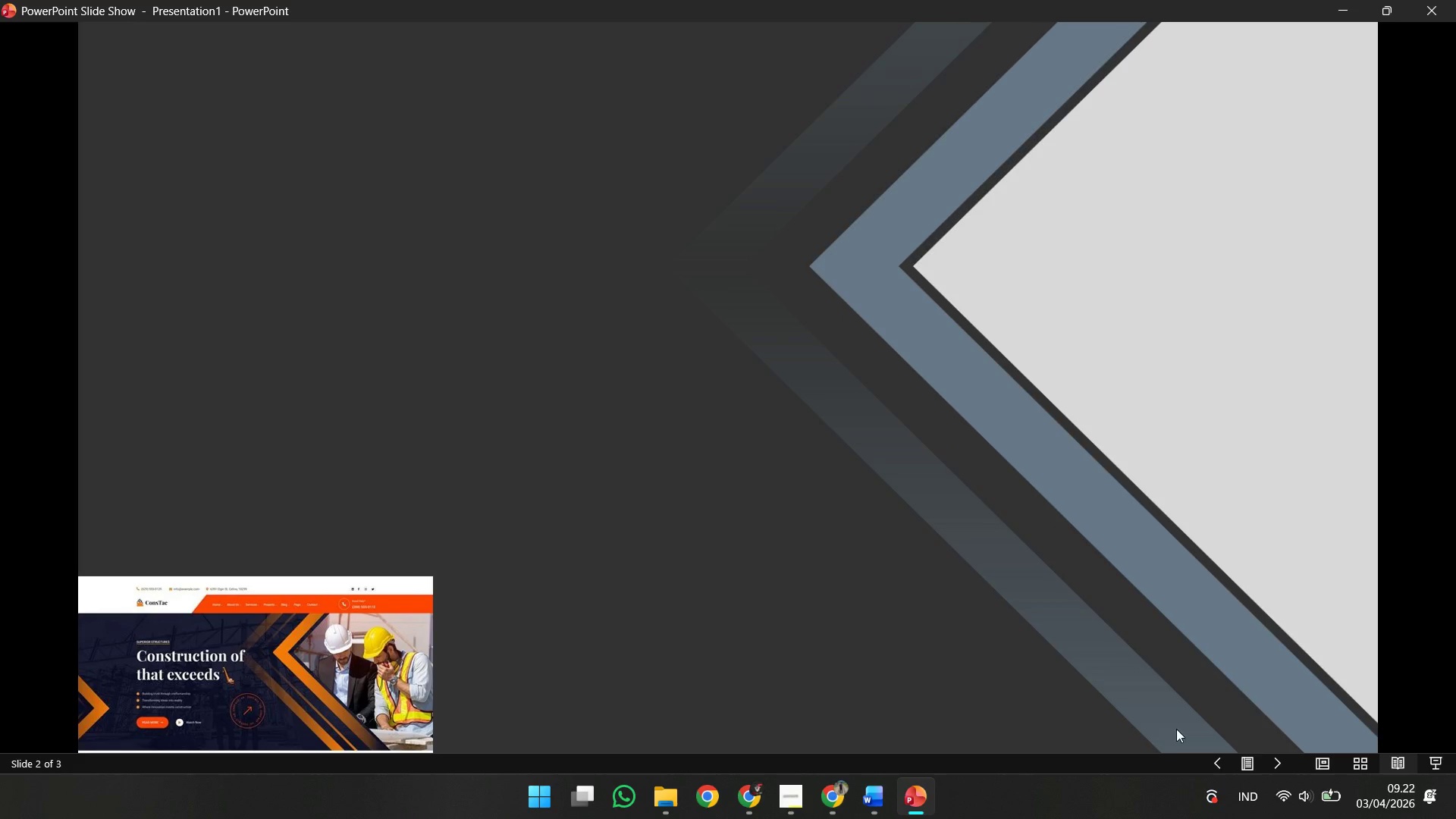 
key(Escape)
 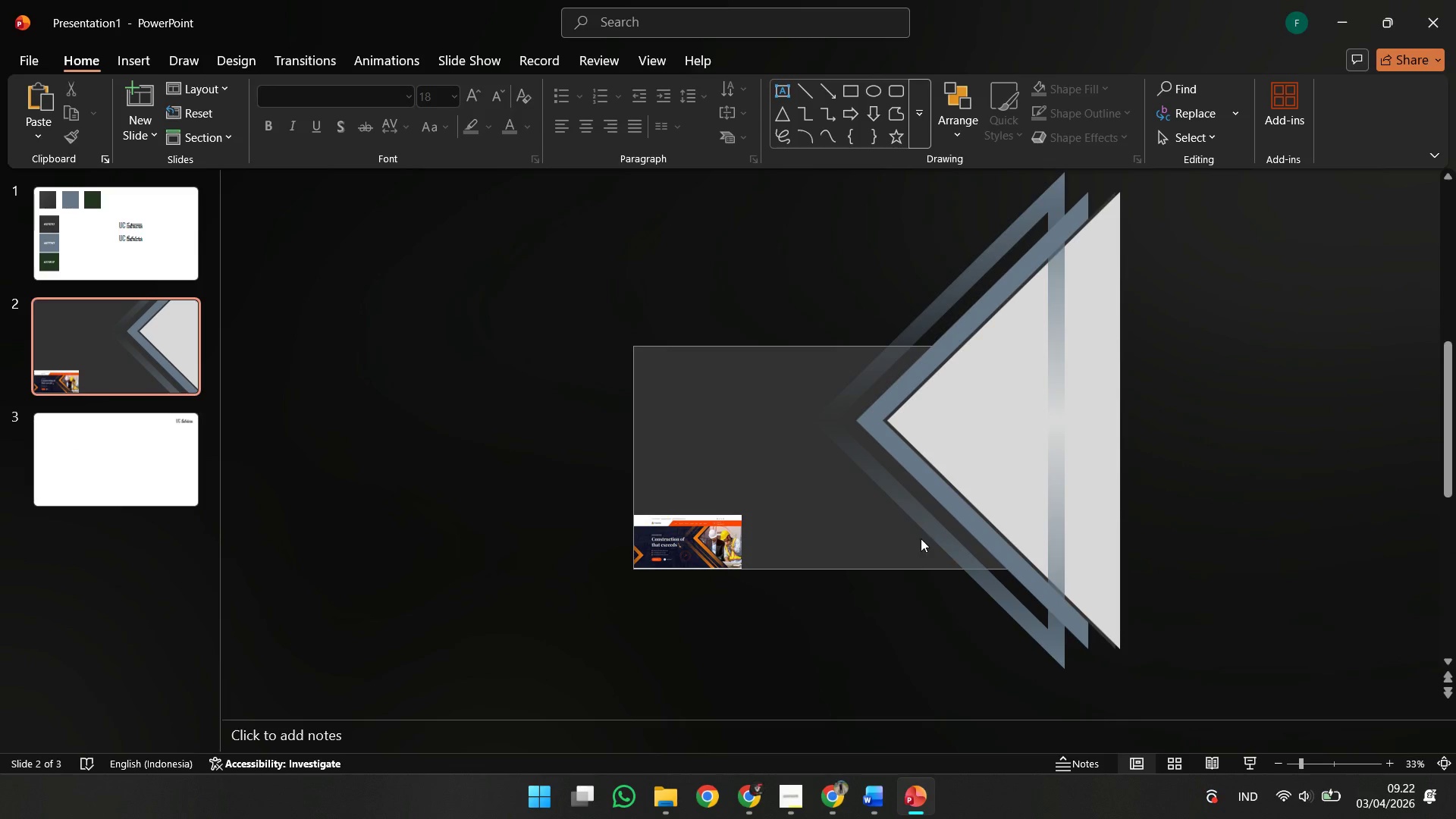 
left_click([925, 538])
 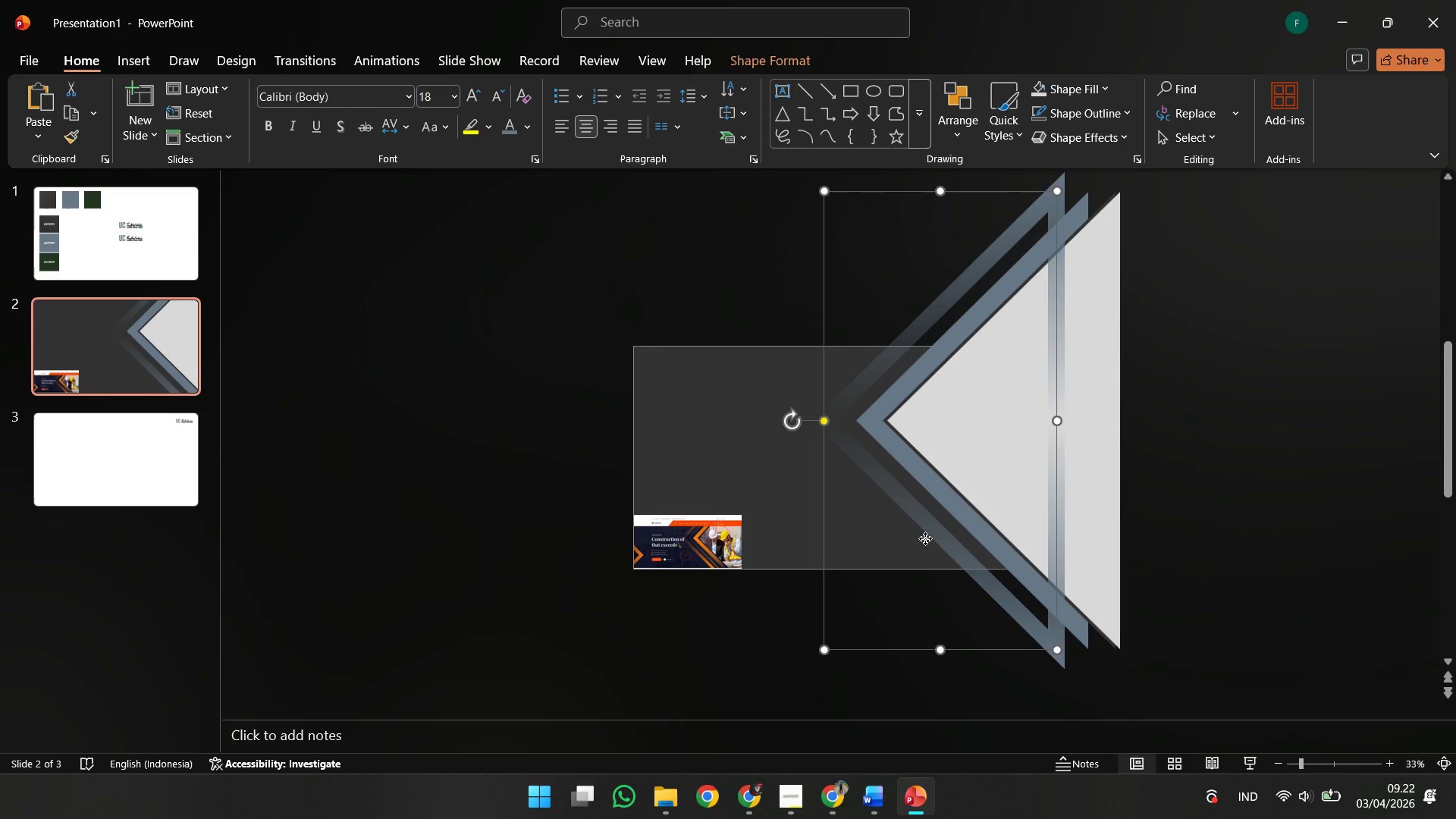 
right_click([925, 538])
 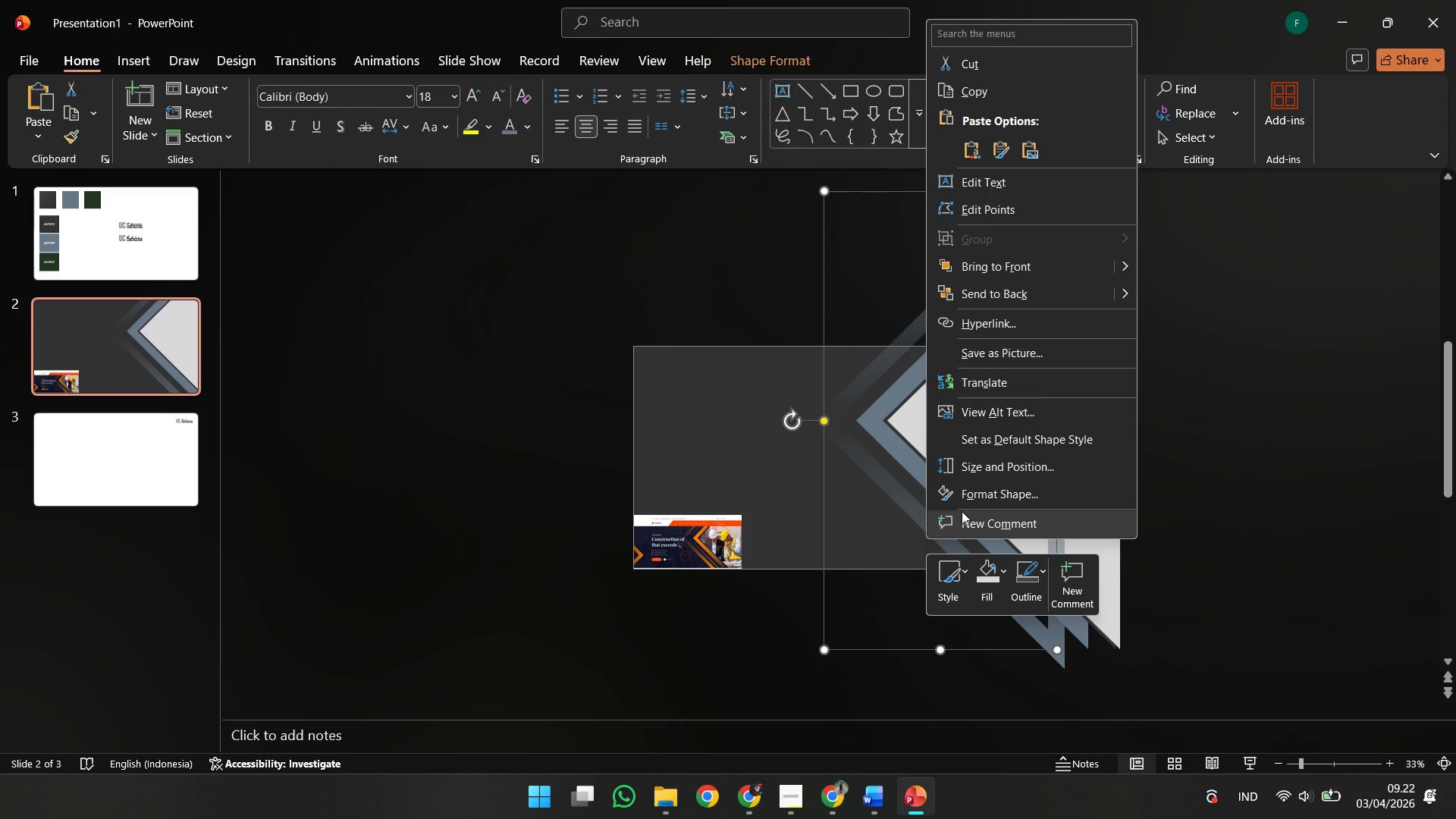 
left_click([962, 498])
 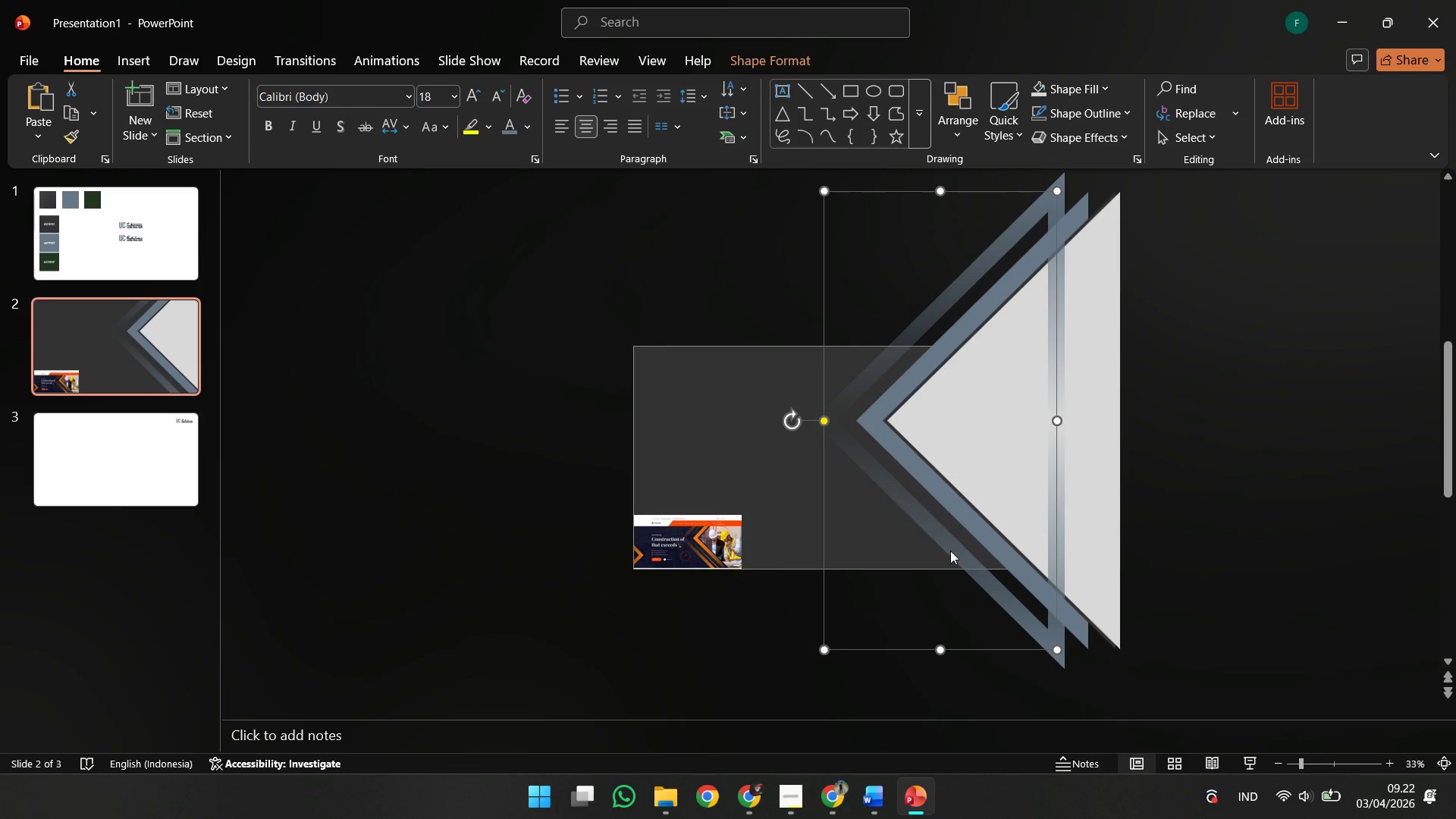 
hold_key(key=ControlLeft, duration=0.69)
scroll: coordinate [964, 605], scroll_direction: up, amount: 3.0
 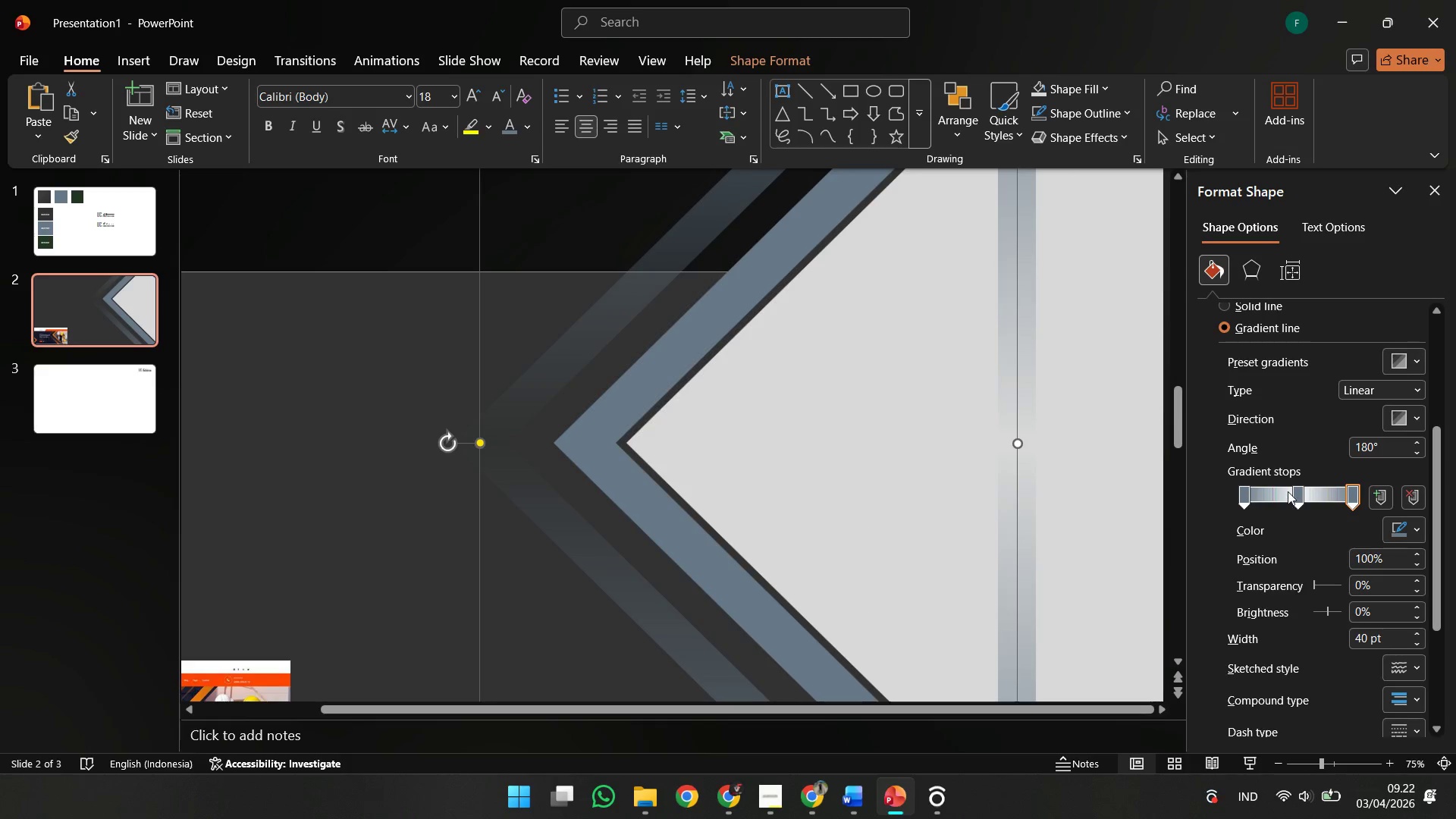 
double_click([1288, 491])
 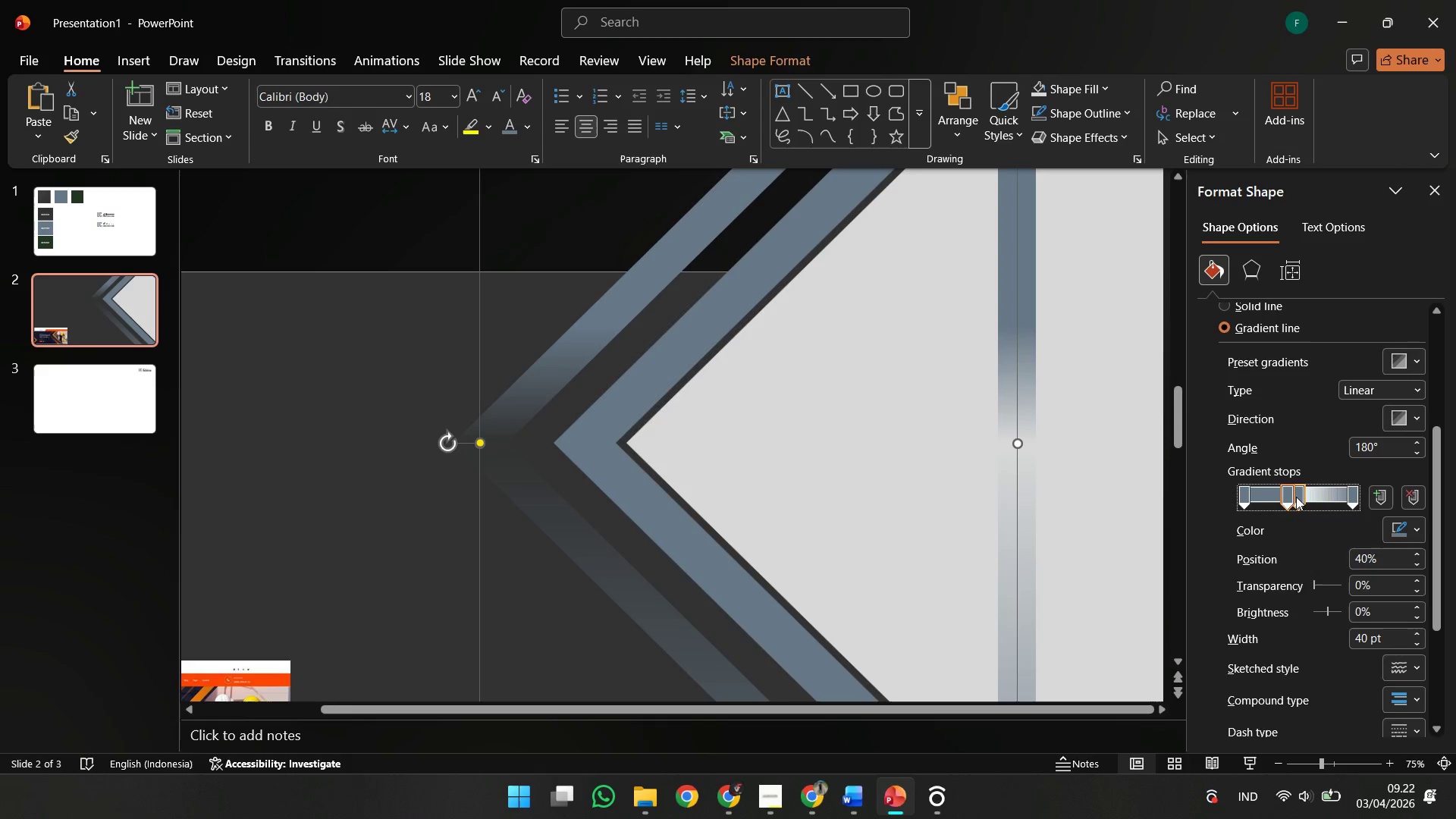 
left_click_drag(start_coordinate=[1296, 497], to_coordinate=[1303, 500])
 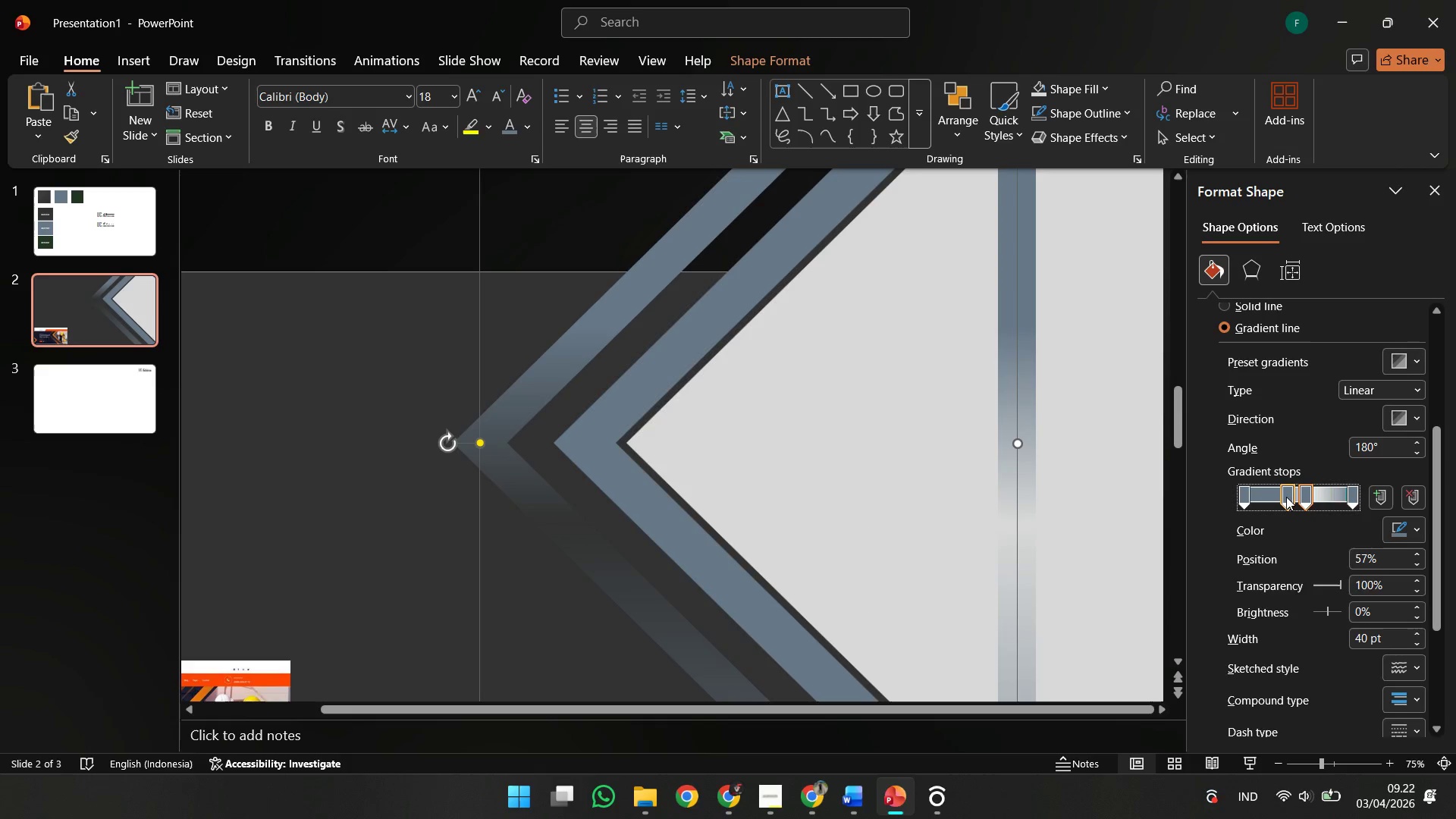 
left_click([1286, 497])
 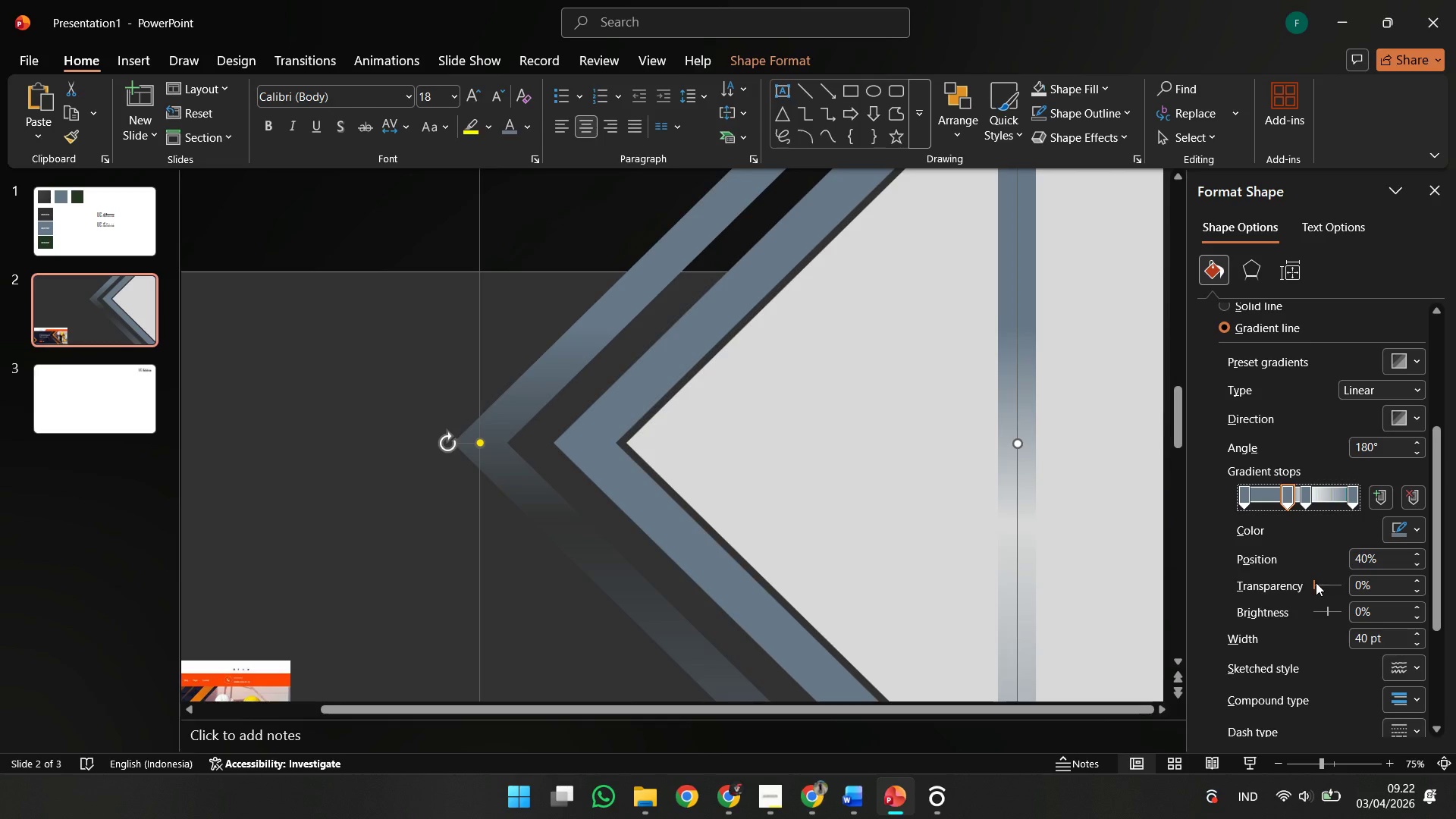 
left_click_drag(start_coordinate=[1316, 582], to_coordinate=[1375, 578])
 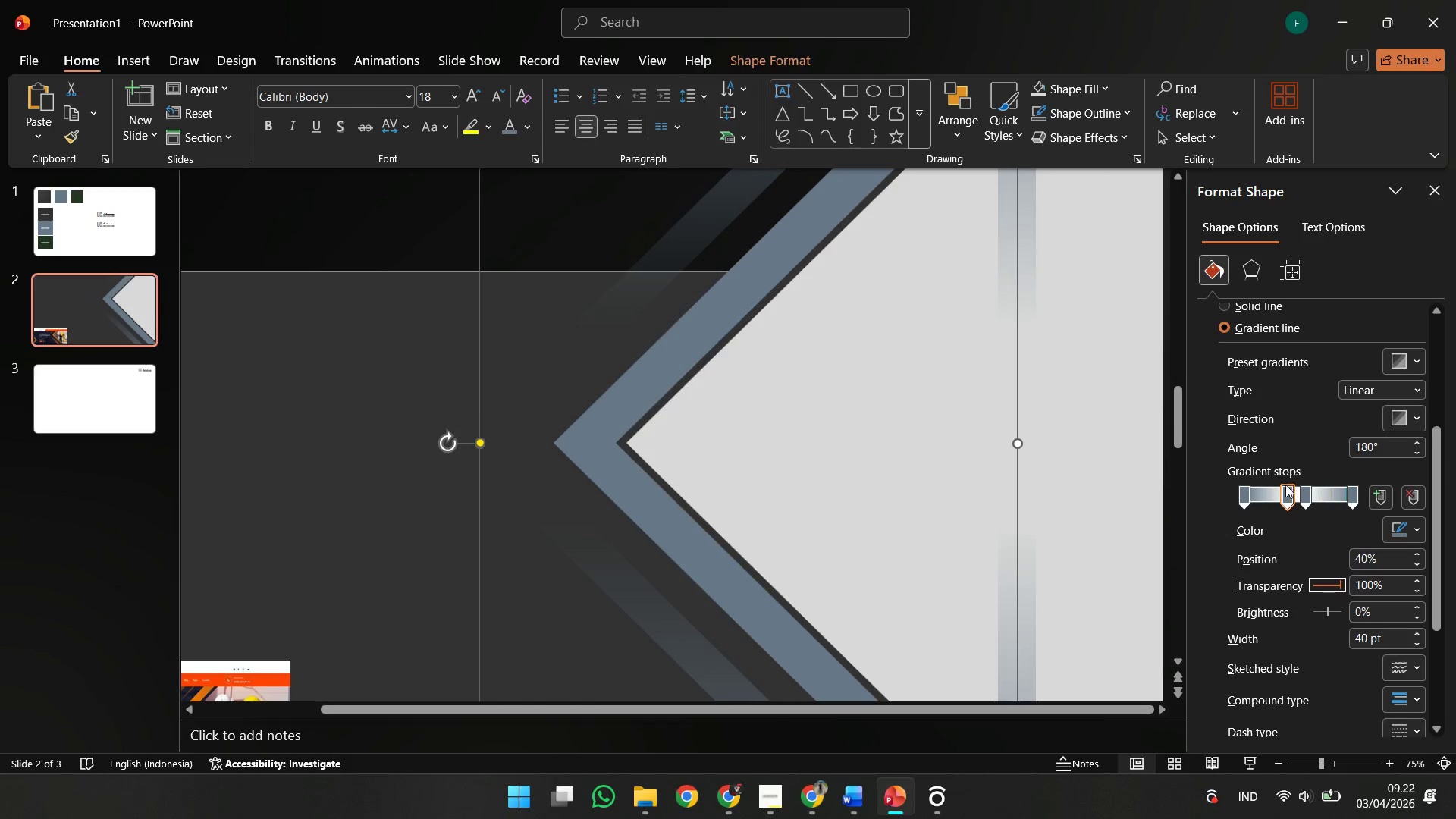 
left_click_drag(start_coordinate=[1282, 490], to_coordinate=[1292, 493])
 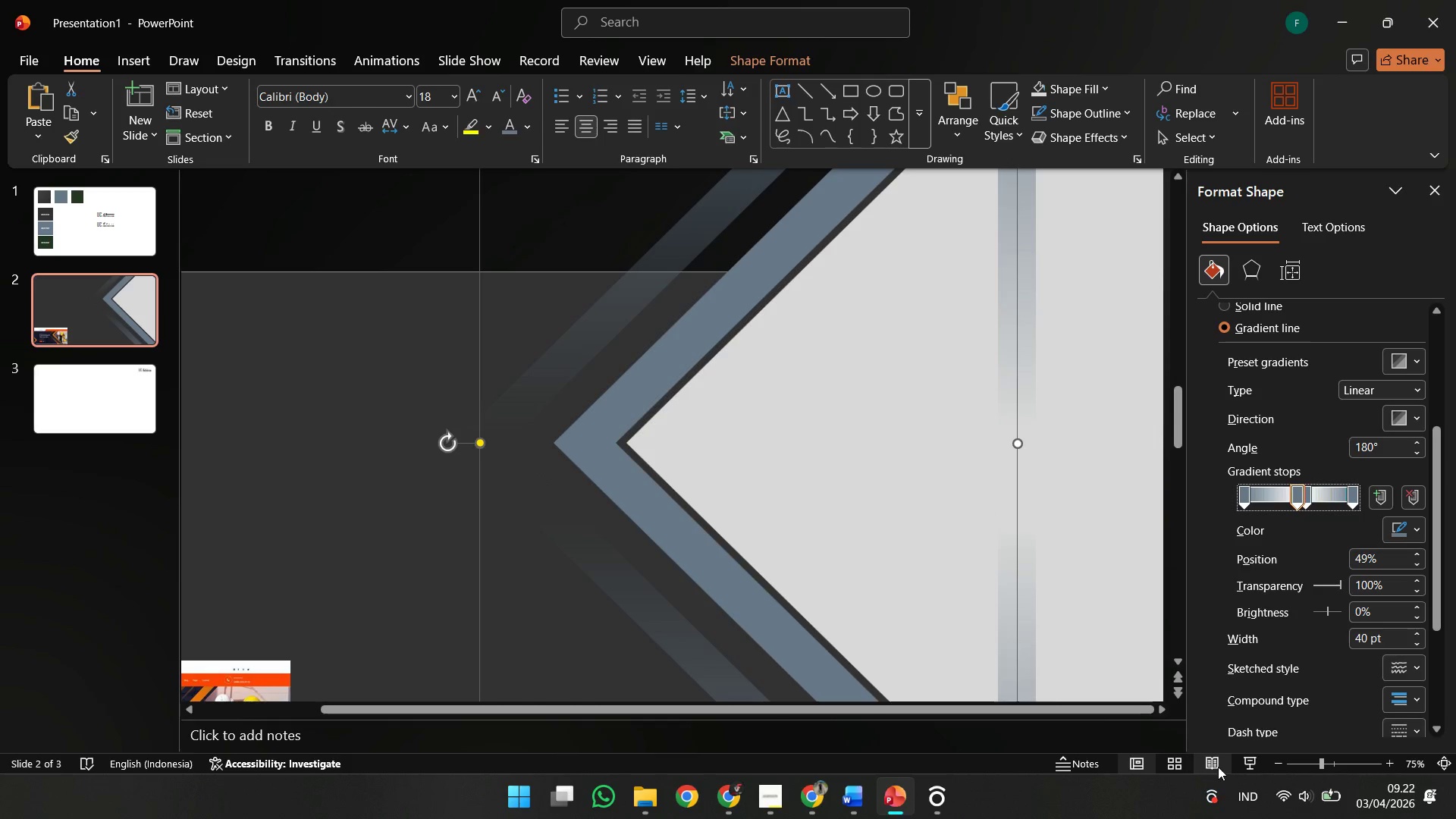 
left_click([1210, 764])
 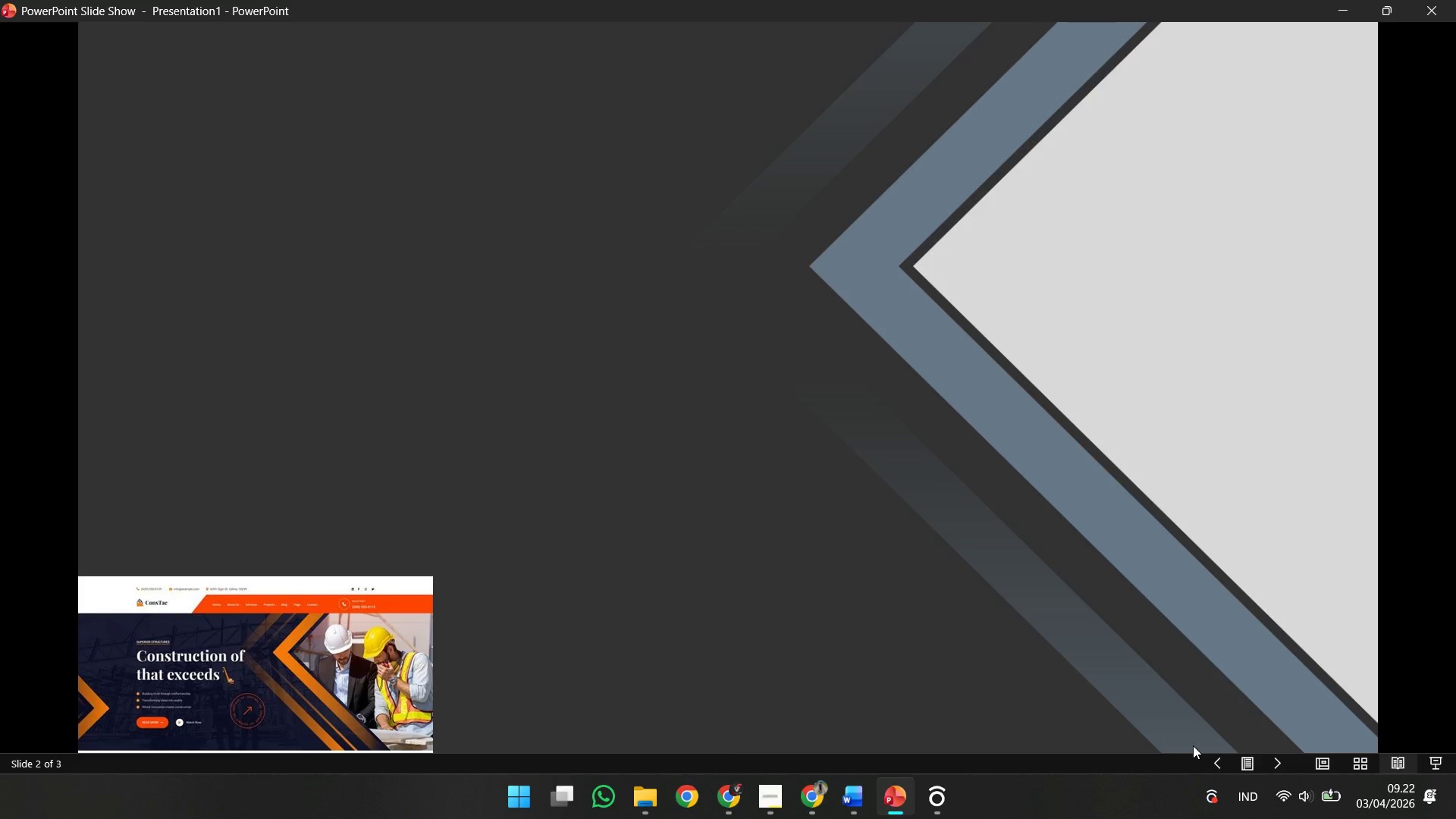 
wait(18.61)
 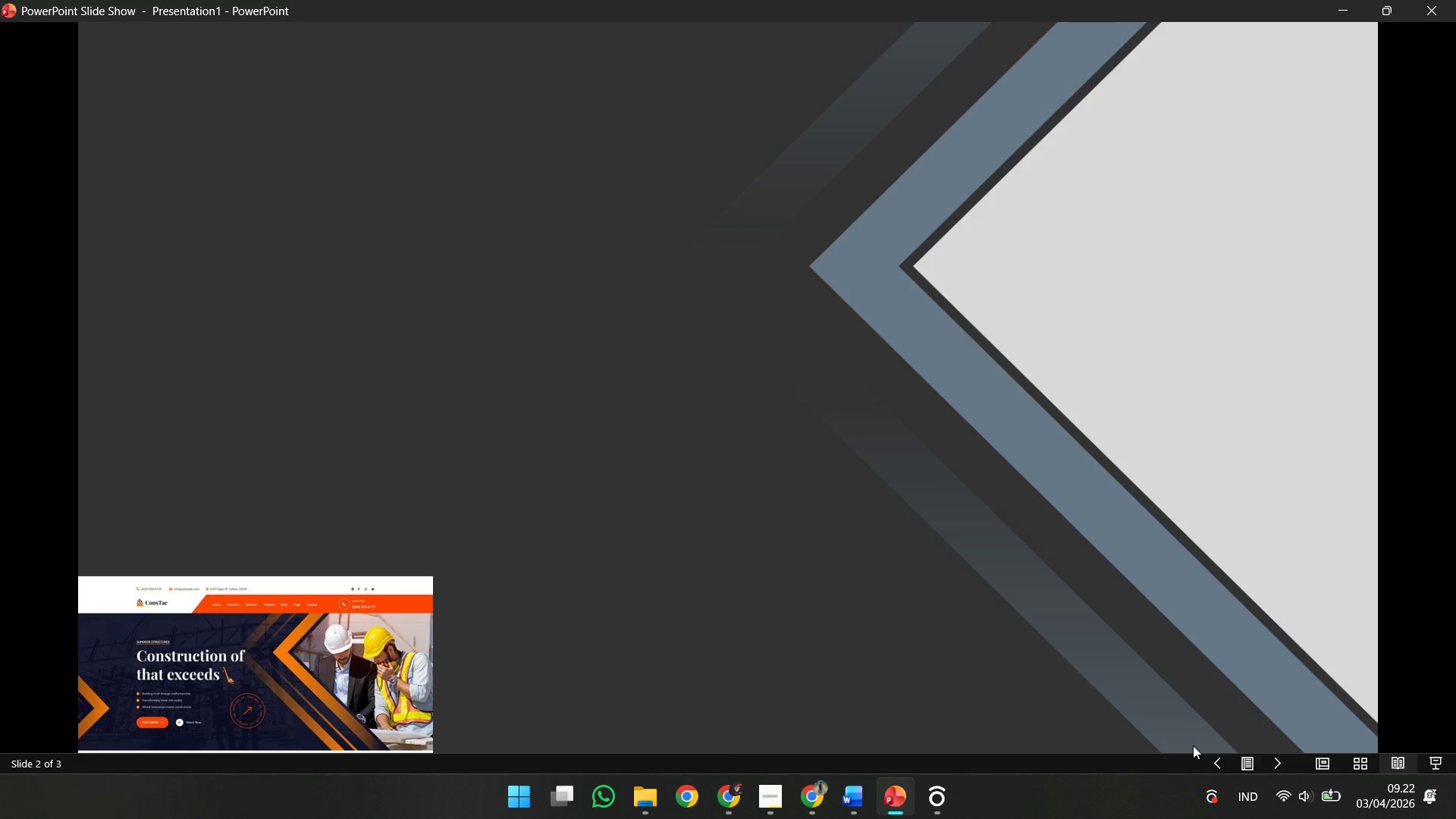 
key(Escape)
 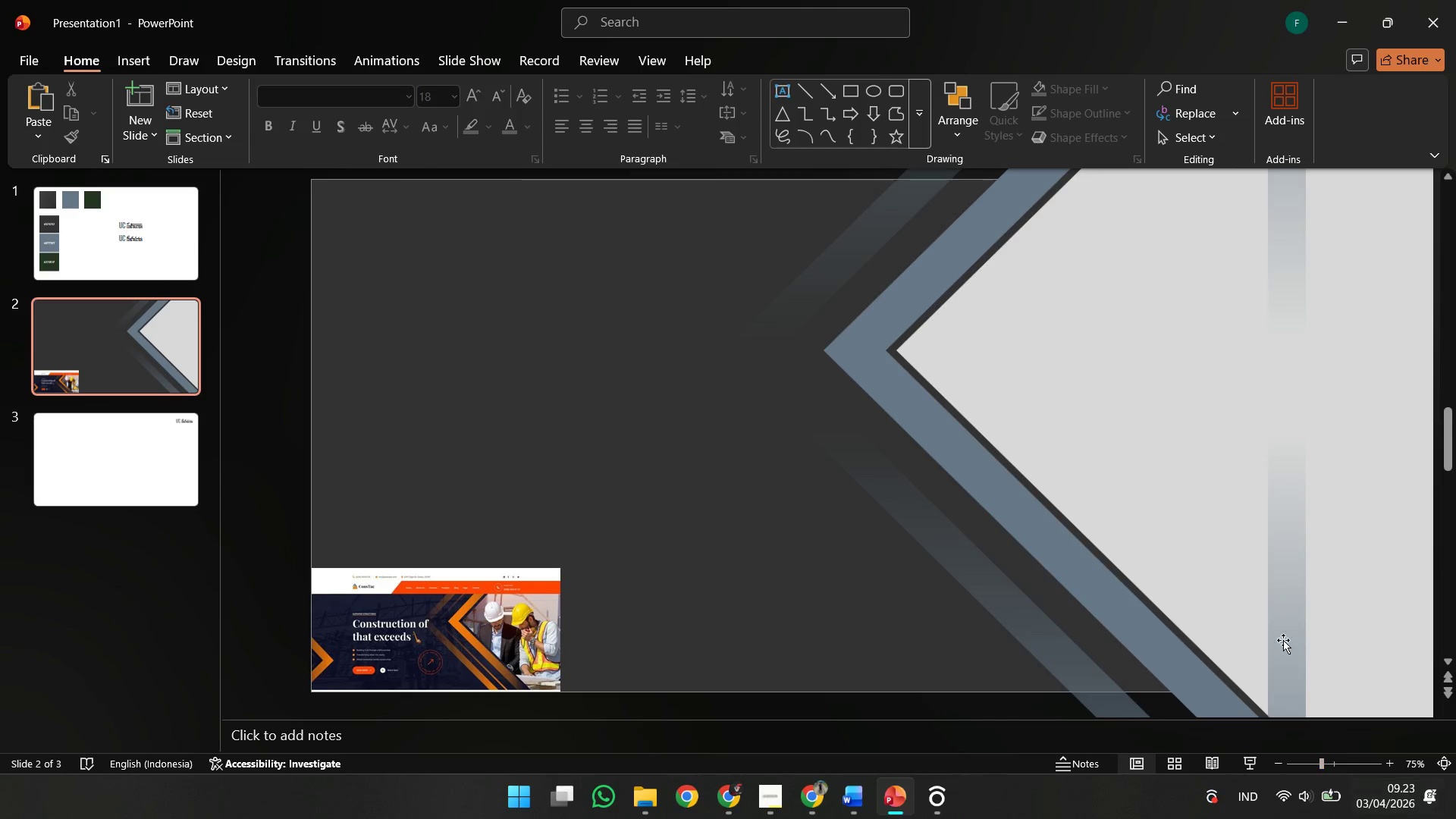 
left_click([1087, 705])
 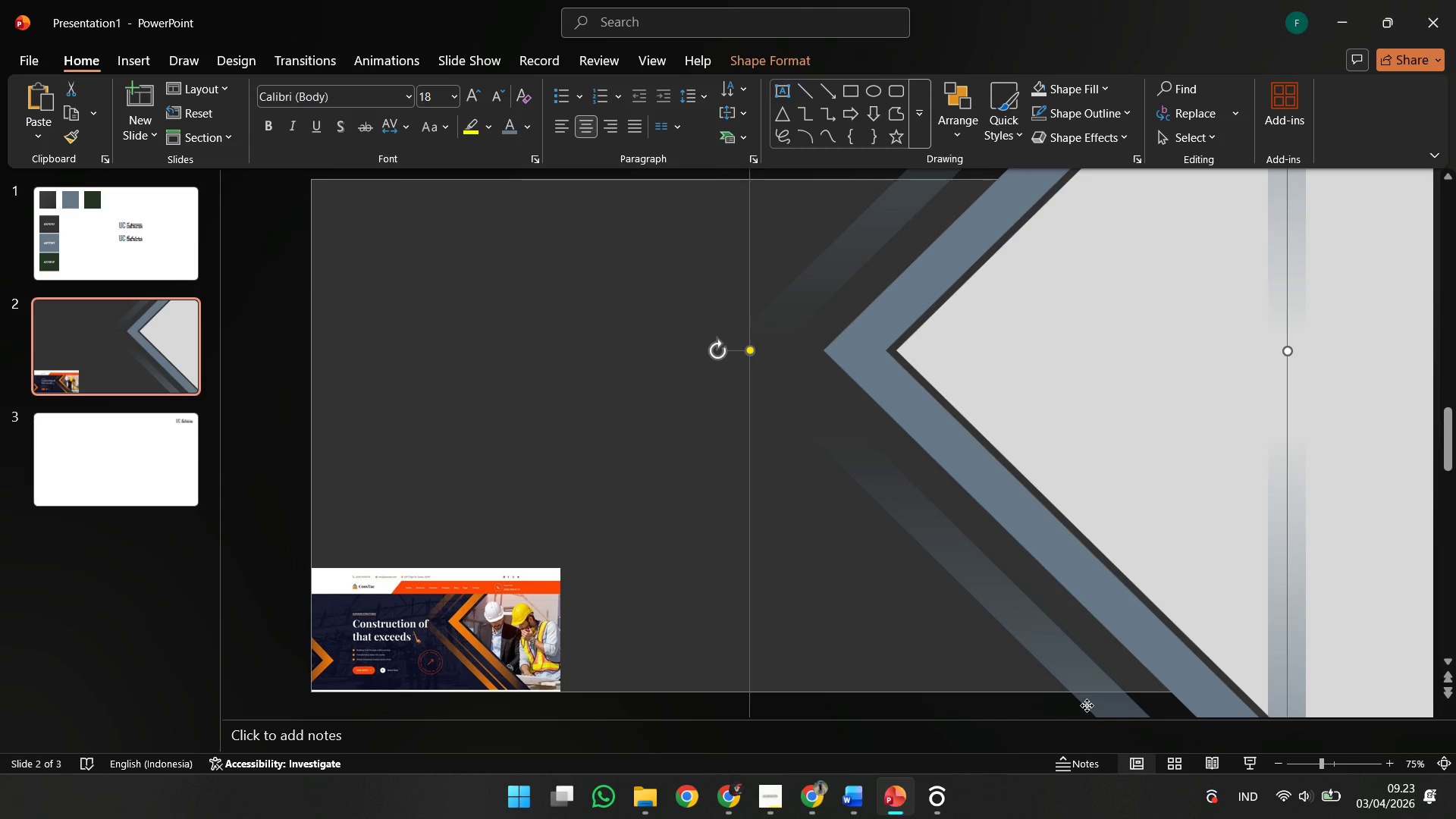 
right_click([1087, 705])
 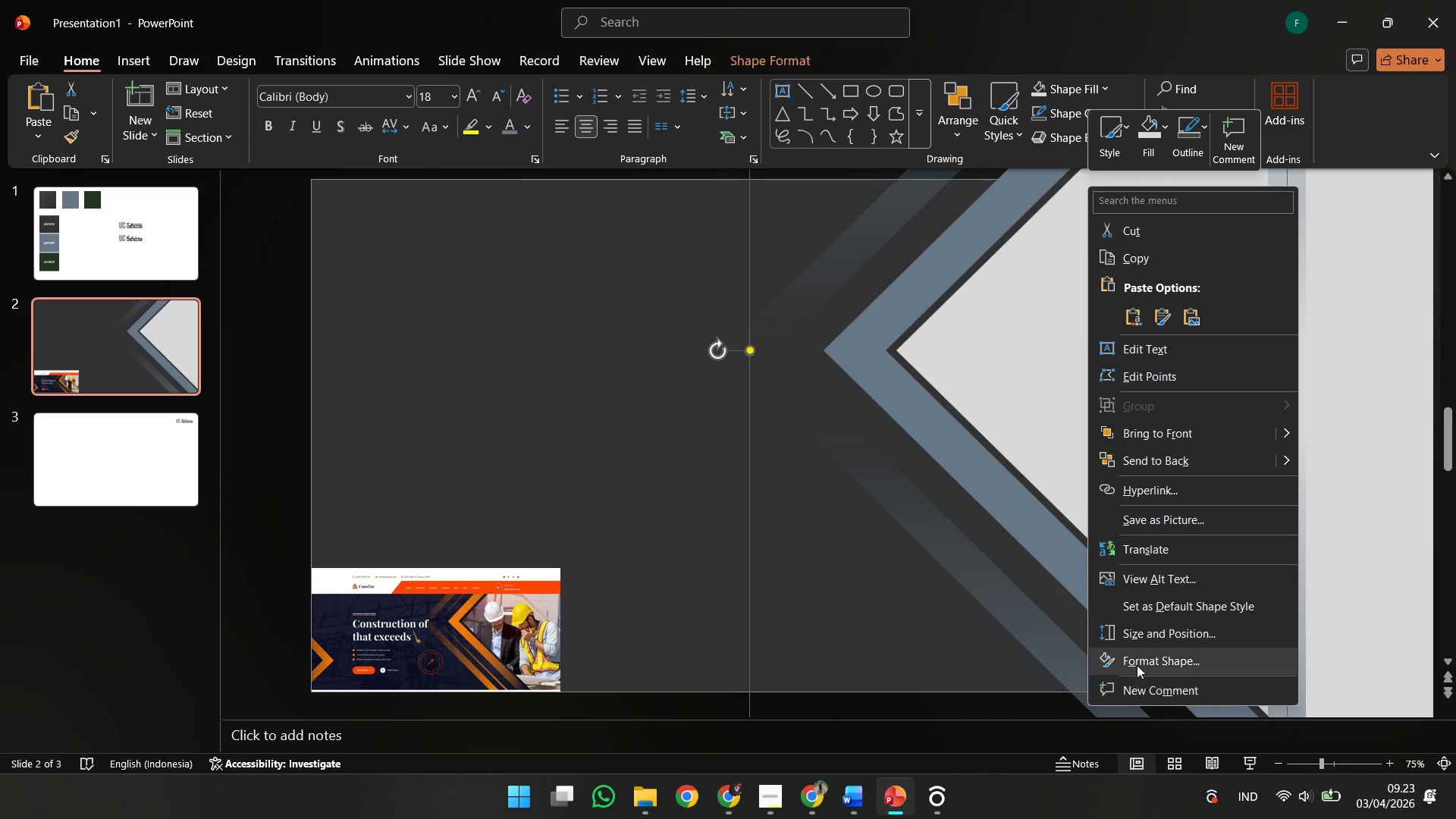 
left_click([1137, 661])
 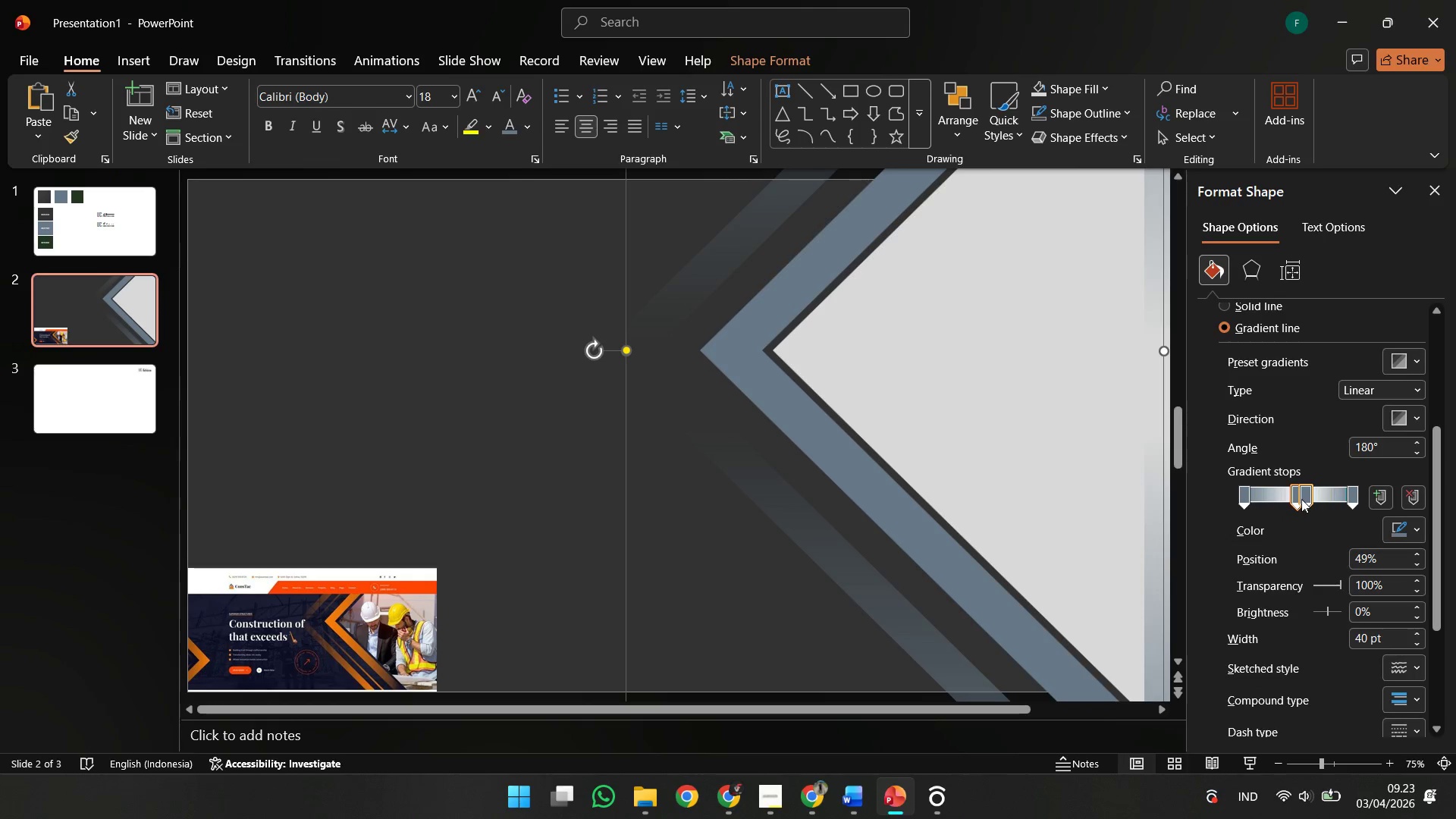 
scroll: coordinate [1304, 498], scroll_direction: up, amount: 3.0
 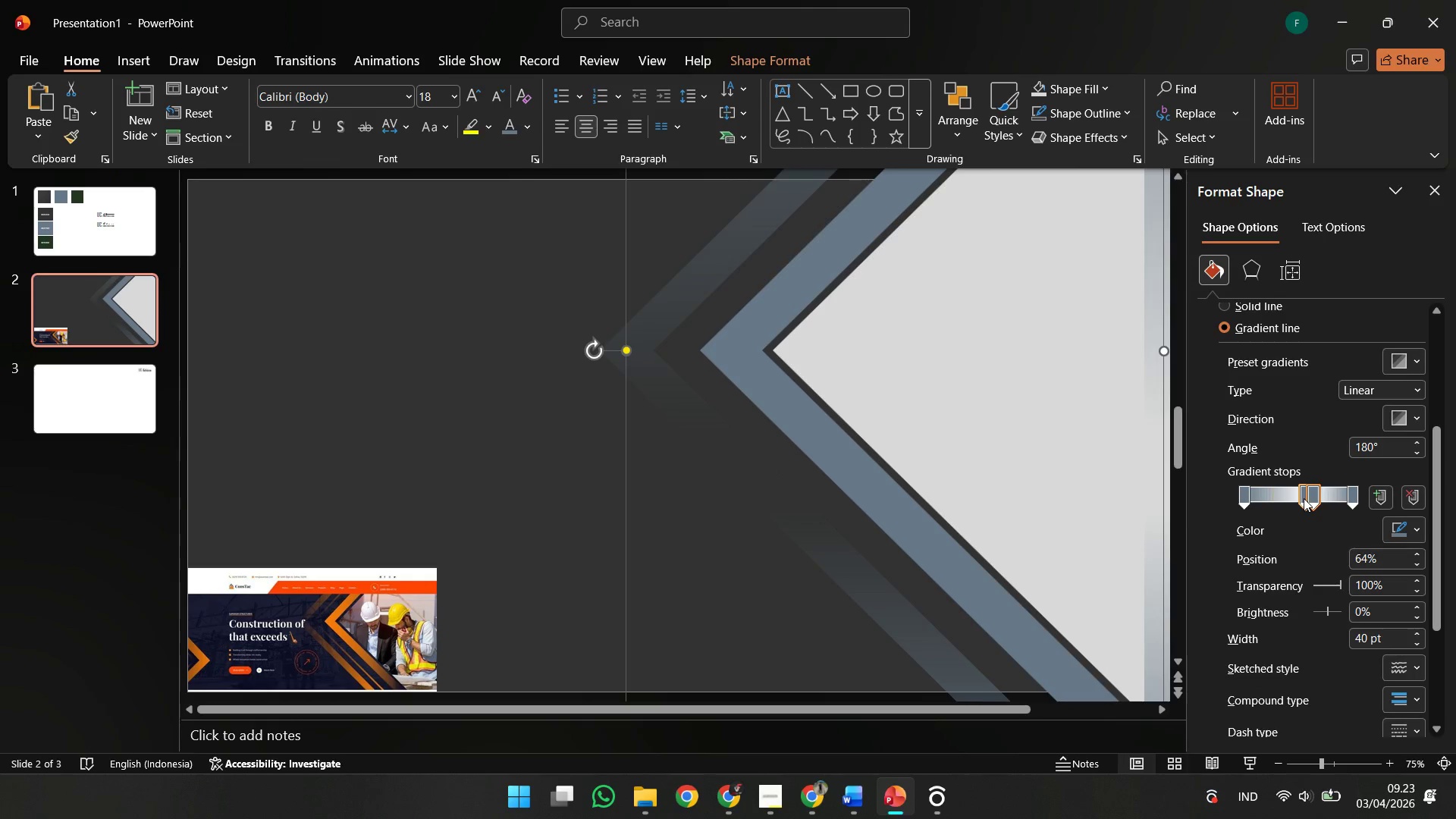 
scroll: coordinate [1304, 498], scroll_direction: down, amount: 3.0
 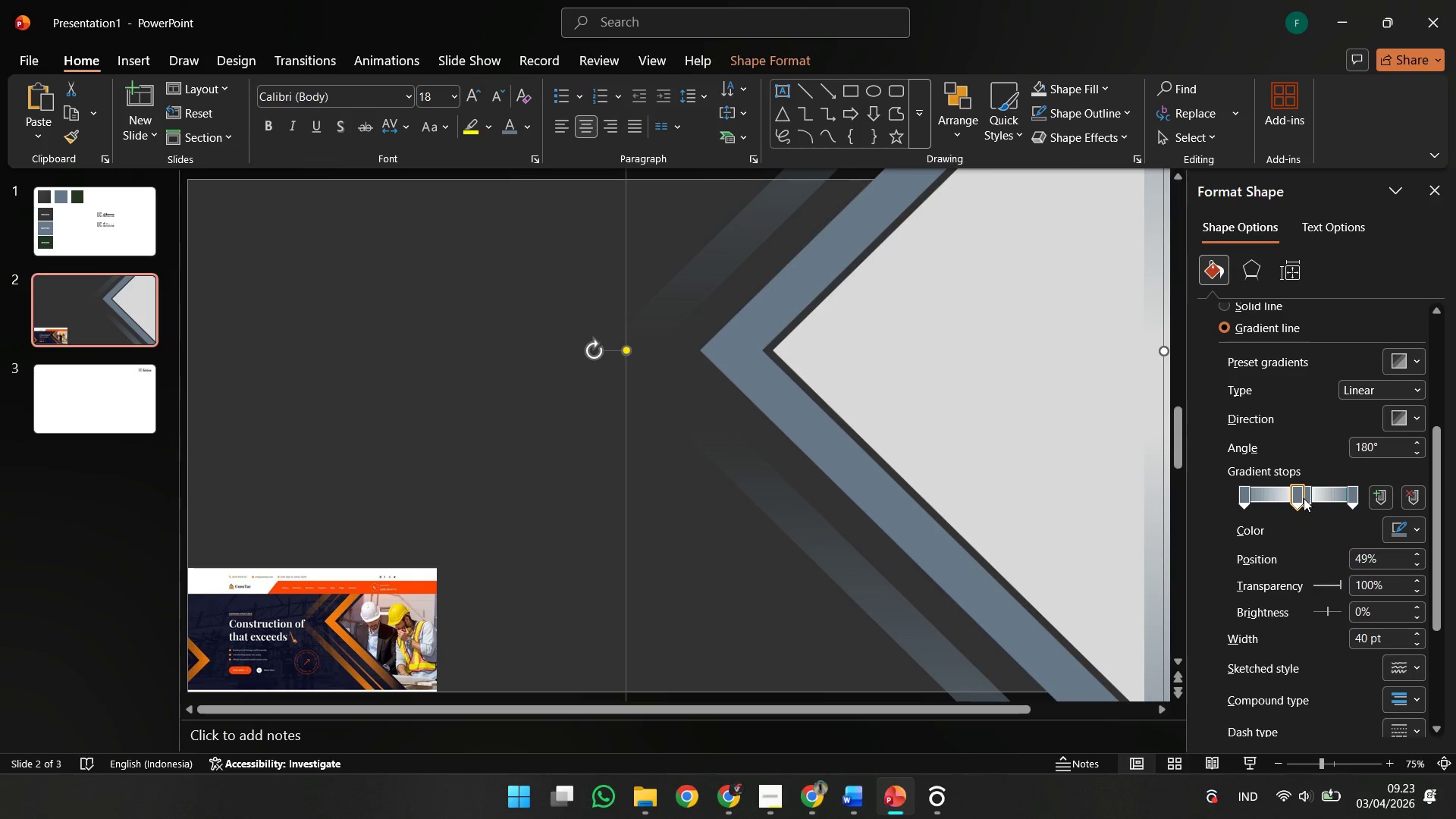 
scroll: coordinate [1304, 498], scroll_direction: up, amount: 1.0
 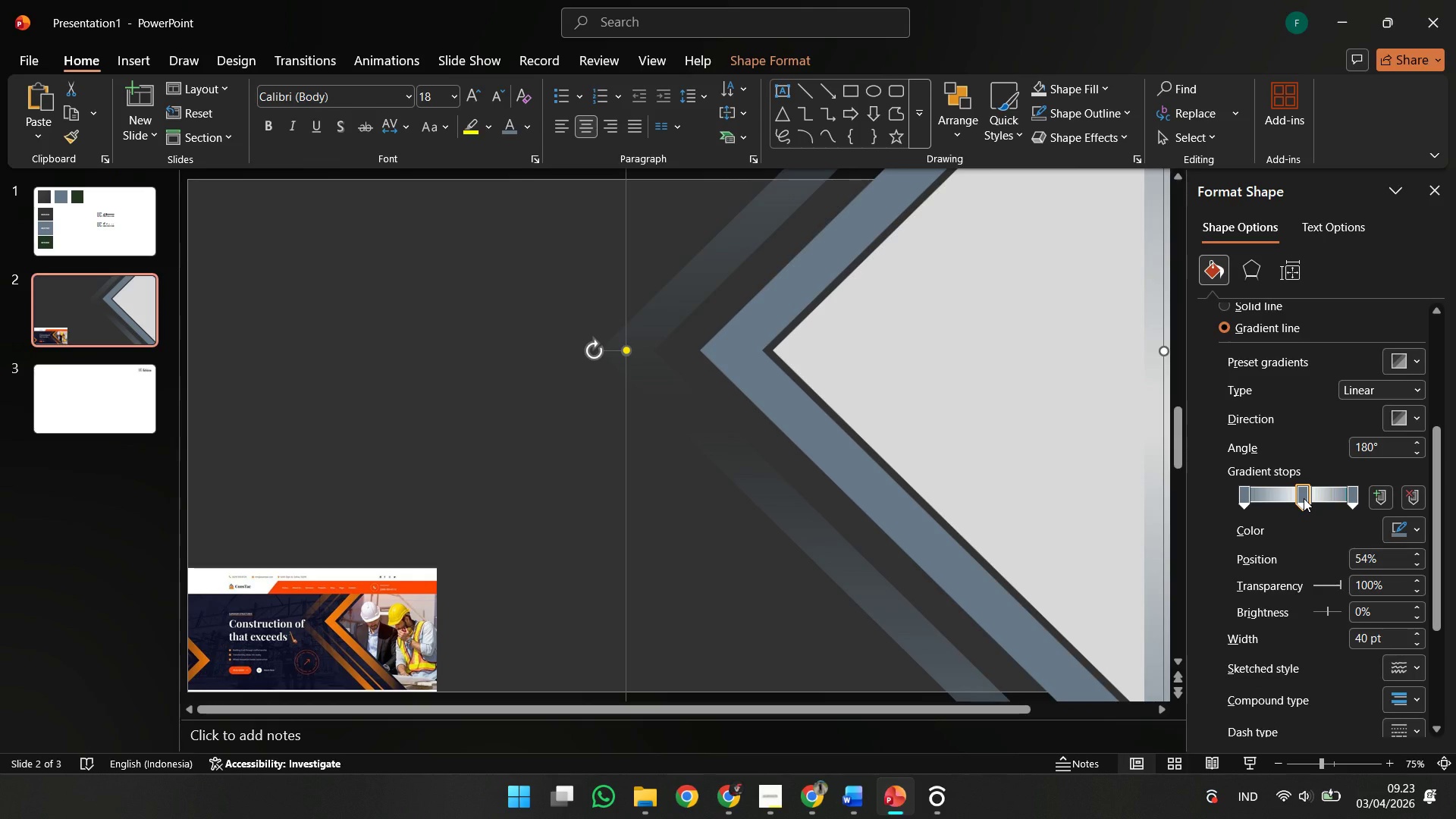 
left_click_drag(start_coordinate=[1304, 498], to_coordinate=[1297, 497])
 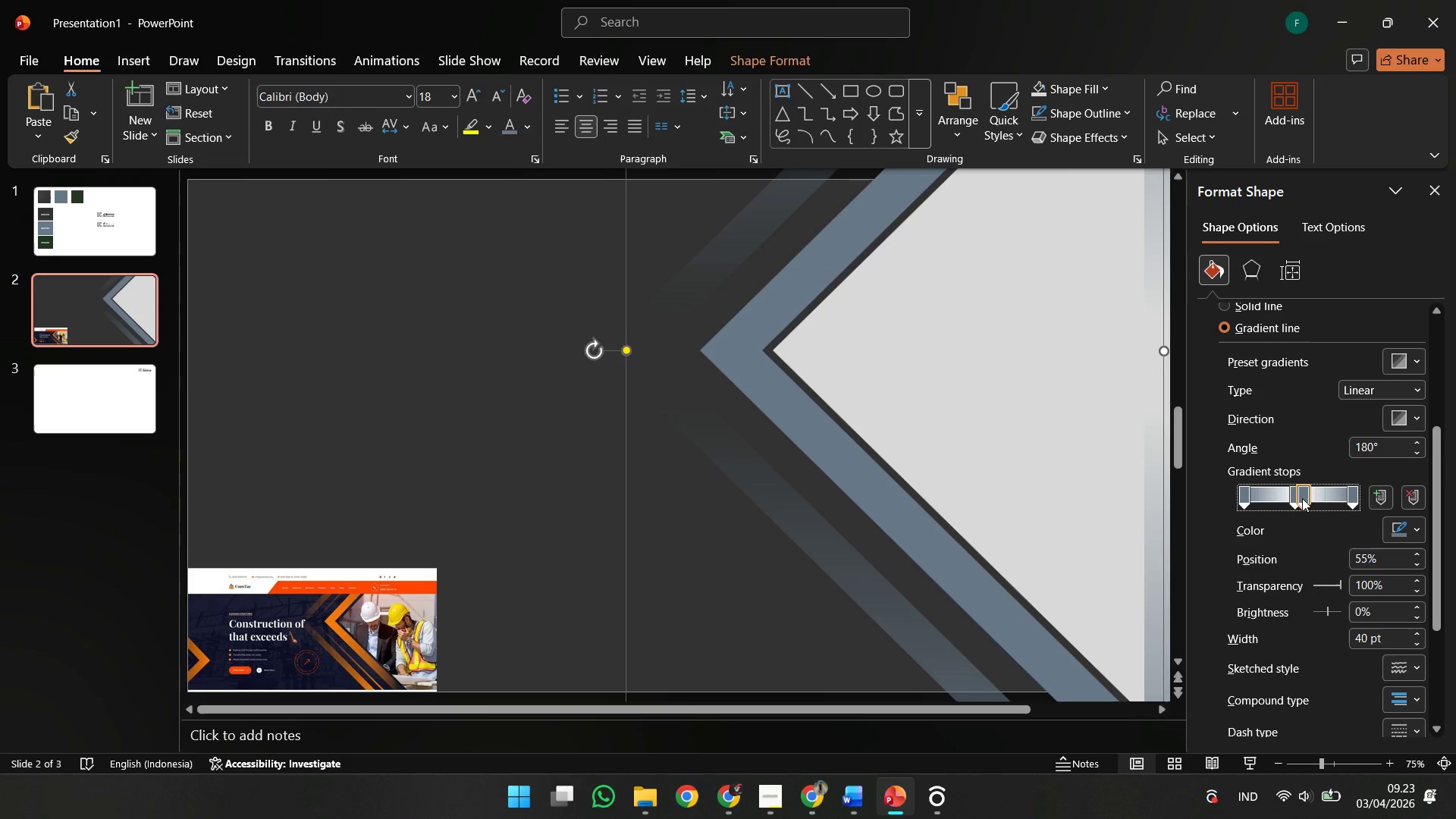 
hold_key(key=ControlLeft, duration=0.58)
scroll: coordinate [1075, 516], scroll_direction: down, amount: 3.0
 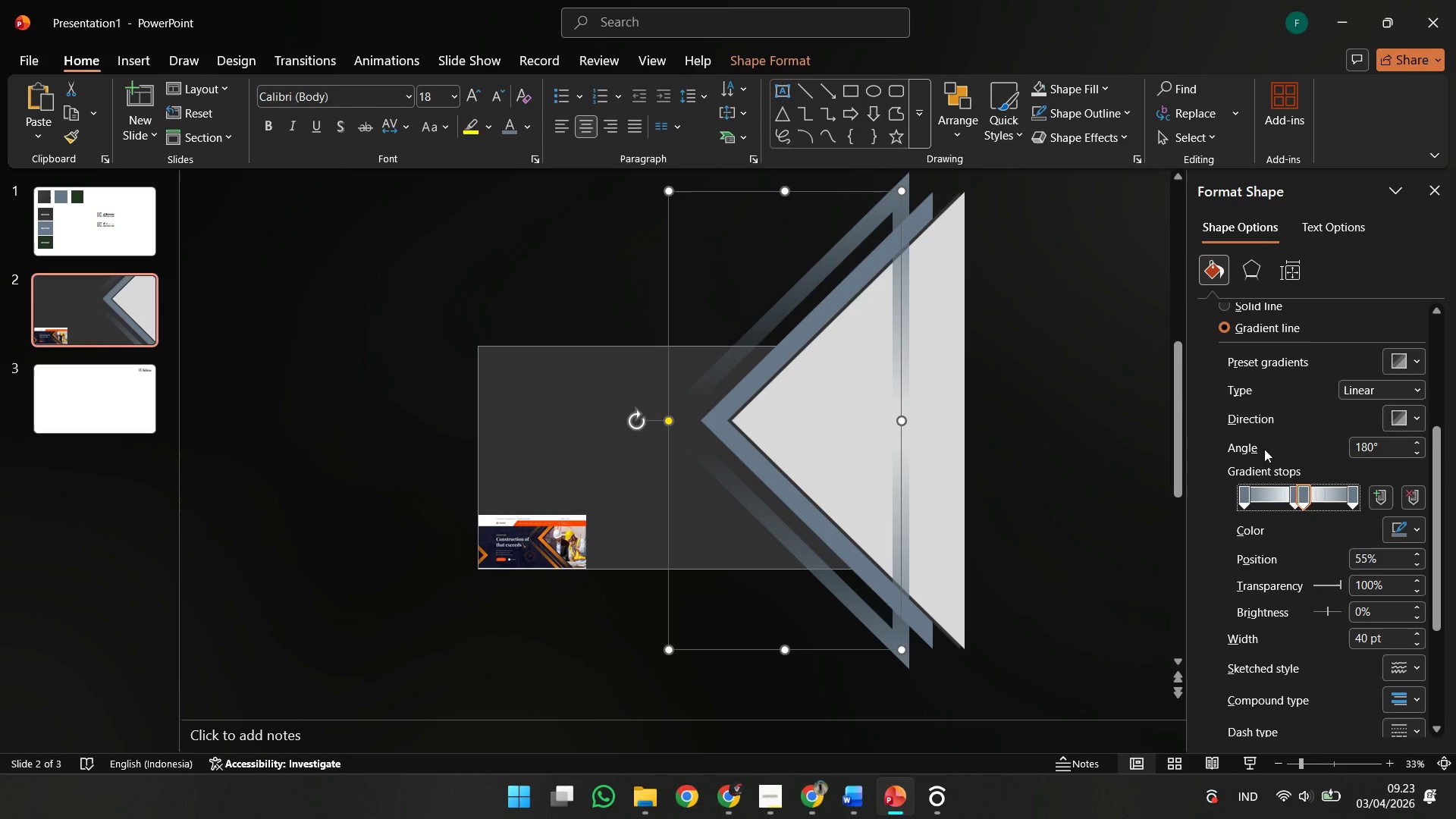 
left_click([1150, 598])
 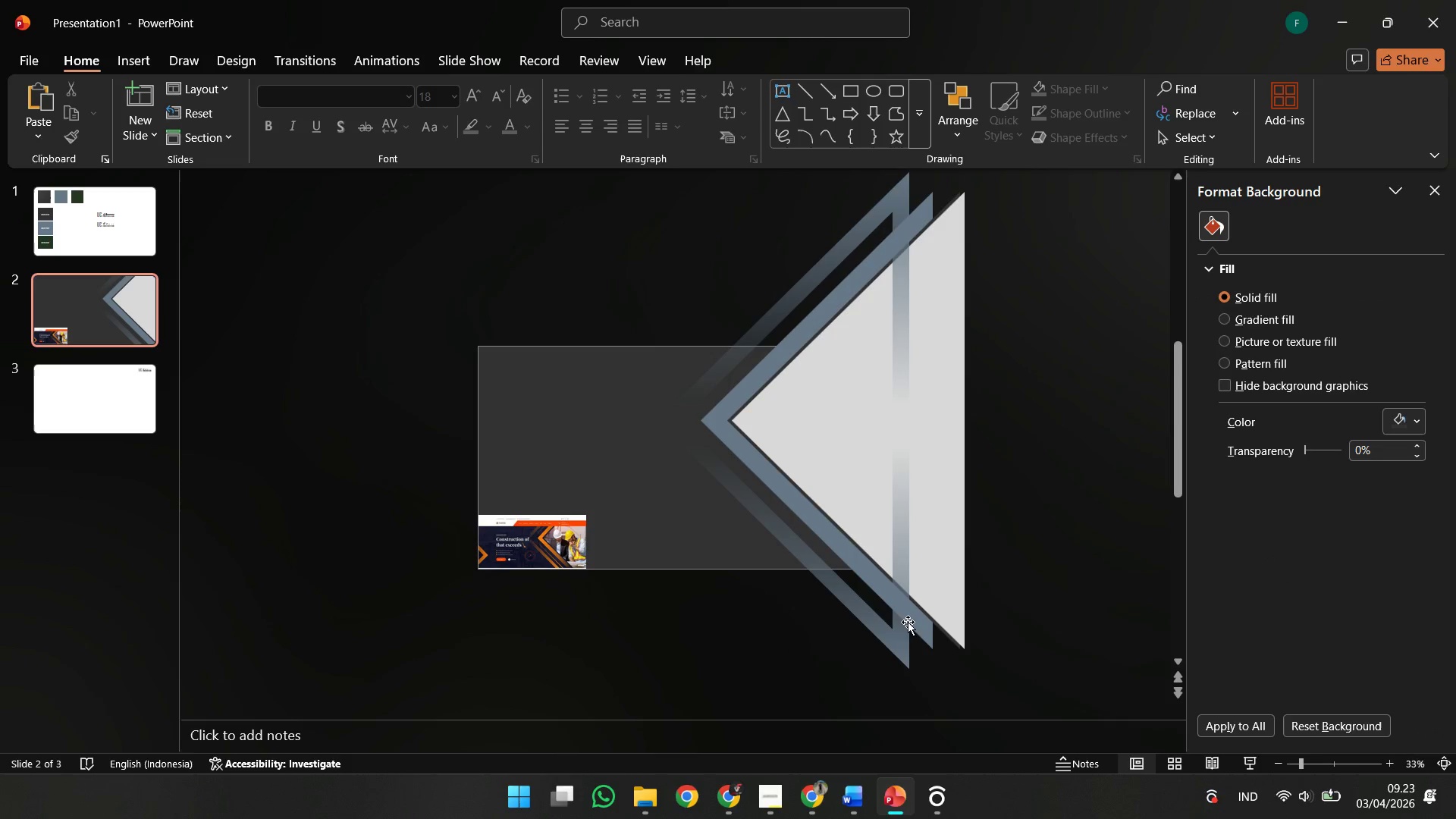 
left_click([892, 648])
 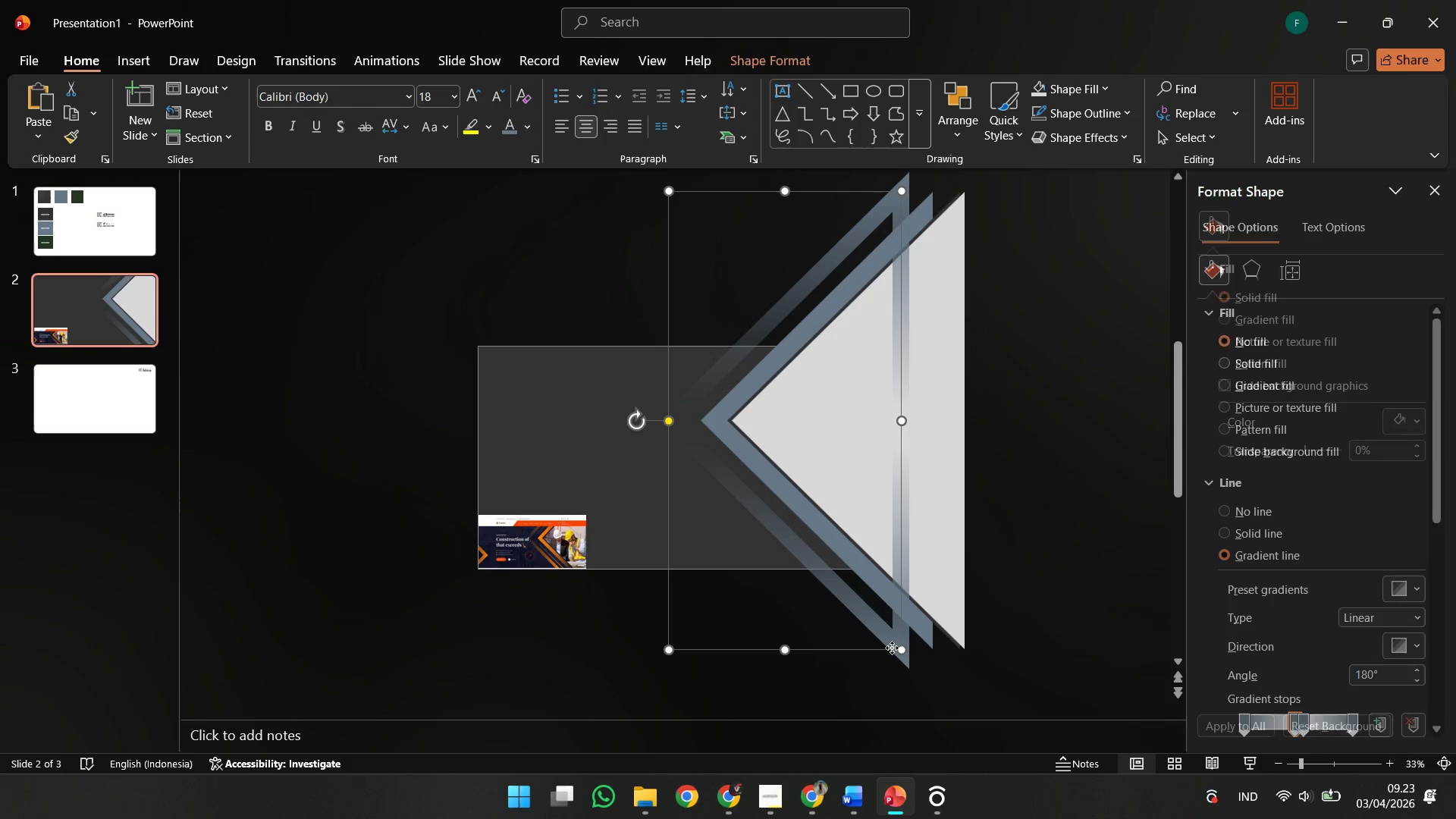 
right_click([892, 648])
 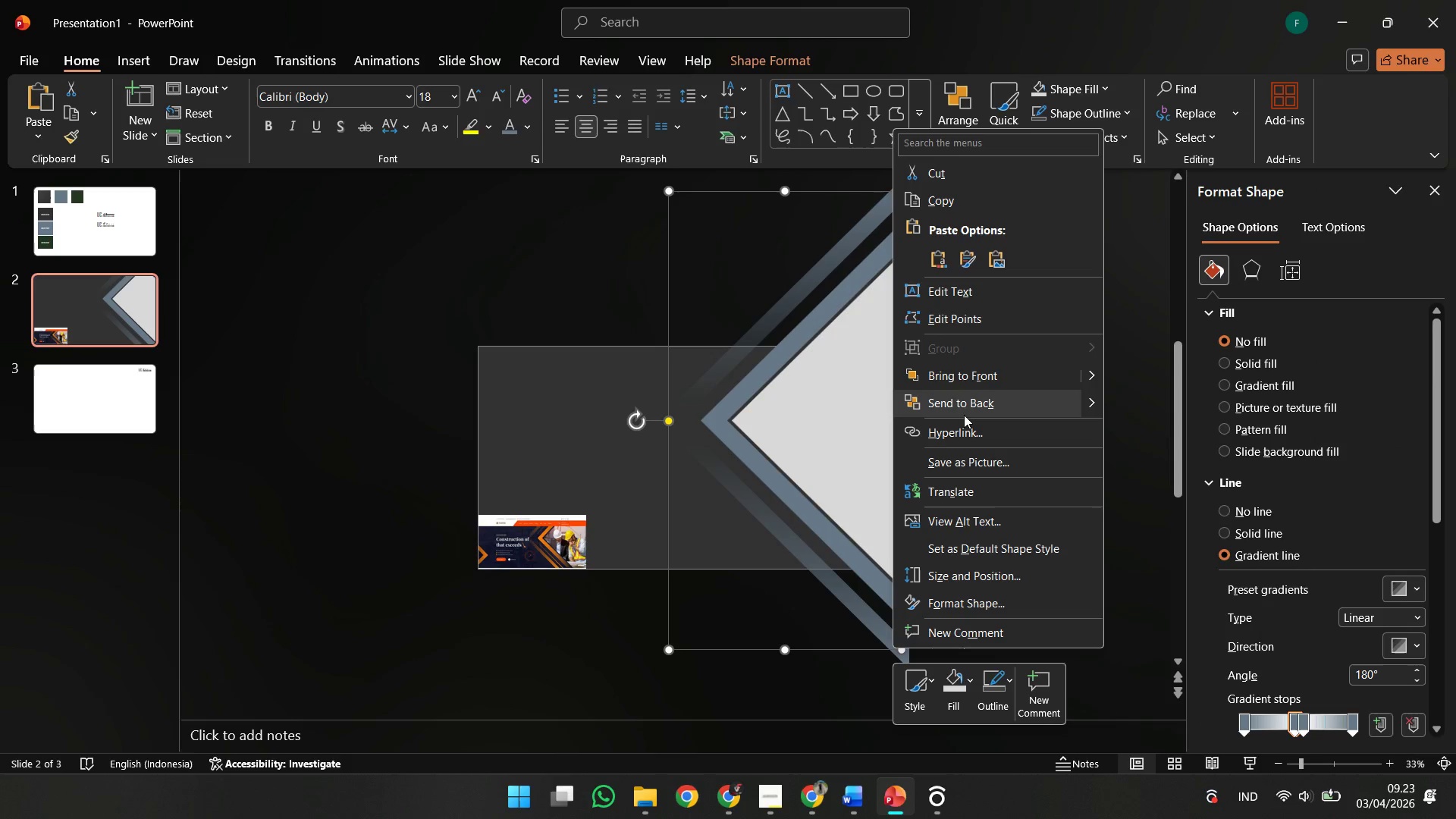 
left_click([964, 415])
 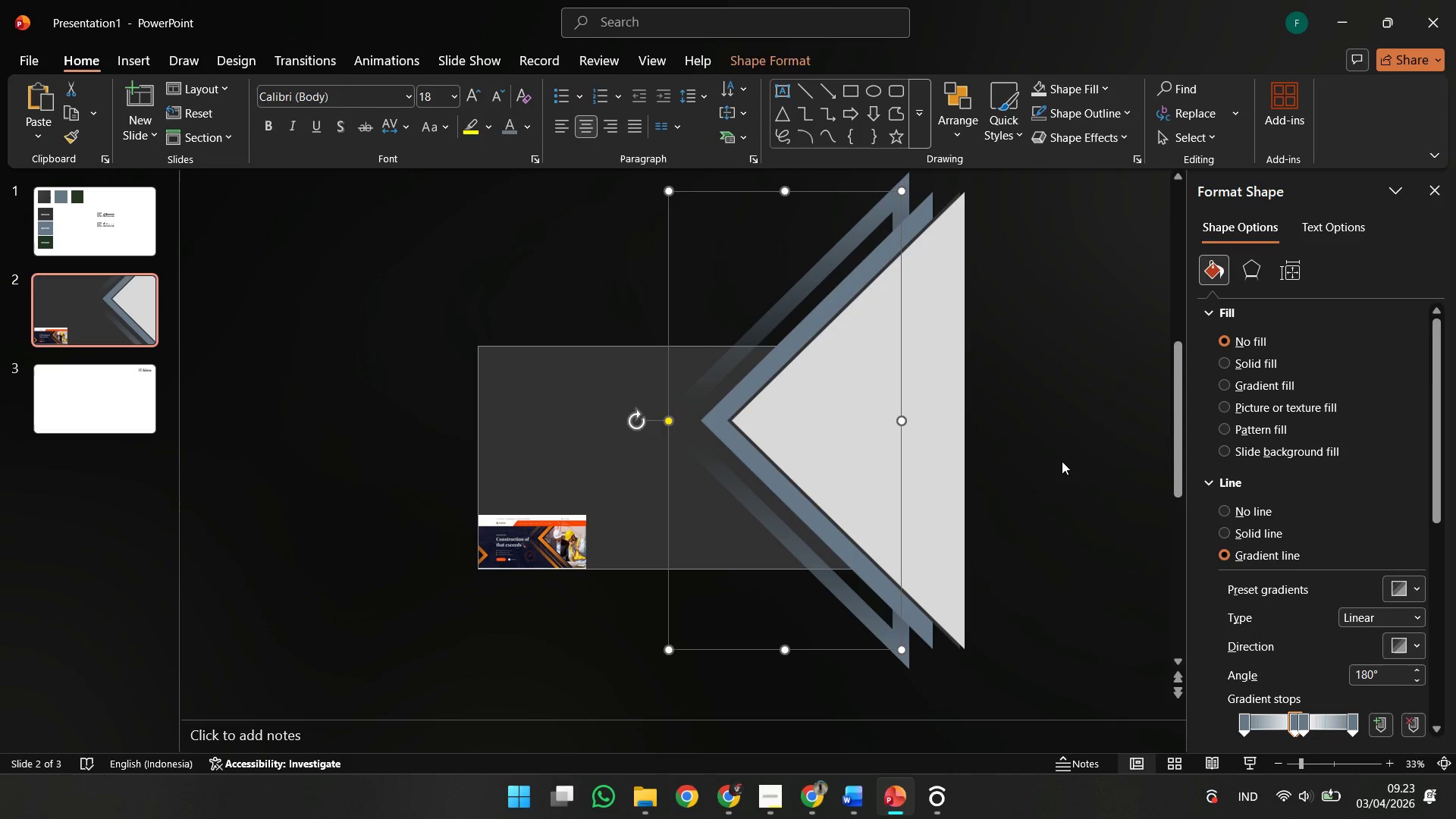 
left_click([1062, 461])
 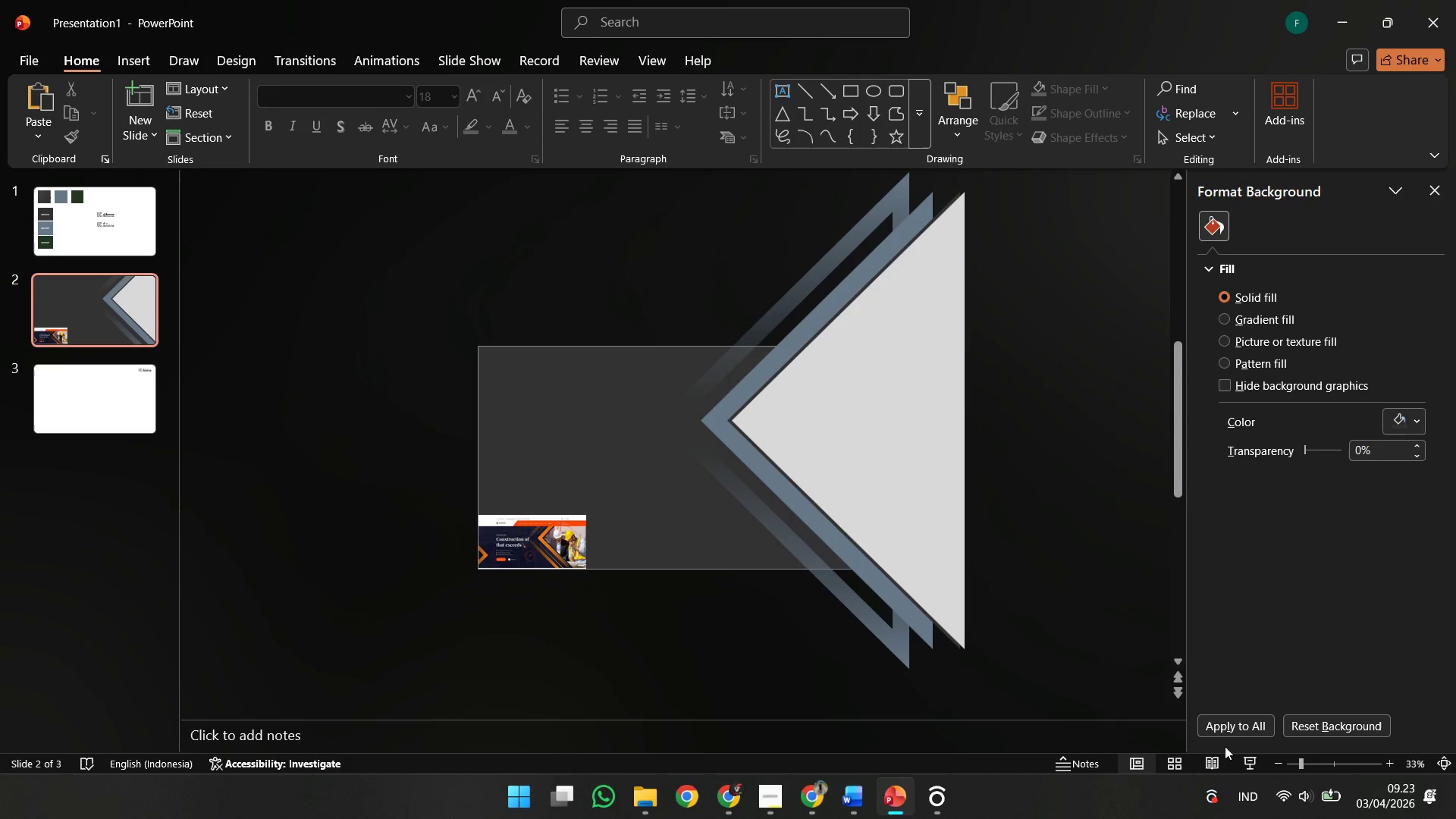 
left_click([1207, 769])
 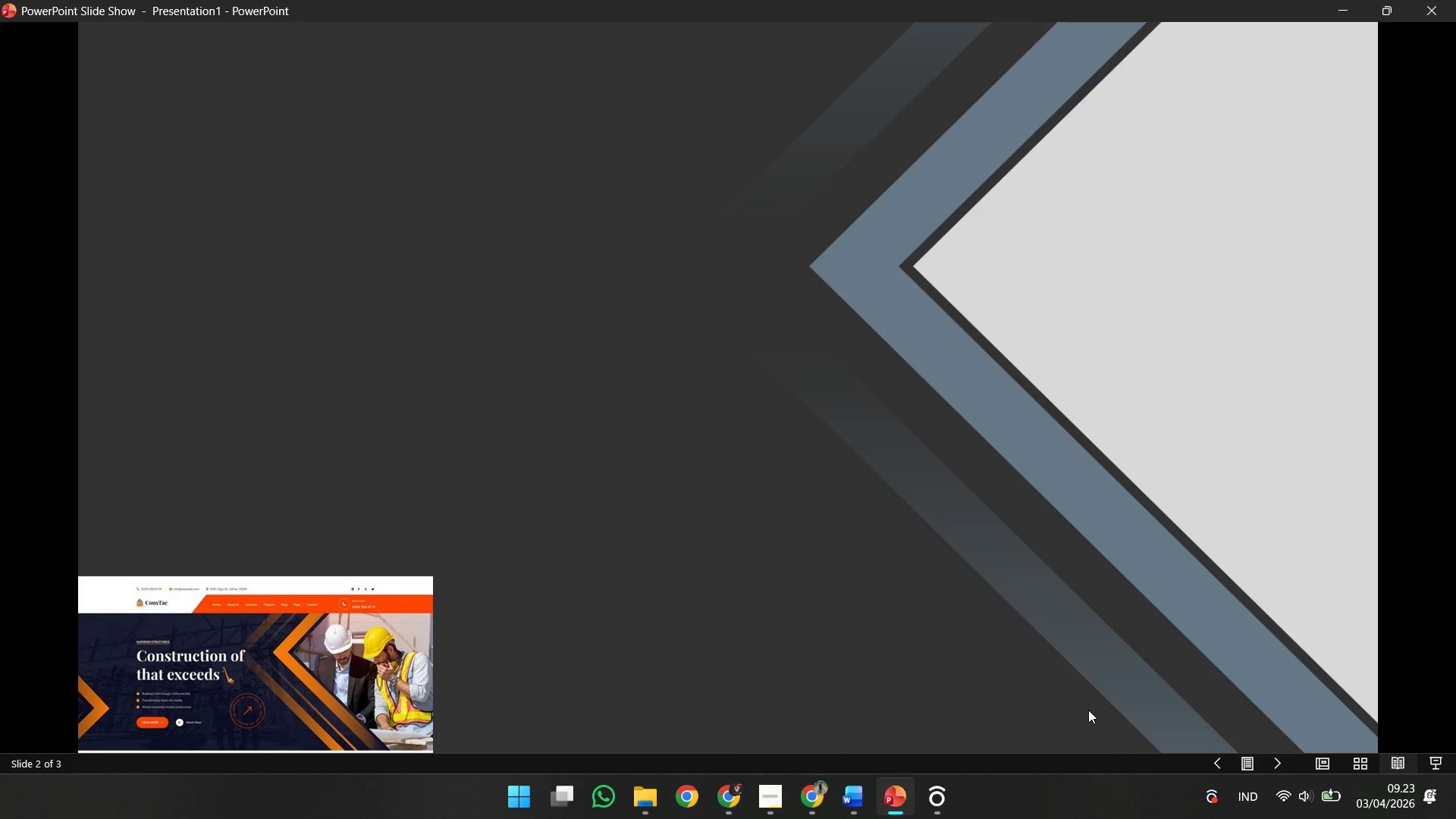 
wait(11.12)
 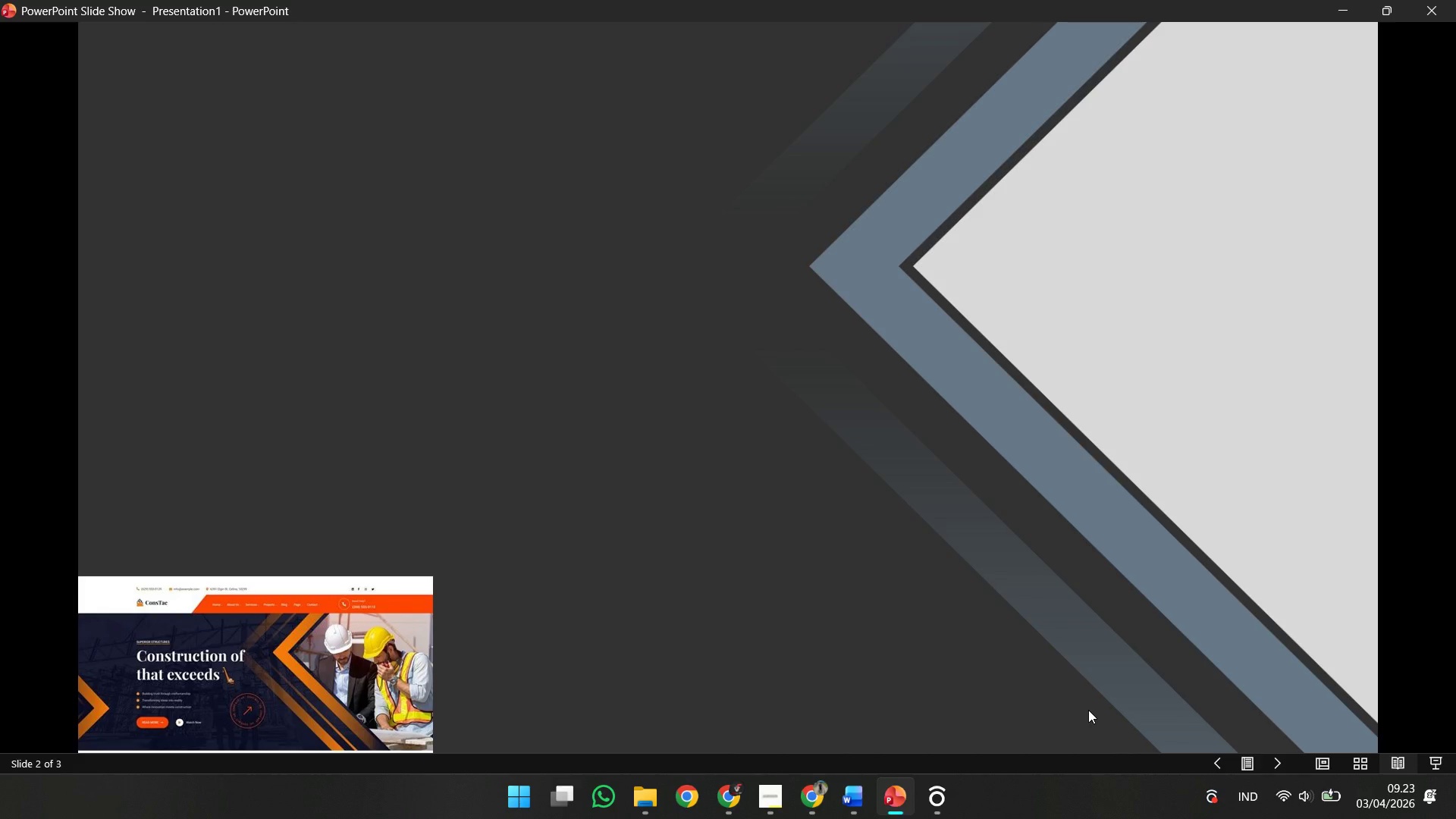 
key(Escape)
 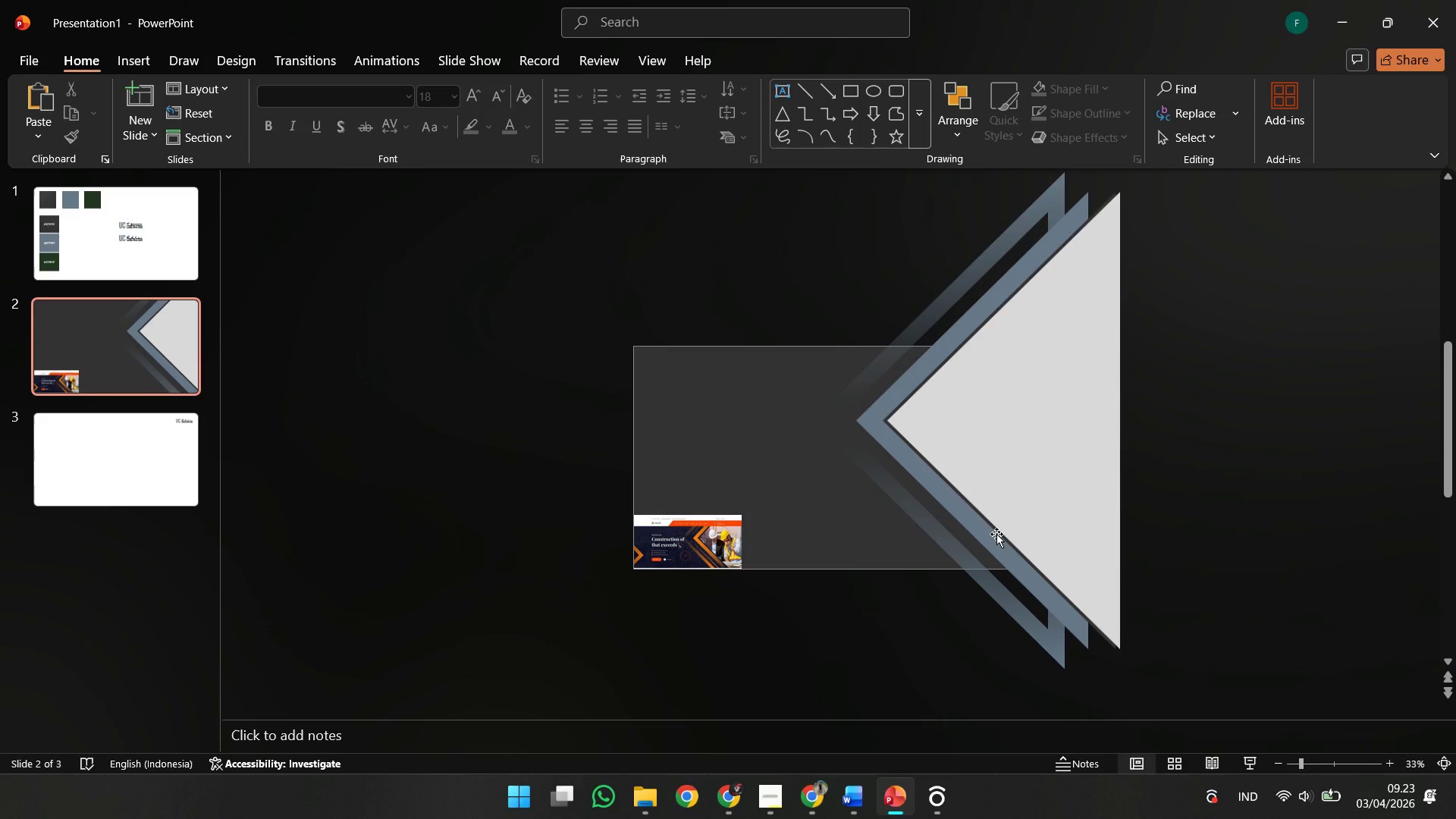 
left_click([996, 534])
 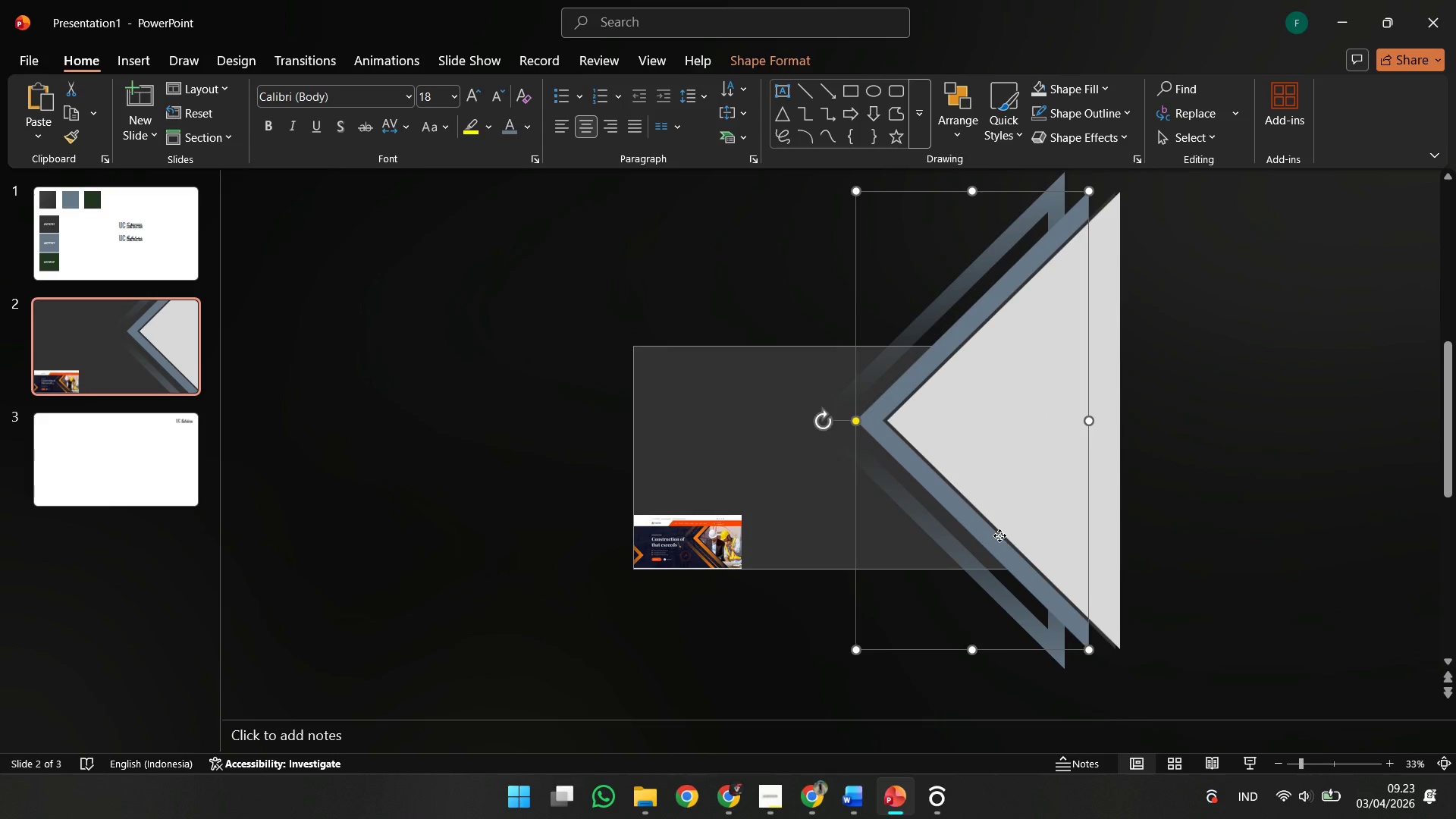 
hold_key(key=ShiftLeft, duration=1.94)
 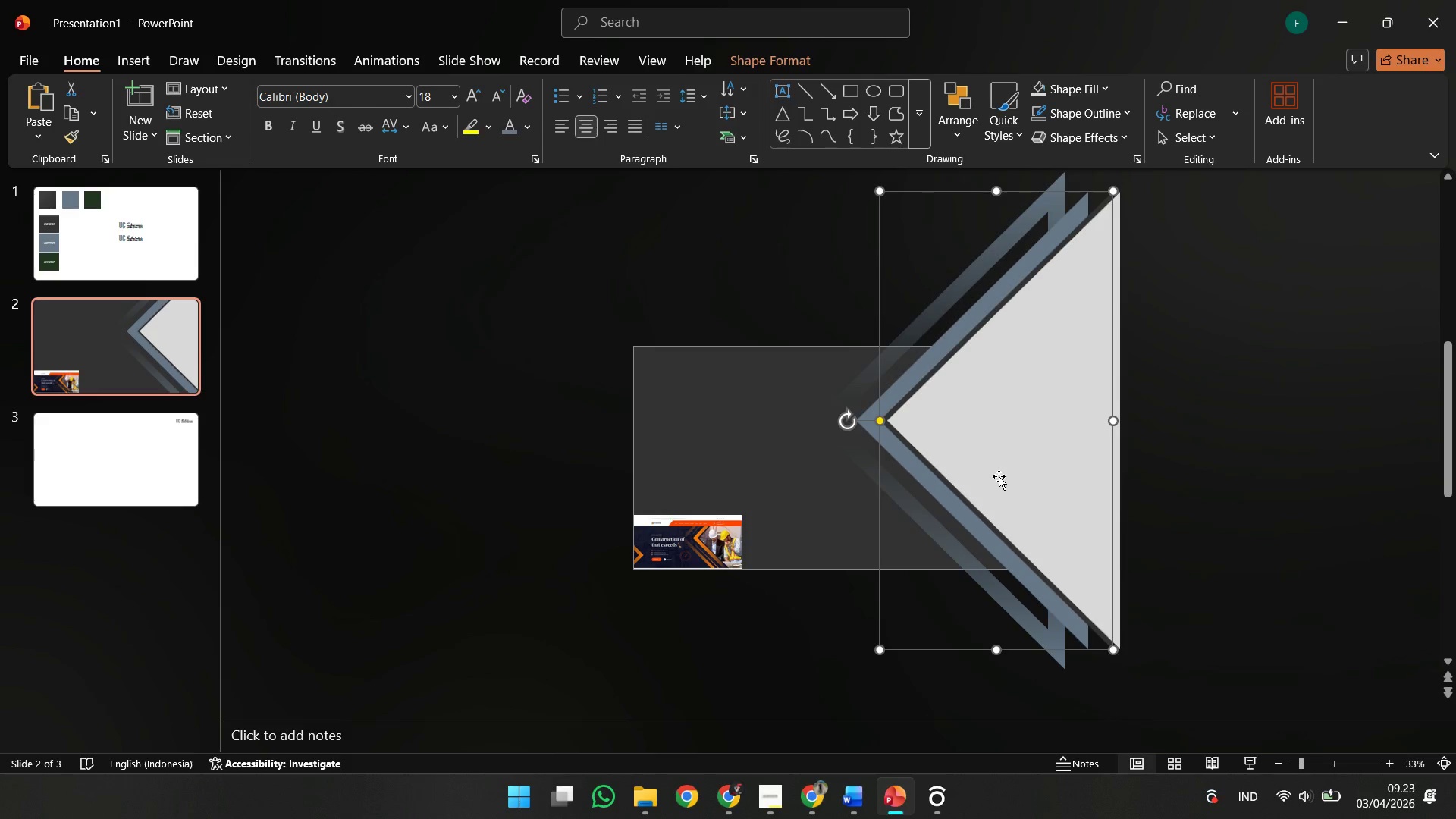 
left_click([999, 476])
 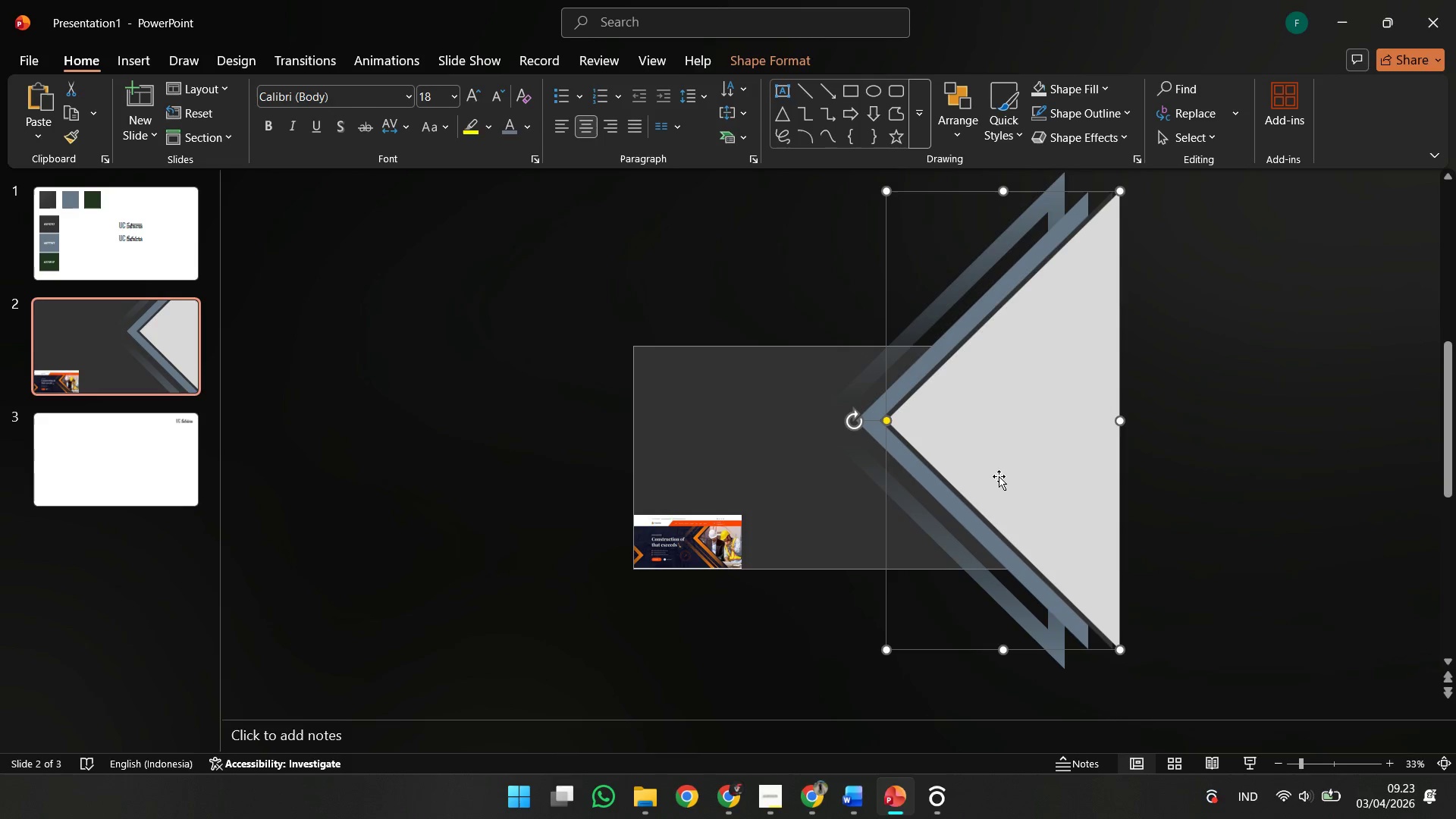 
hold_key(key=ArrowLeft, duration=0.59)
 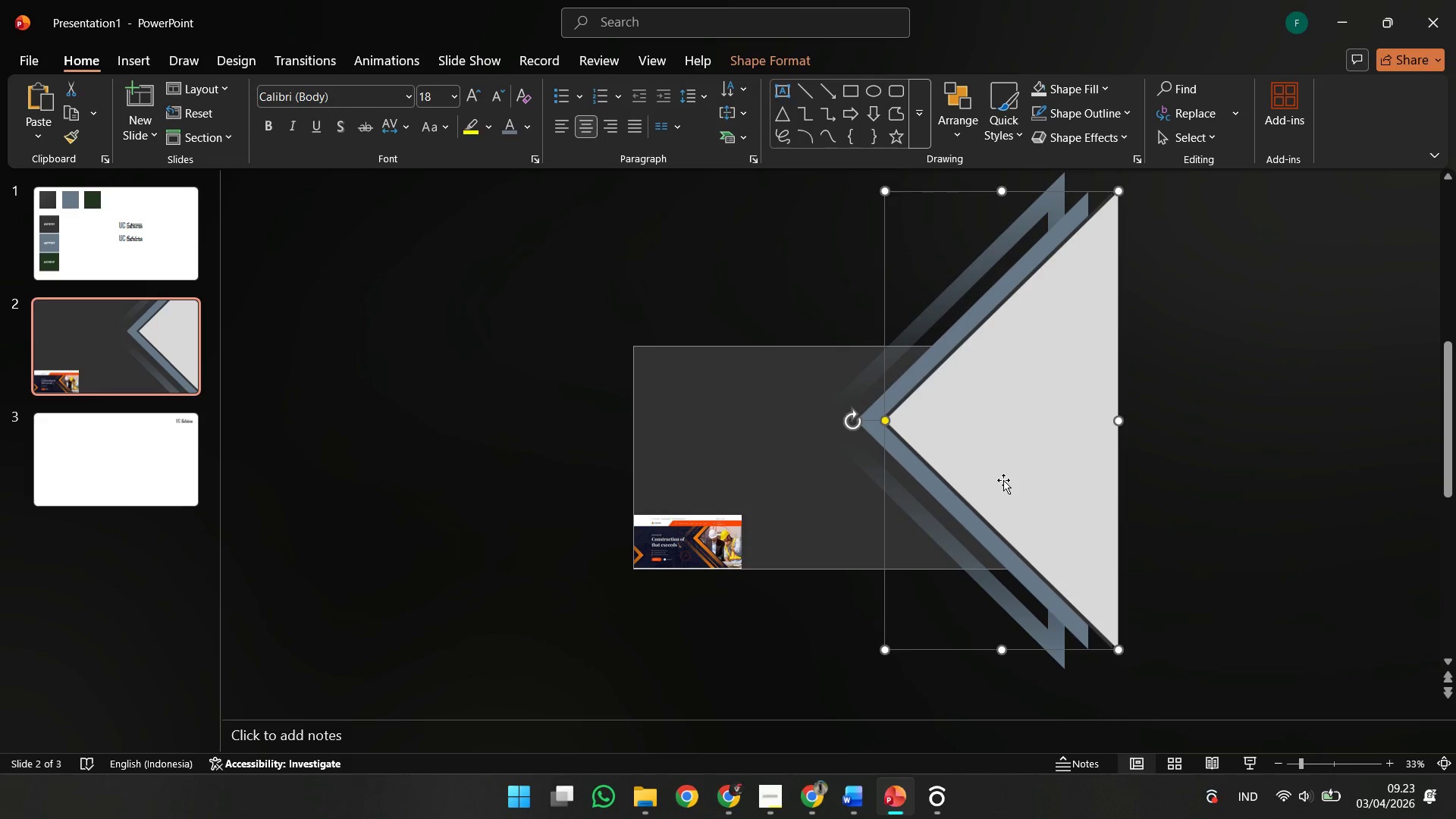 
key(ArrowLeft)
 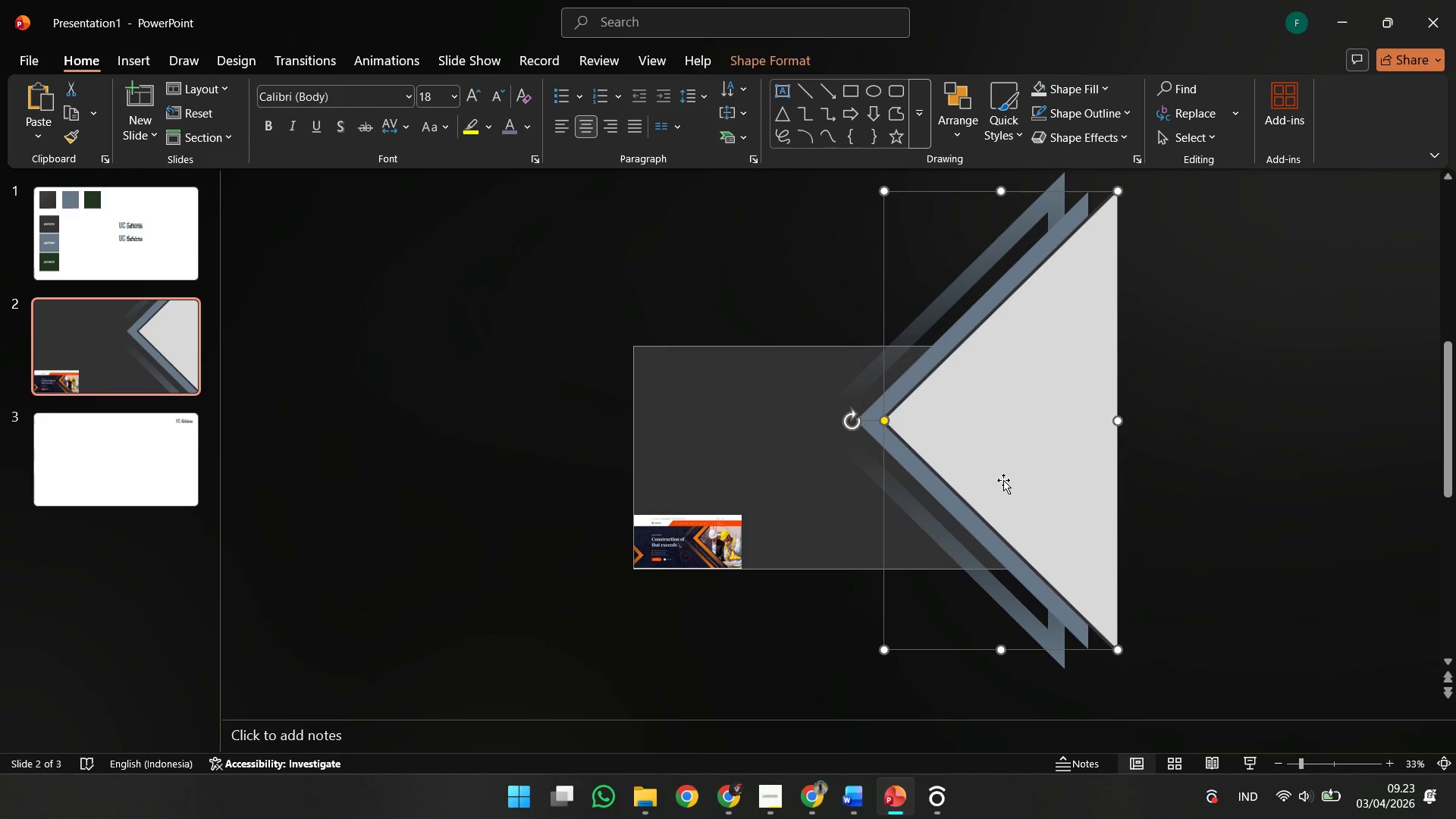 
key(ArrowLeft)
 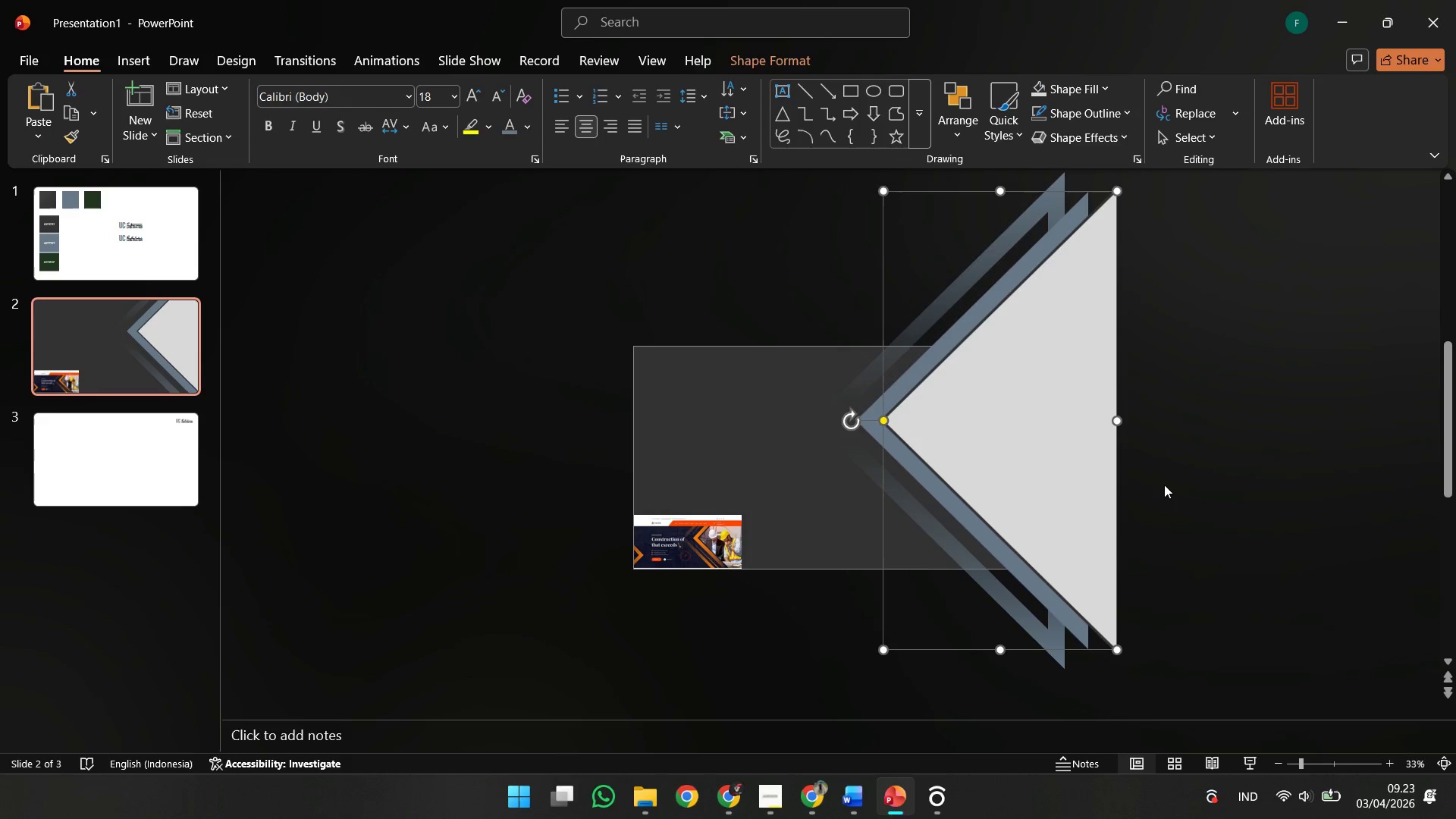 
left_click([1217, 485])
 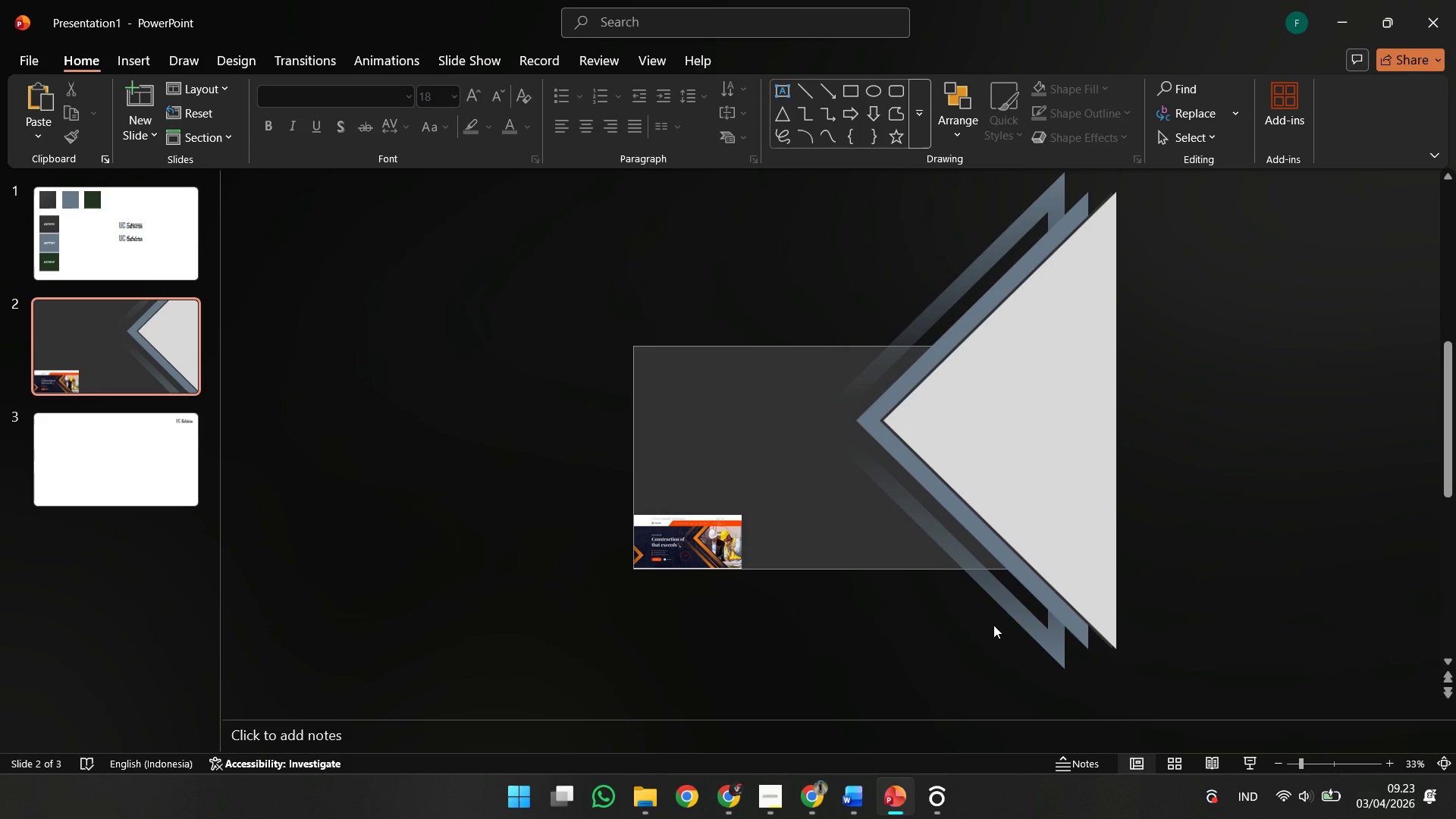 
left_click([1023, 620])
 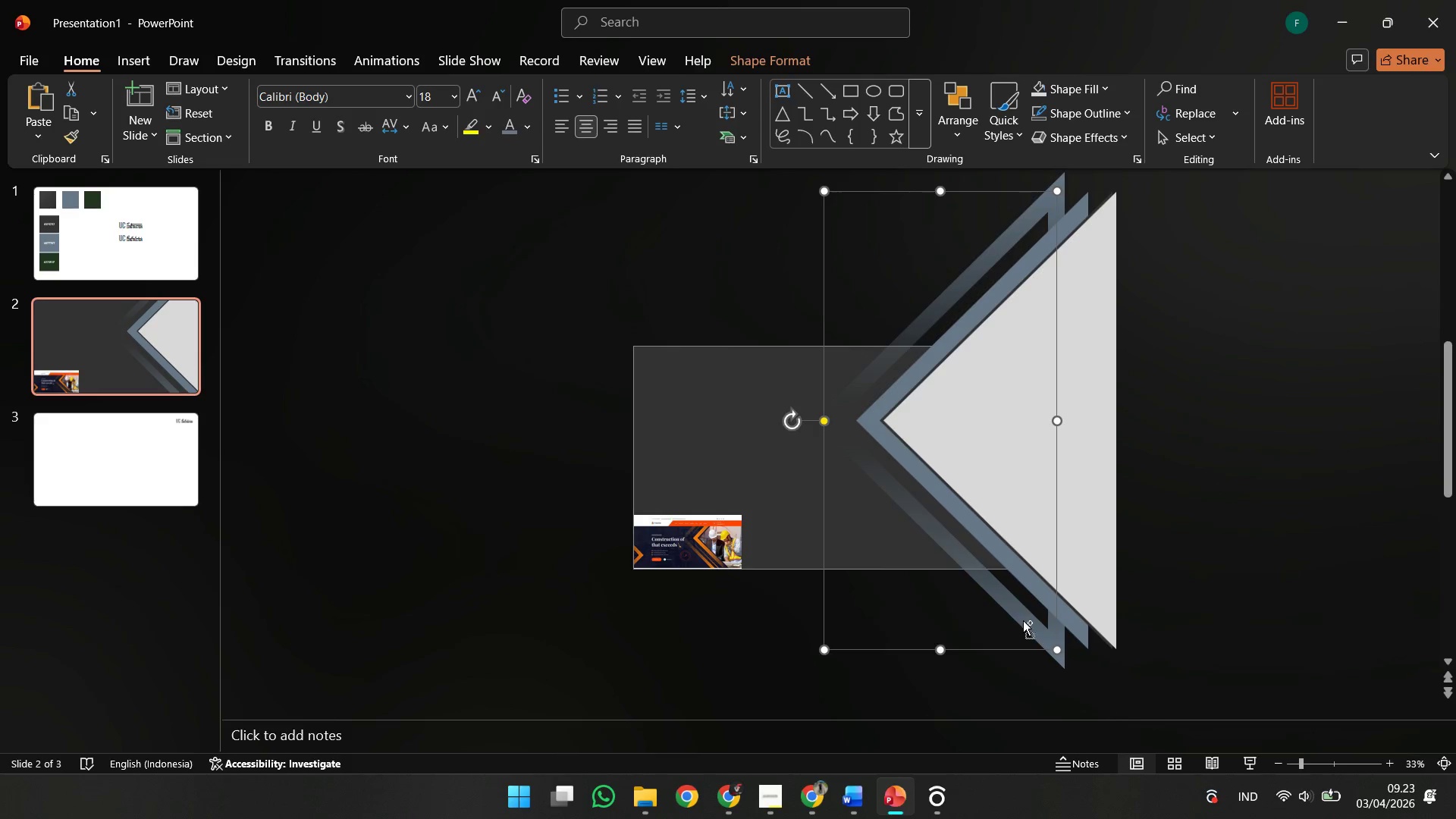 
hold_key(key=ControlLeft, duration=0.34)
 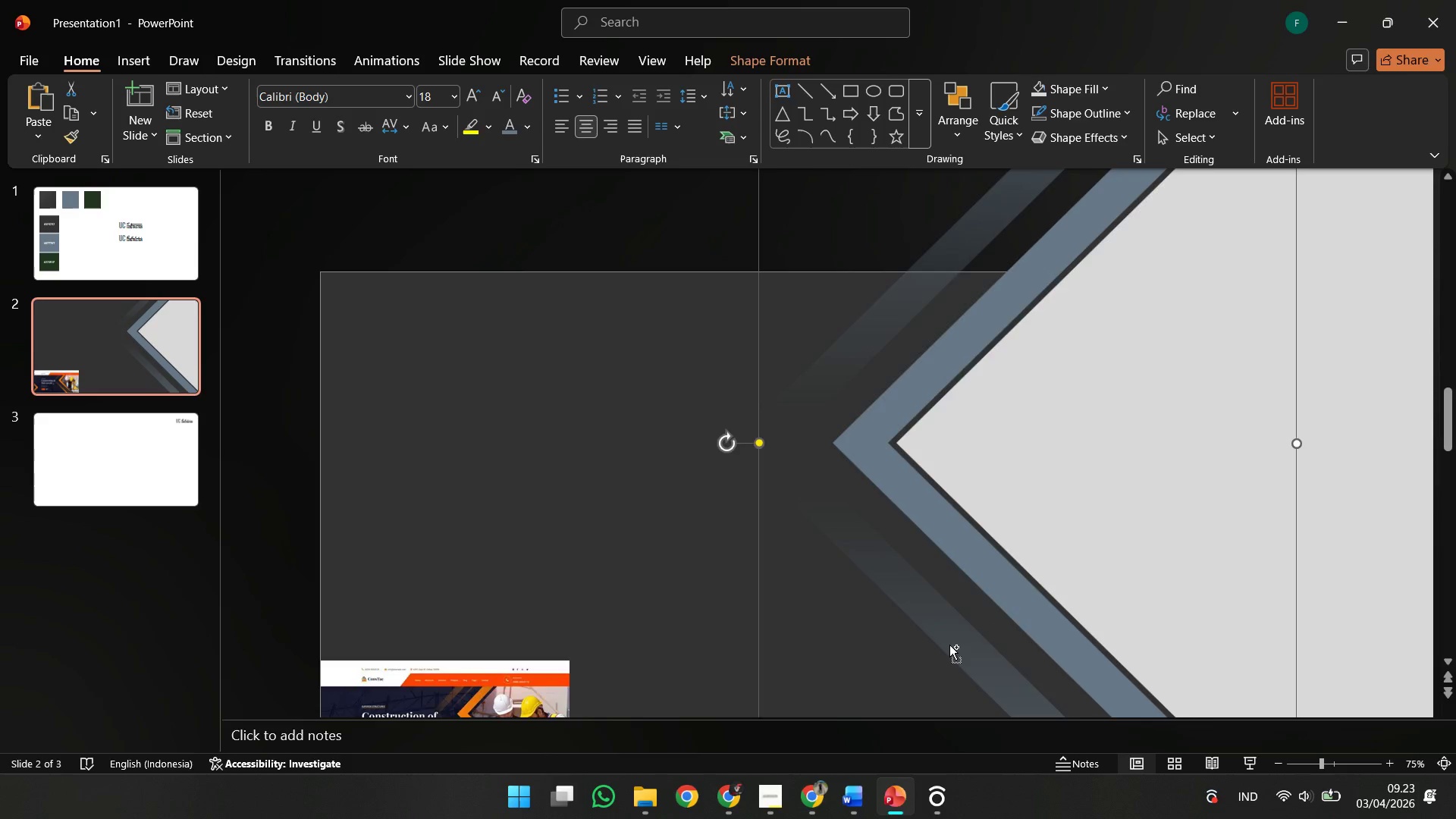 
hold_key(key=ControlLeft, duration=0.88)
 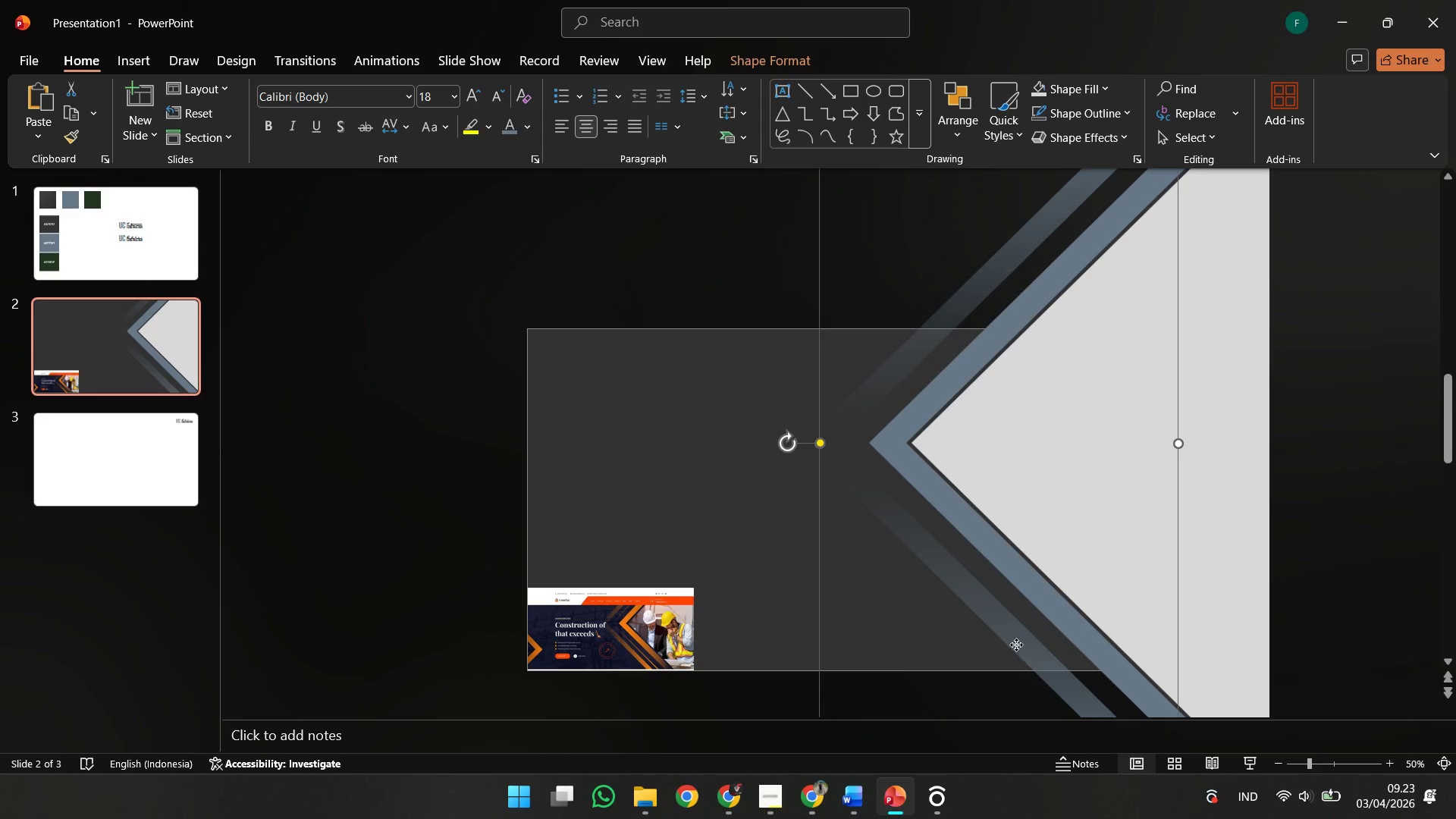 
scroll: coordinate [1023, 620], scroll_direction: up, amount: 3.0
 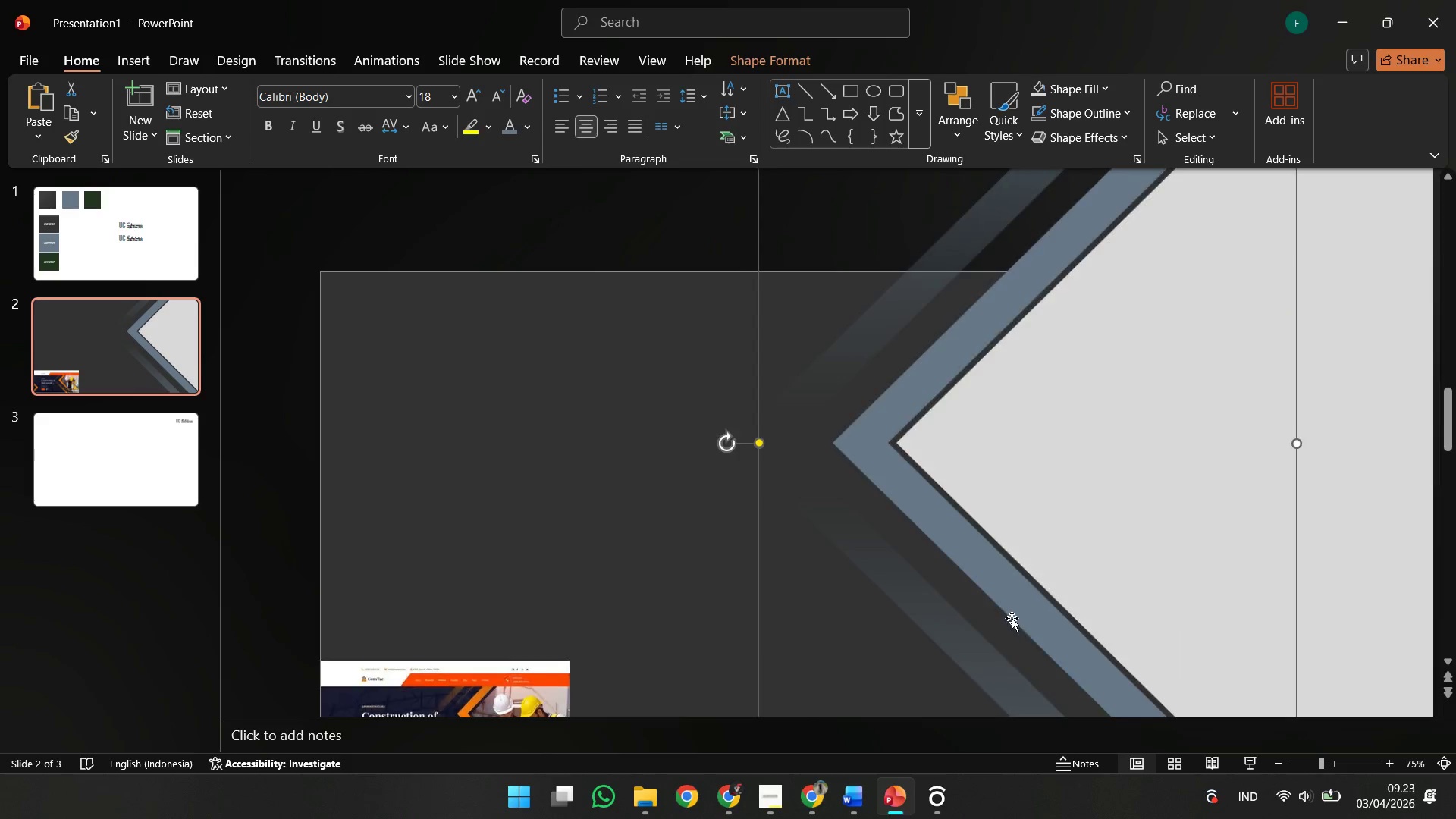 
scroll: coordinate [949, 645], scroll_direction: down, amount: 2.0
 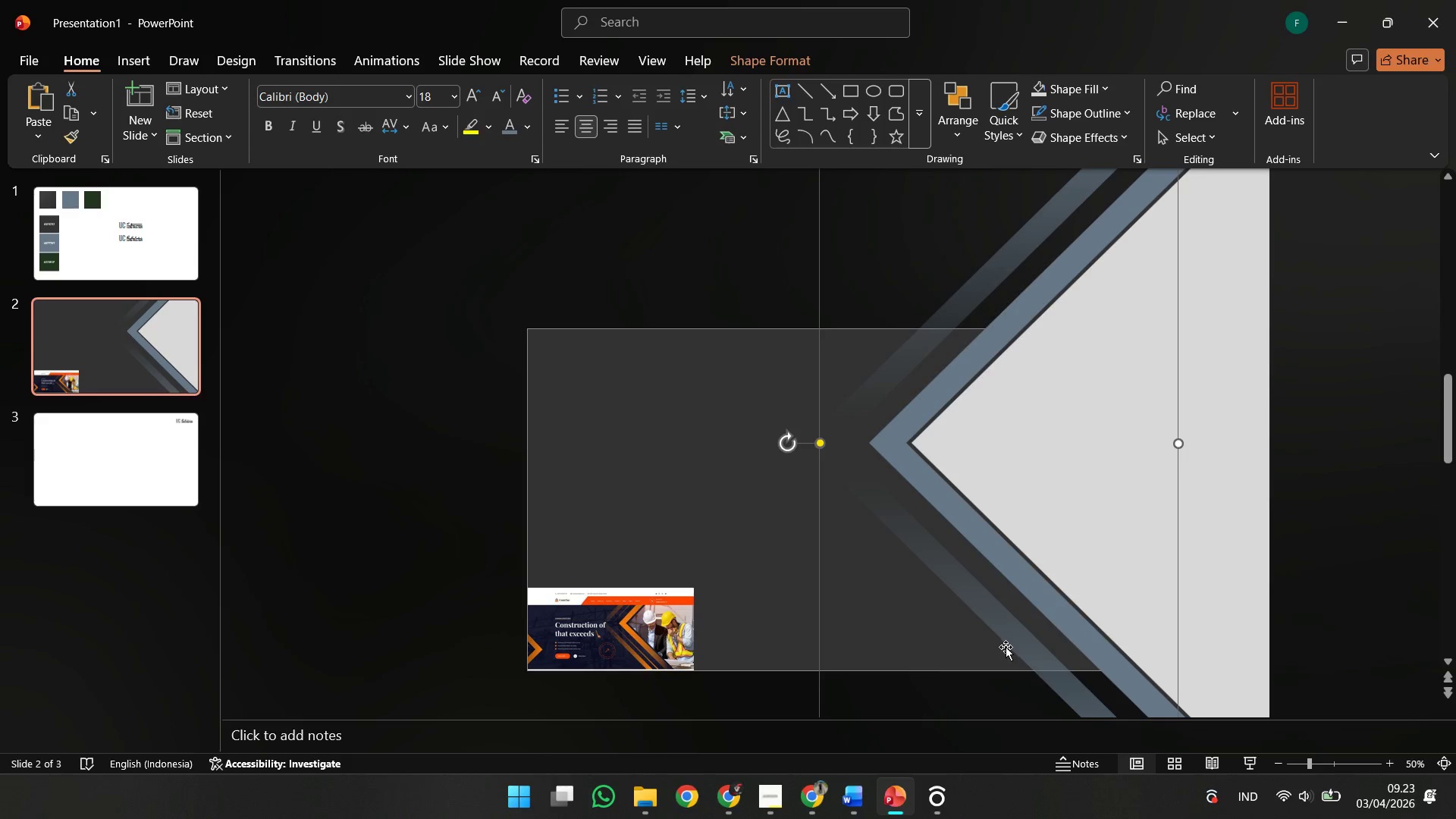 
hold_key(key=ControlLeft, duration=1.14)
hold_key(key=ShiftLeft, duration=0.91)
left_click_drag(start_coordinate=[1016, 645], to_coordinate=[931, 647])
 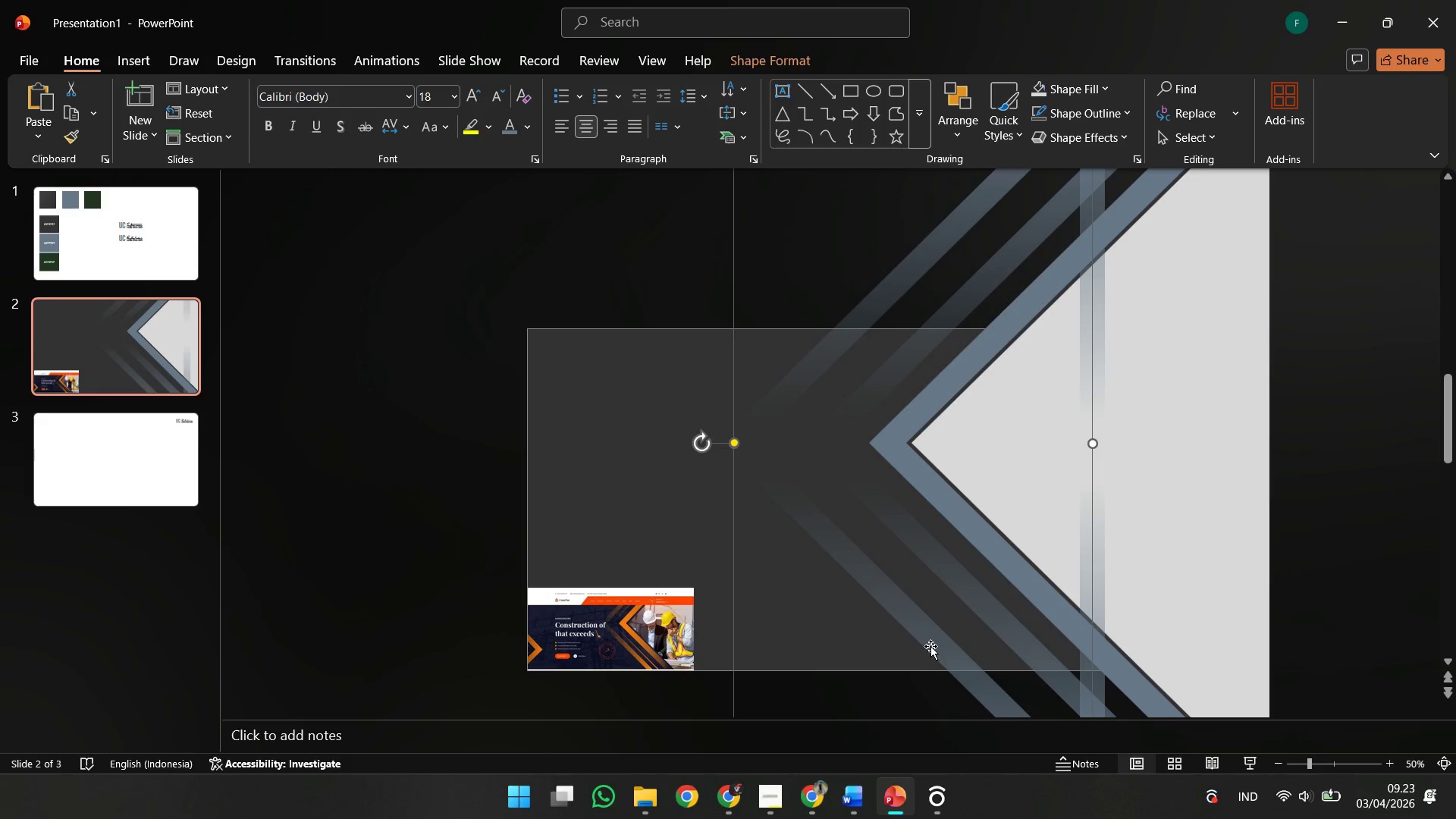 
hold_key(key=ShiftLeft, duration=0.81)
left_click_drag(start_coordinate=[940, 643], to_coordinate=[954, 643])
 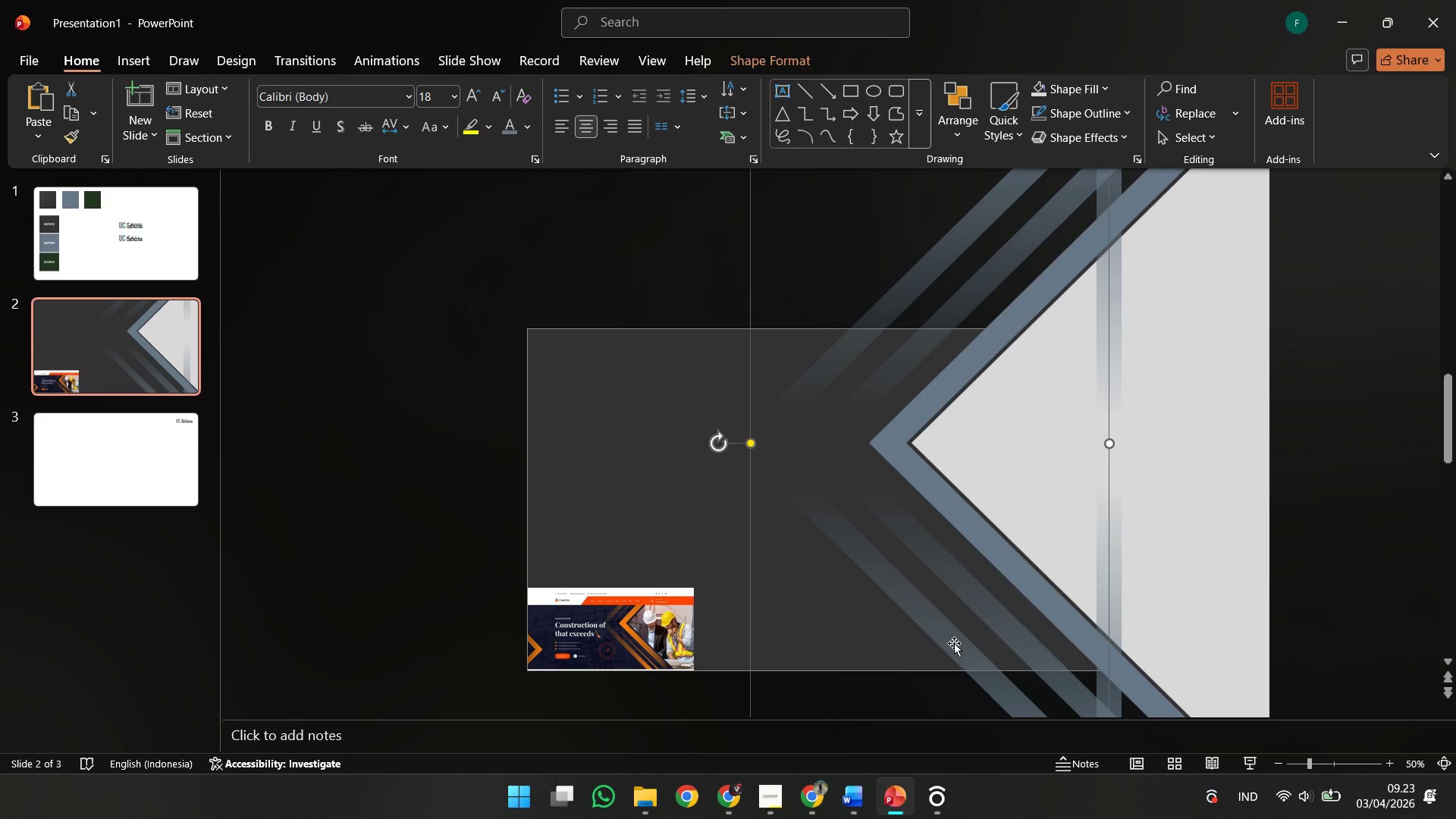 
right_click([954, 643])
 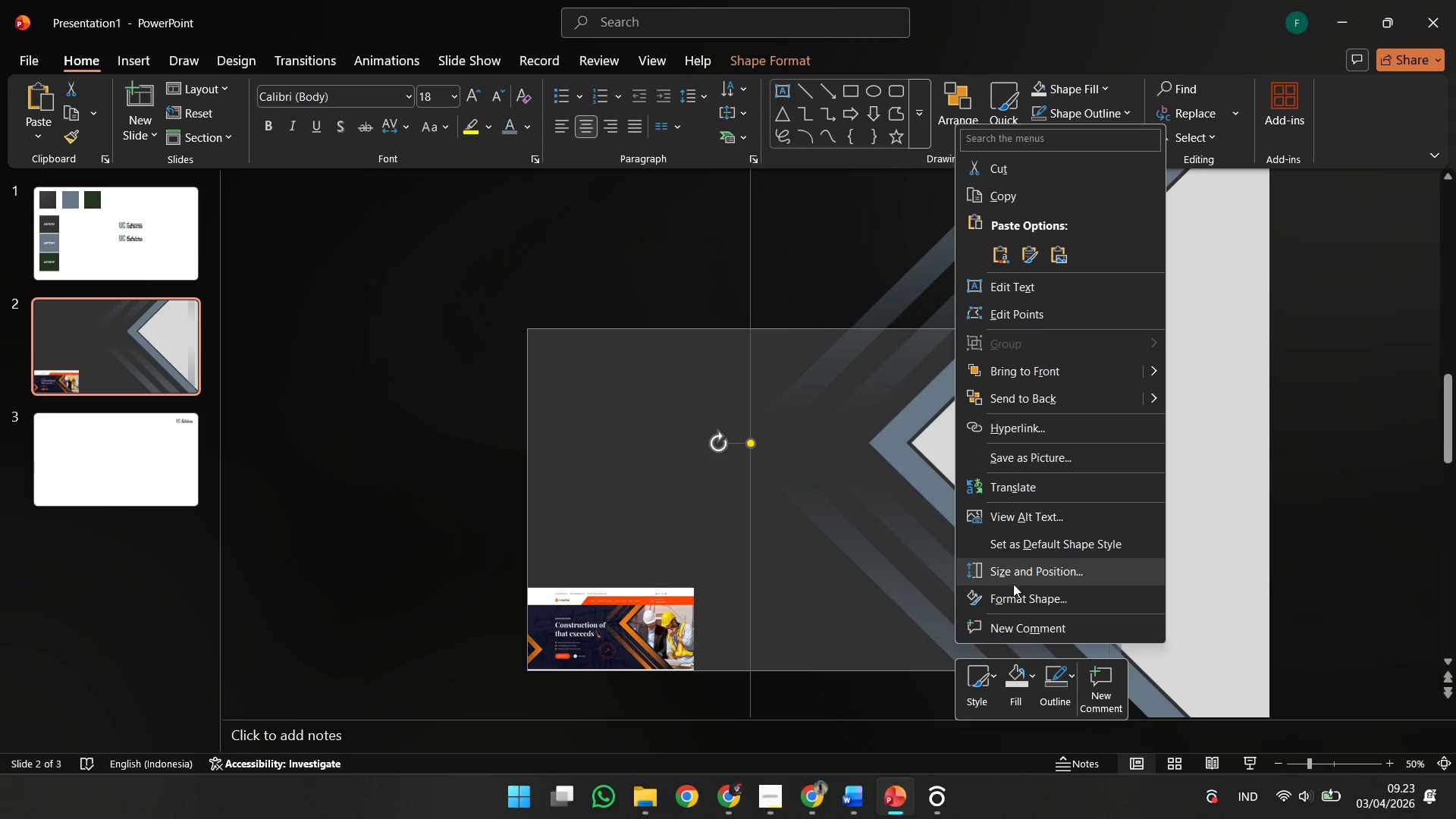 
left_click([1013, 593])
 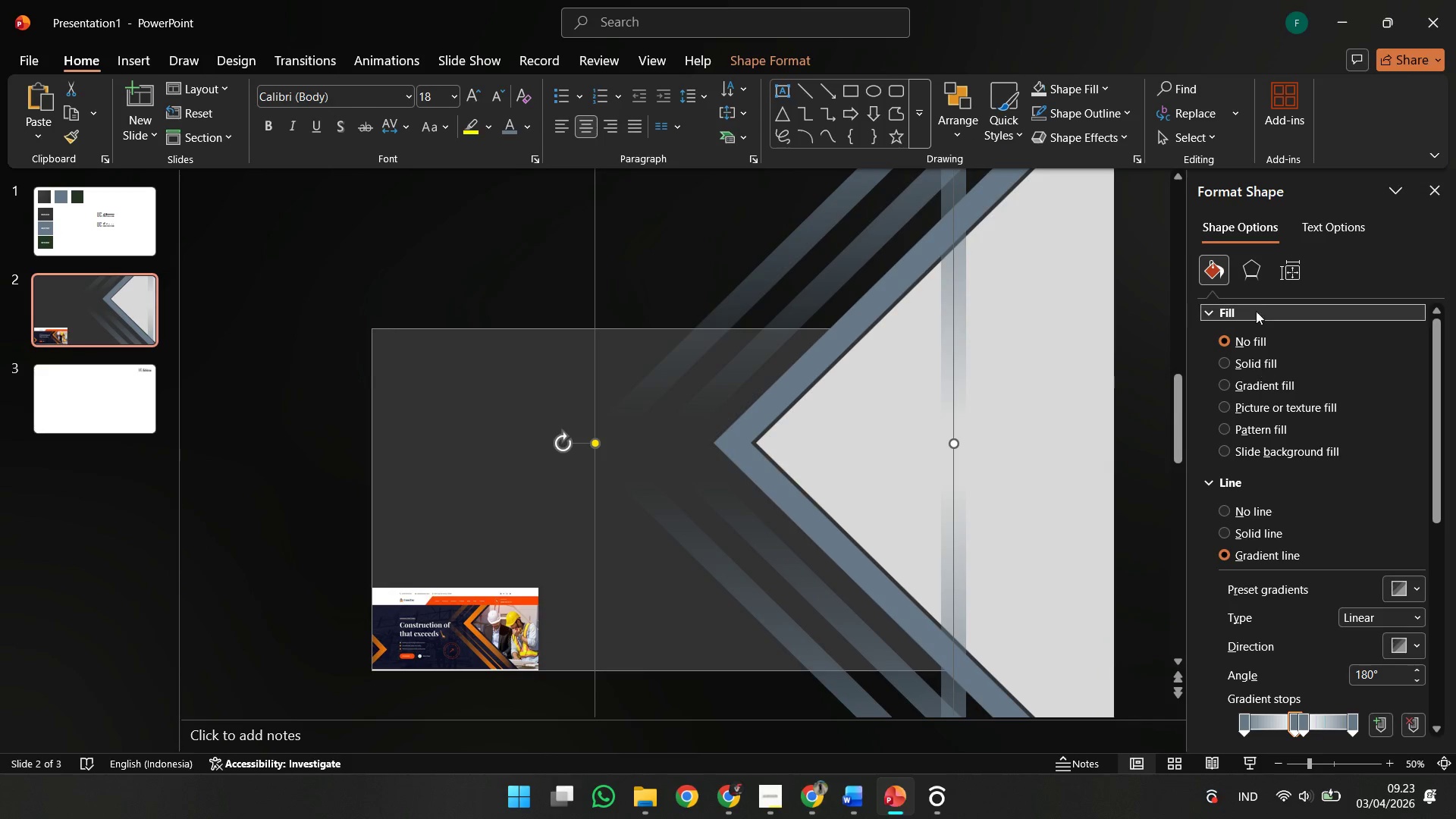 
scroll: coordinate [1302, 557], scroll_direction: down, amount: 3.0
 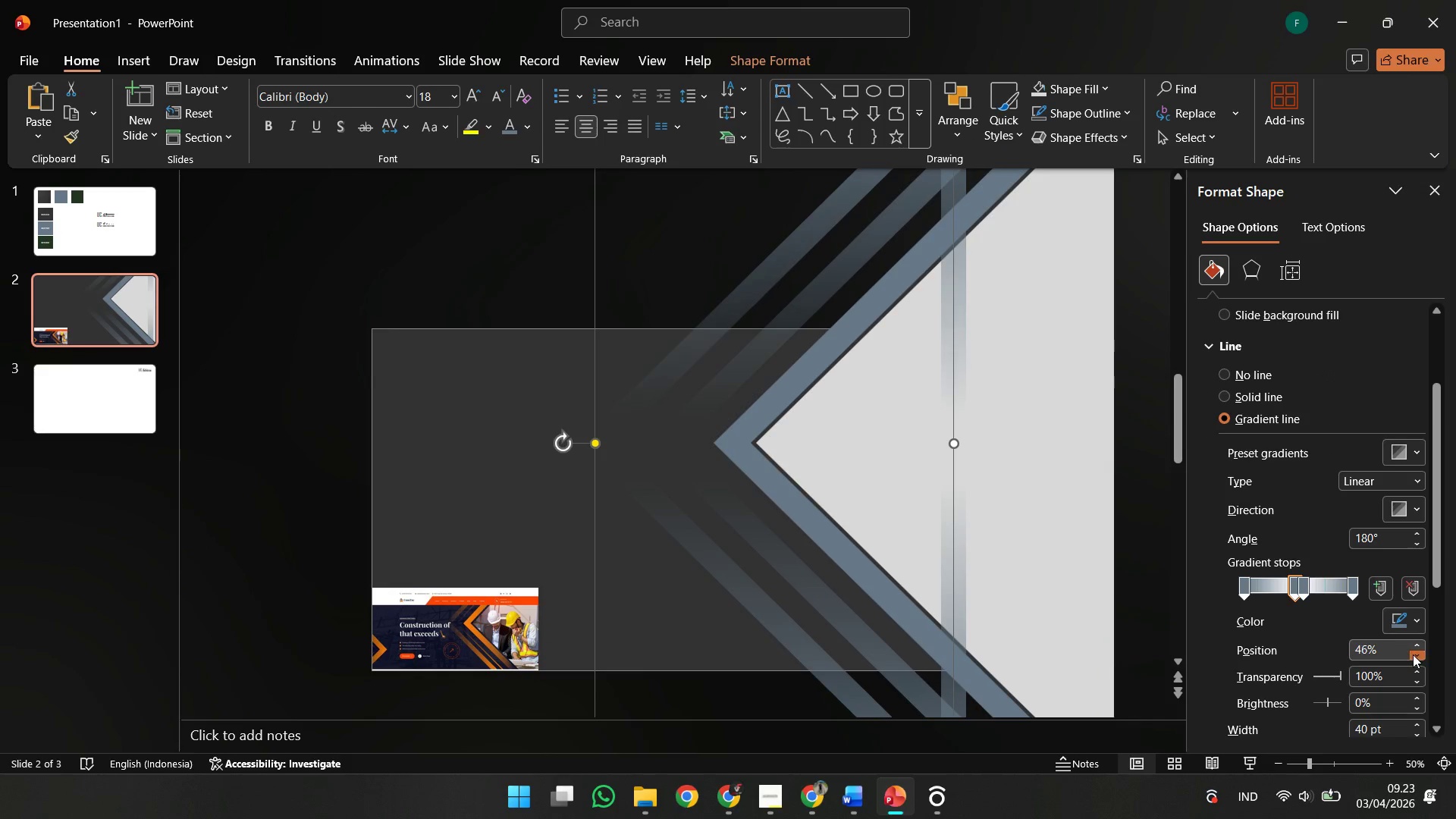 
double_click([1413, 654])
 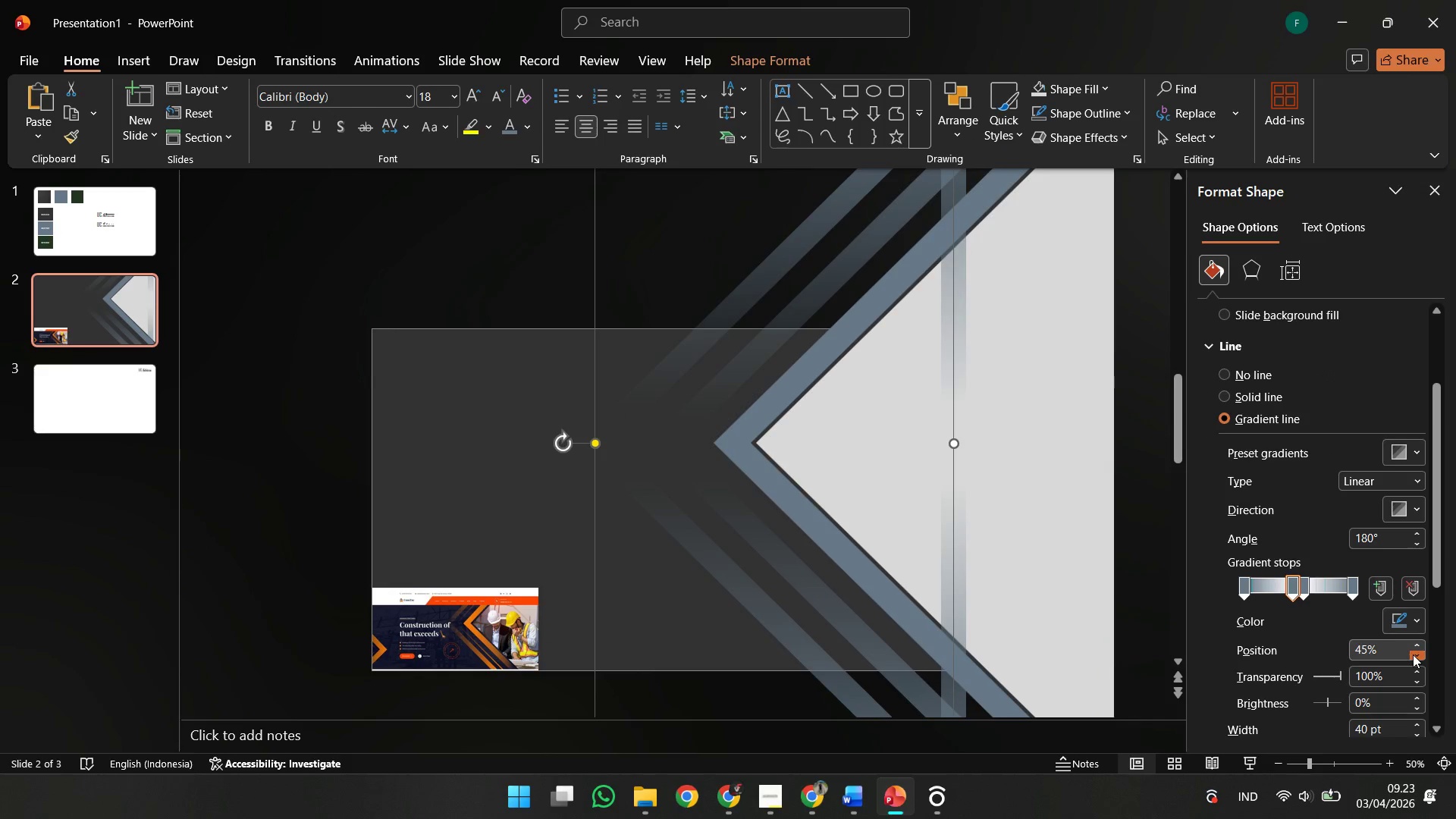 
triple_click([1413, 654])
 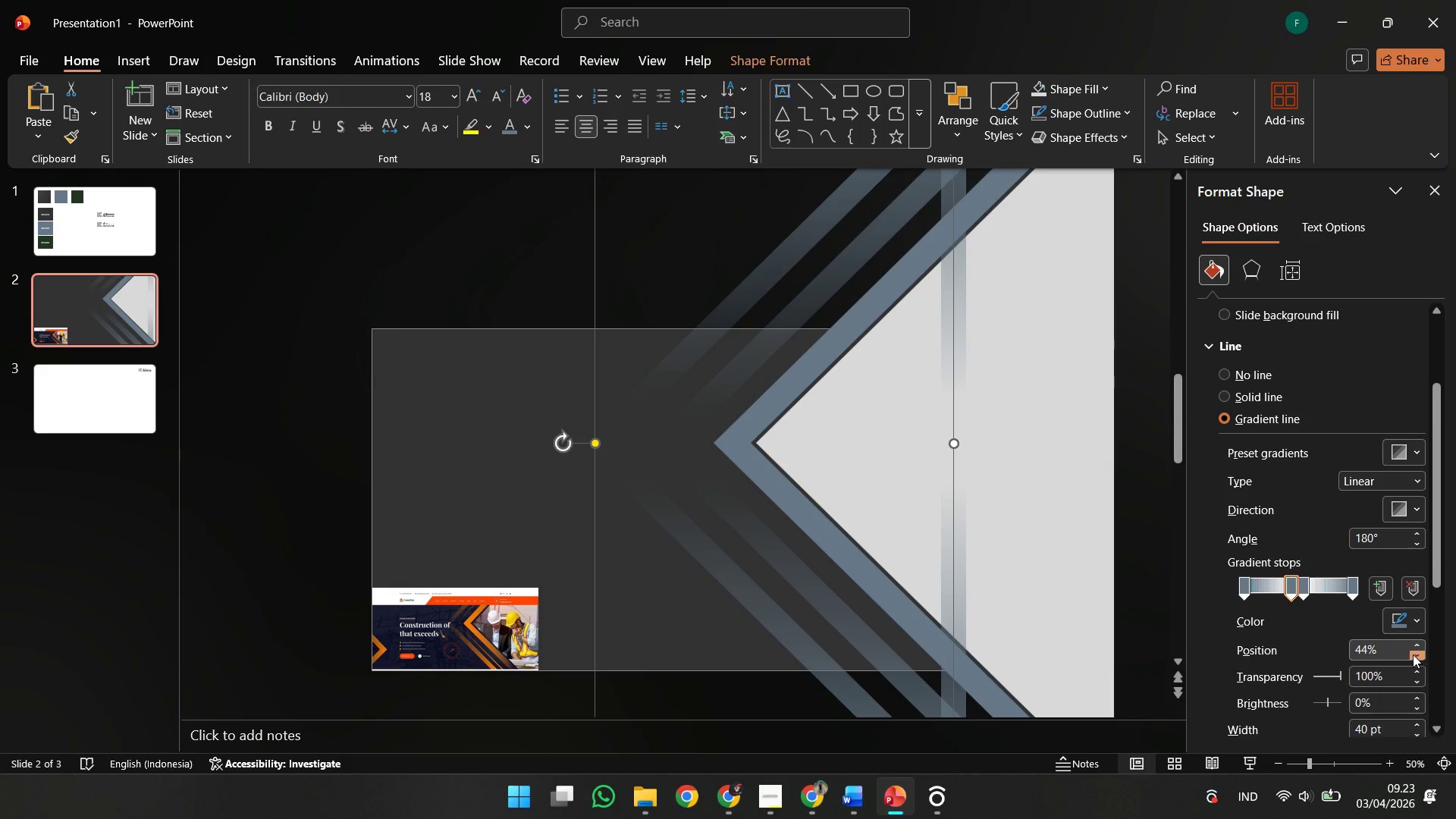 
key(Control+Z)
 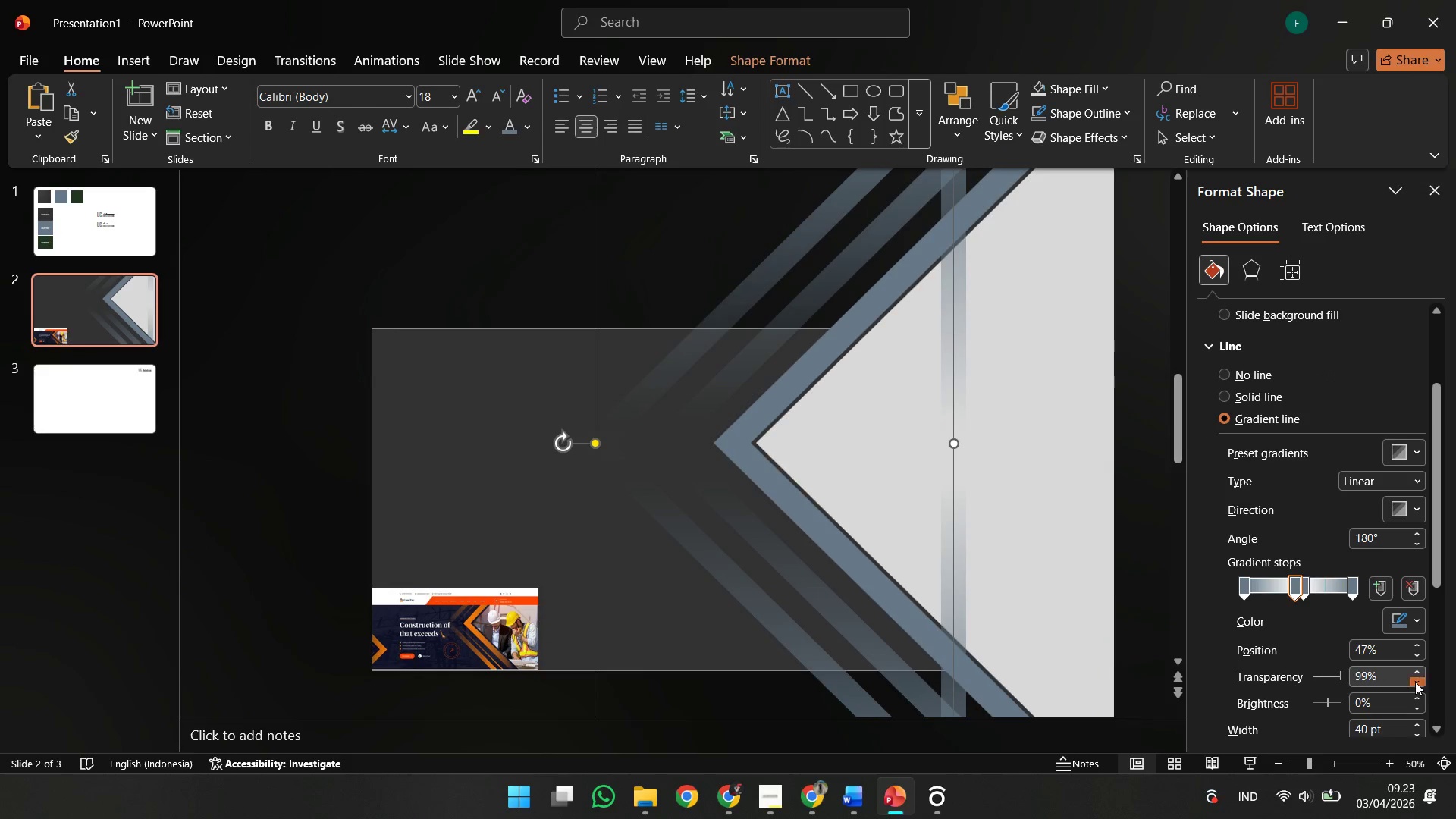 
double_click([1415, 682])
 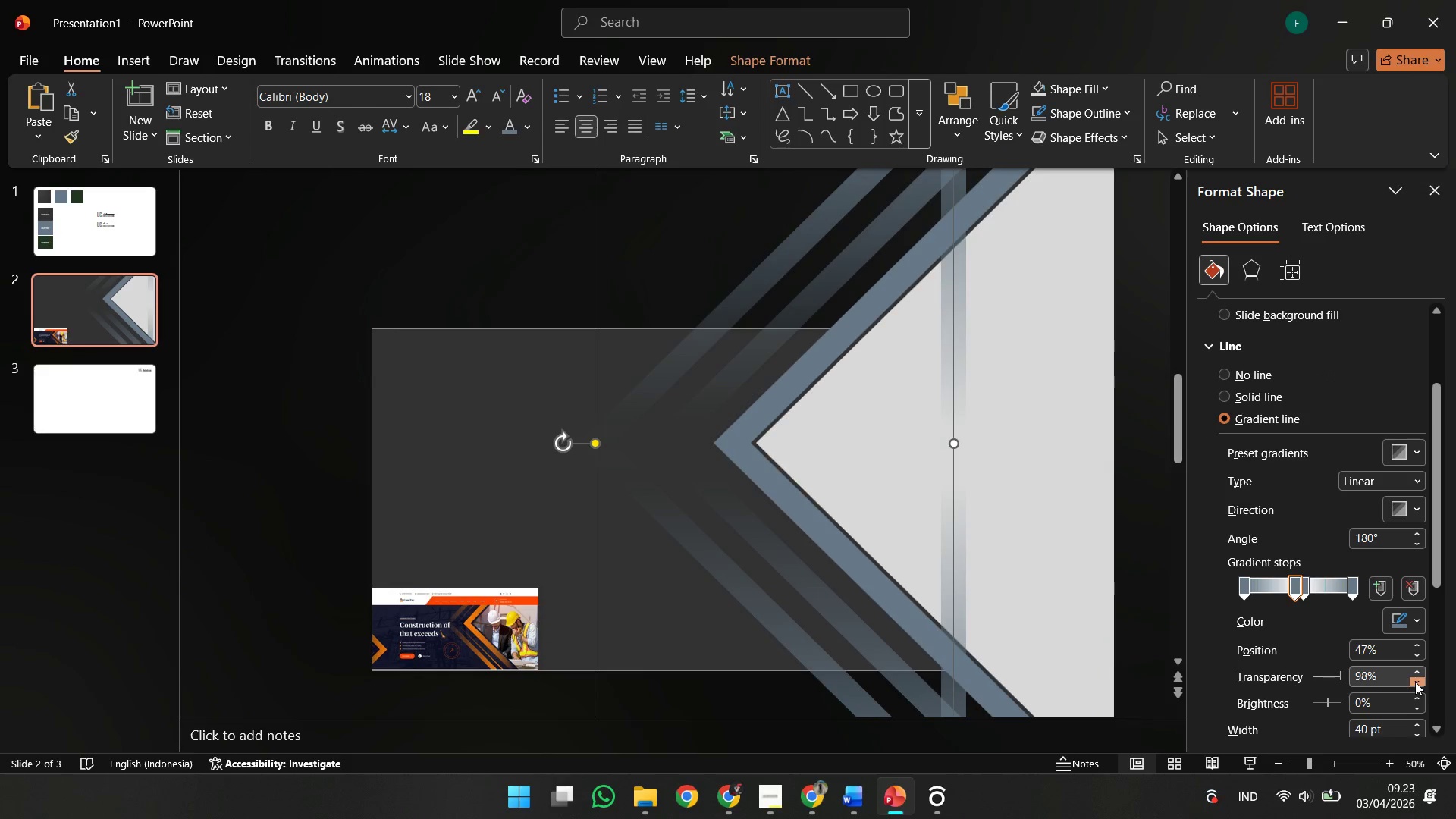 
key(Control+Z)
 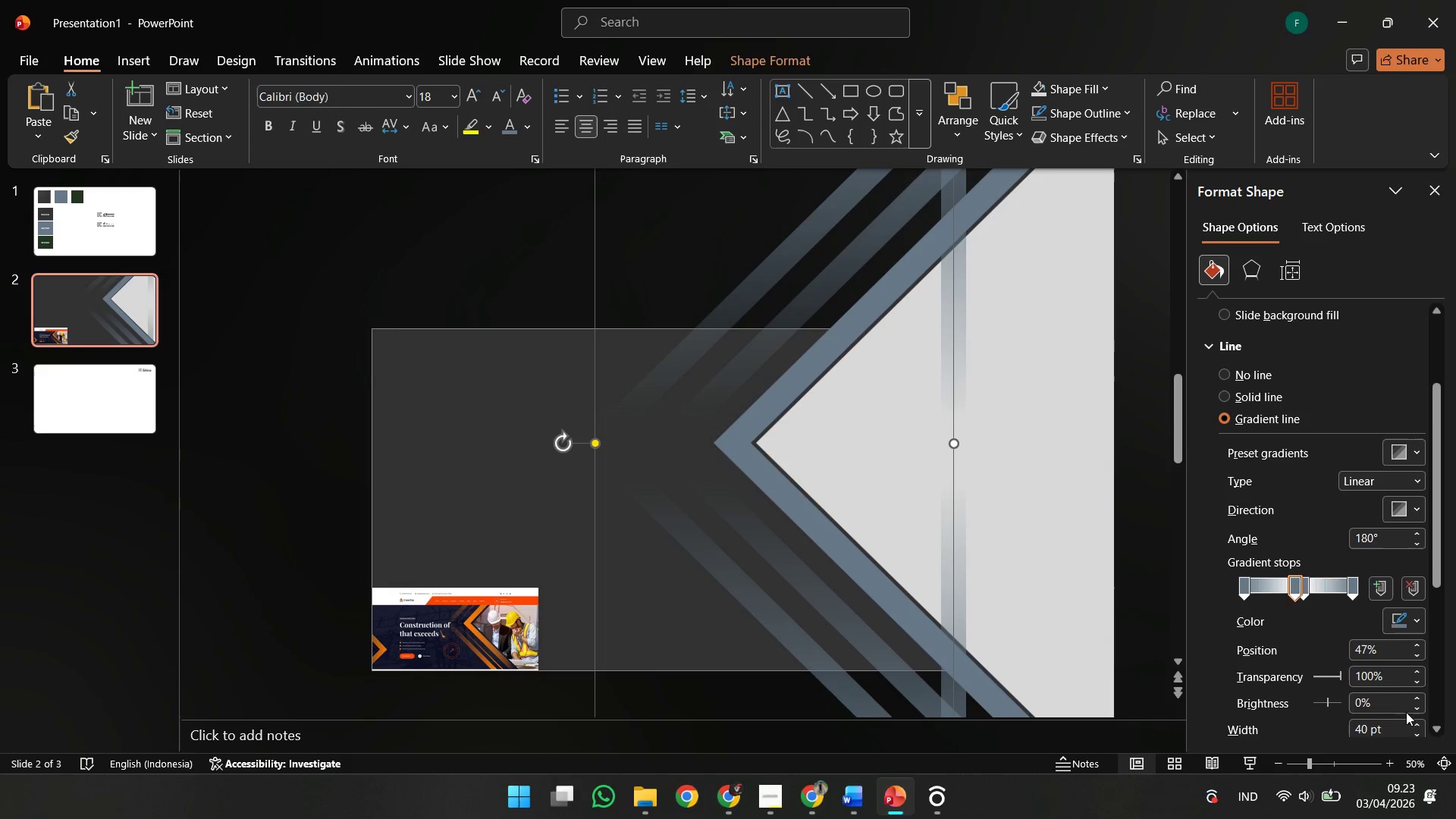 
scroll: coordinate [1393, 627], scroll_direction: down, amount: 2.0
 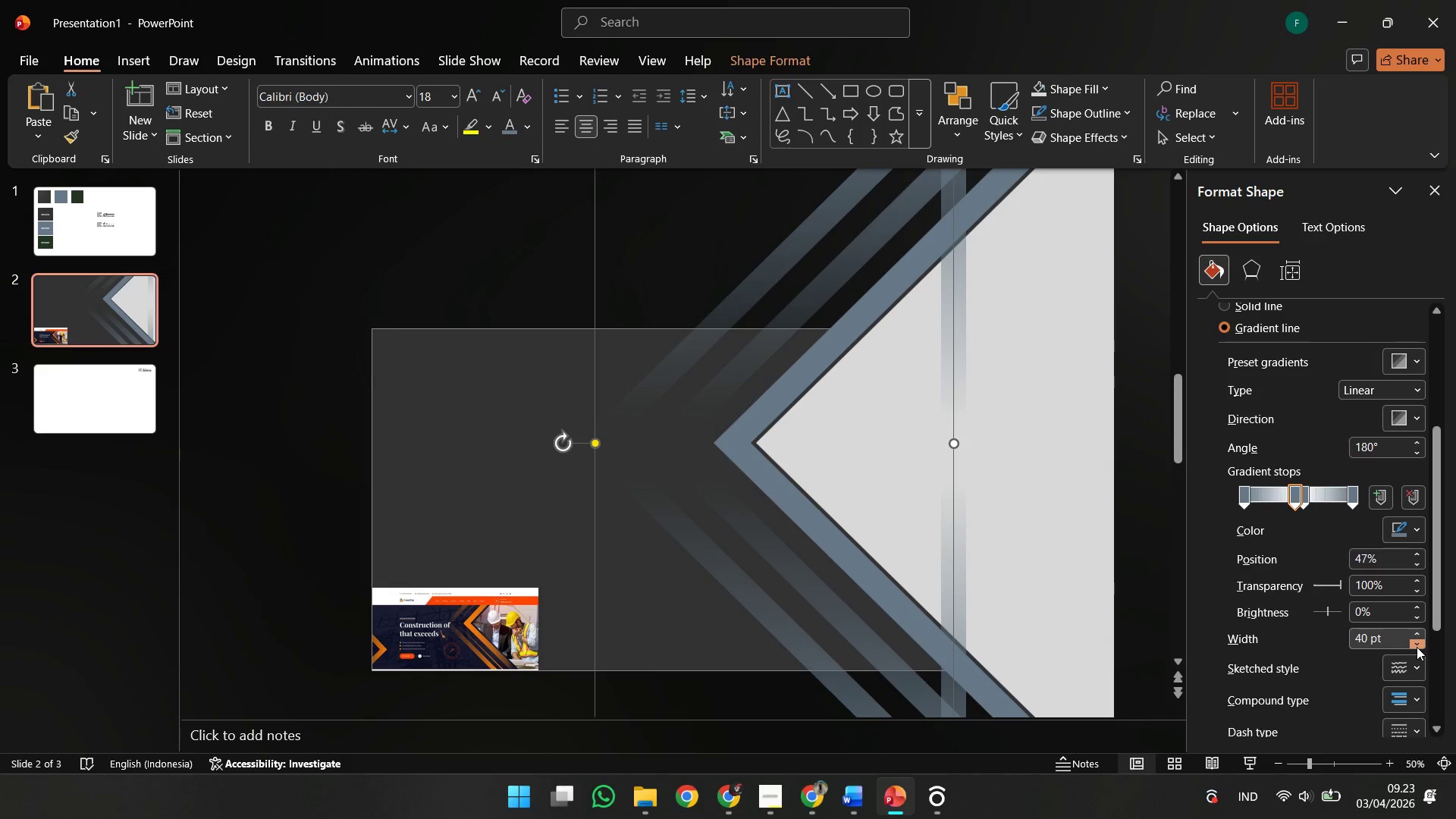 
double_click([1417, 647])
 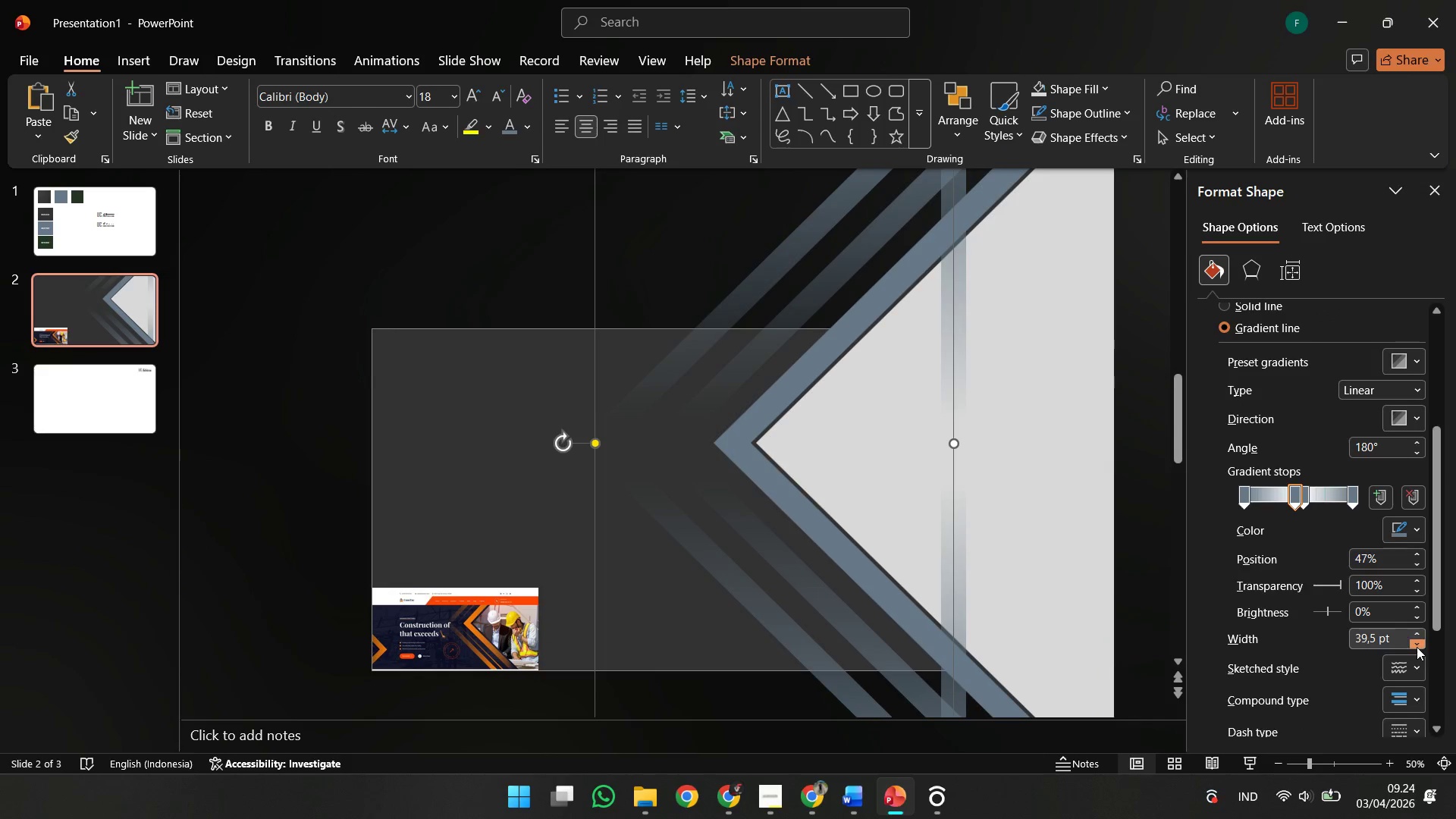 
triple_click([1417, 647])
 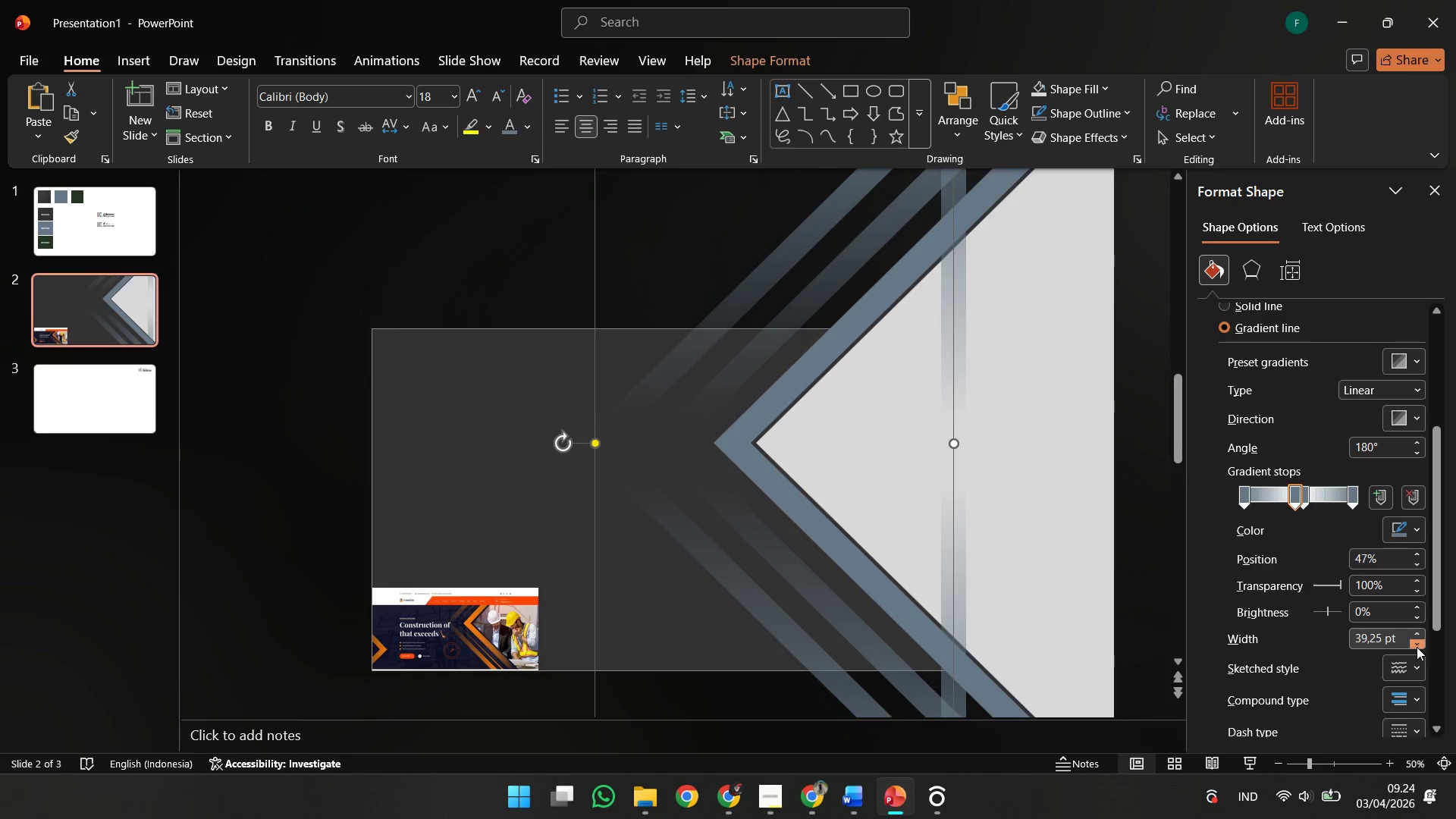 
triple_click([1417, 647])
 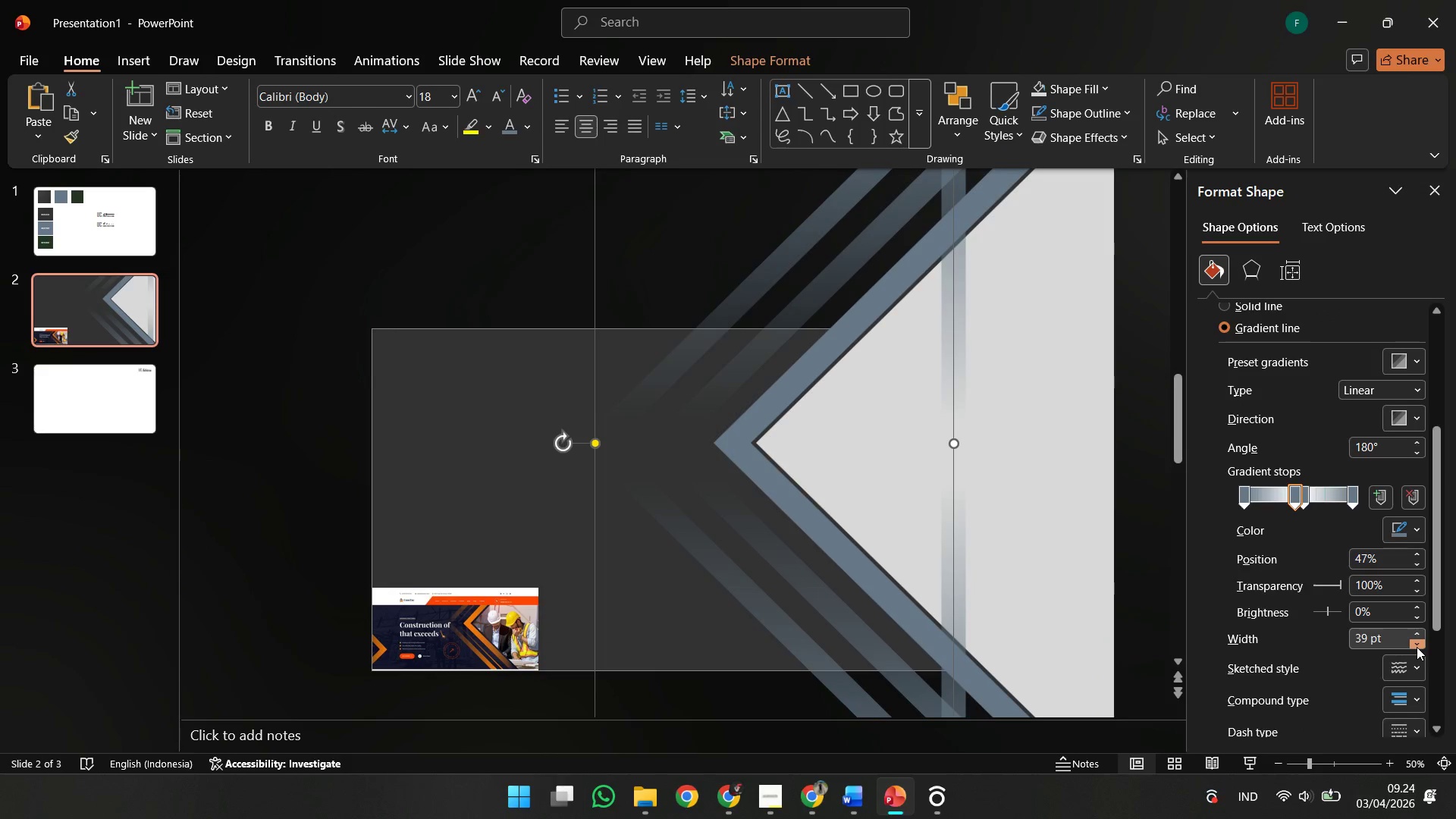 
triple_click([1417, 647])
 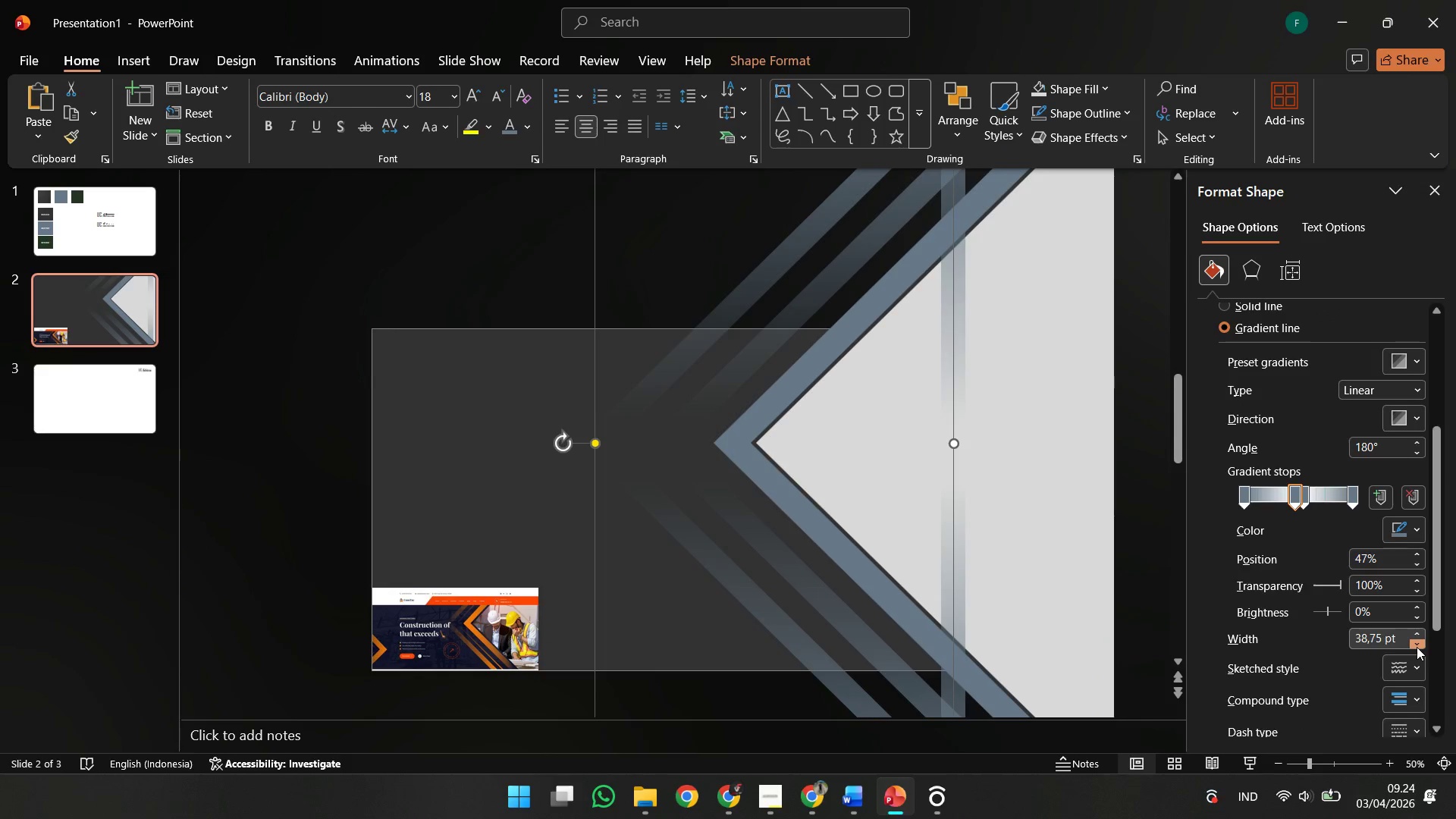 
triple_click([1417, 647])
 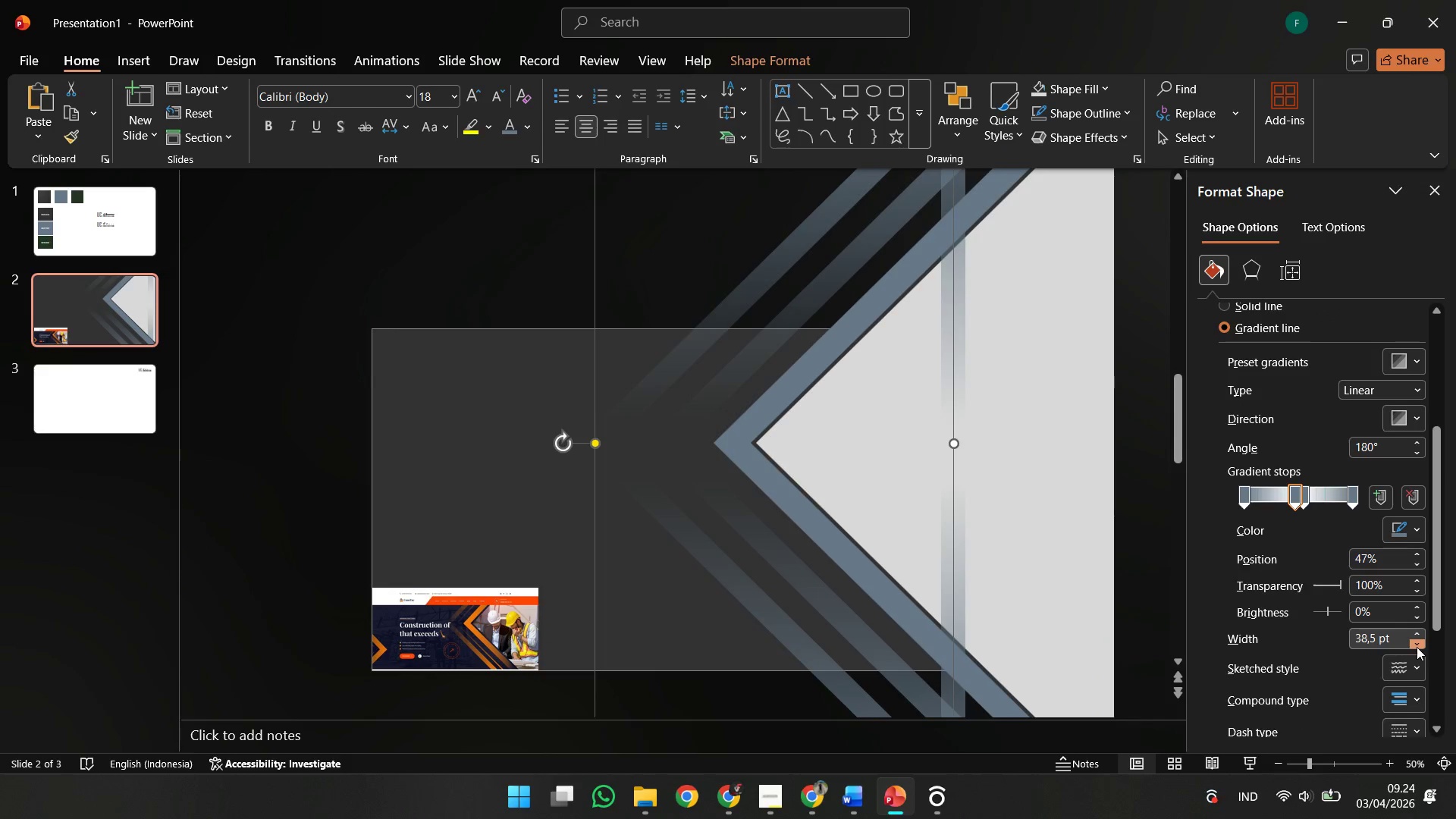 
triple_click([1417, 647])
 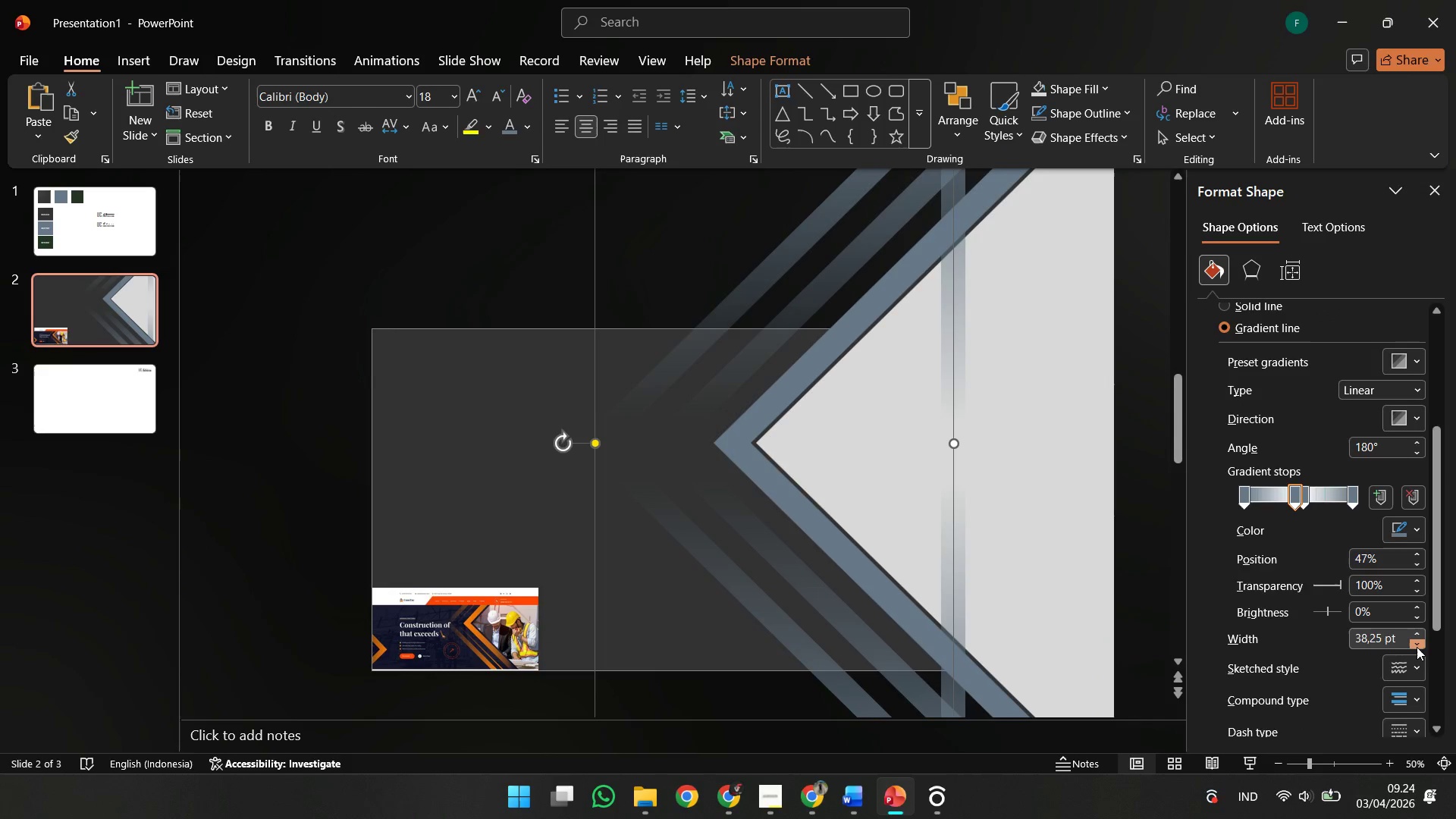 
triple_click([1417, 647])
 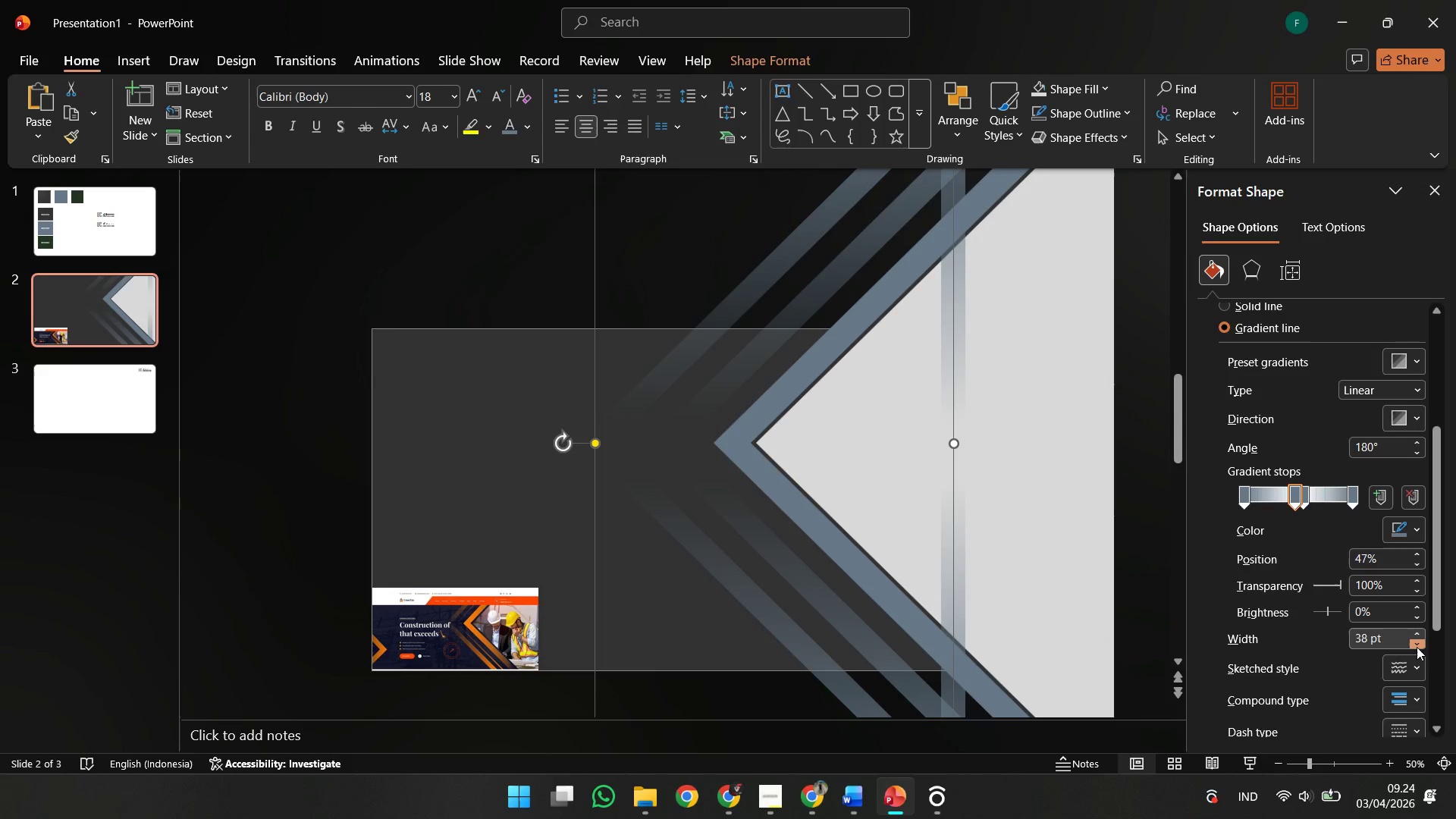 
triple_click([1417, 647])
 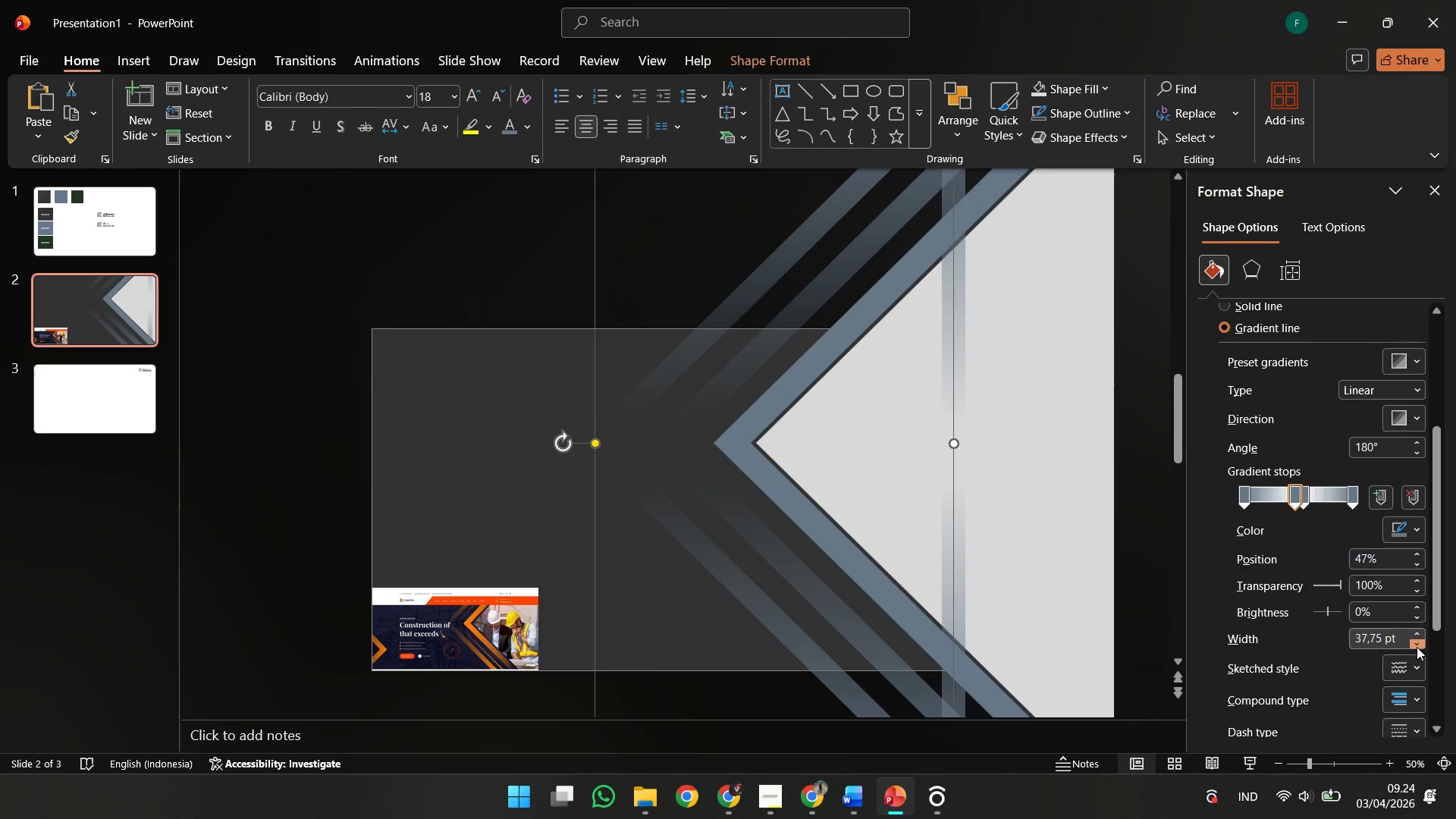 
triple_click([1417, 647])
 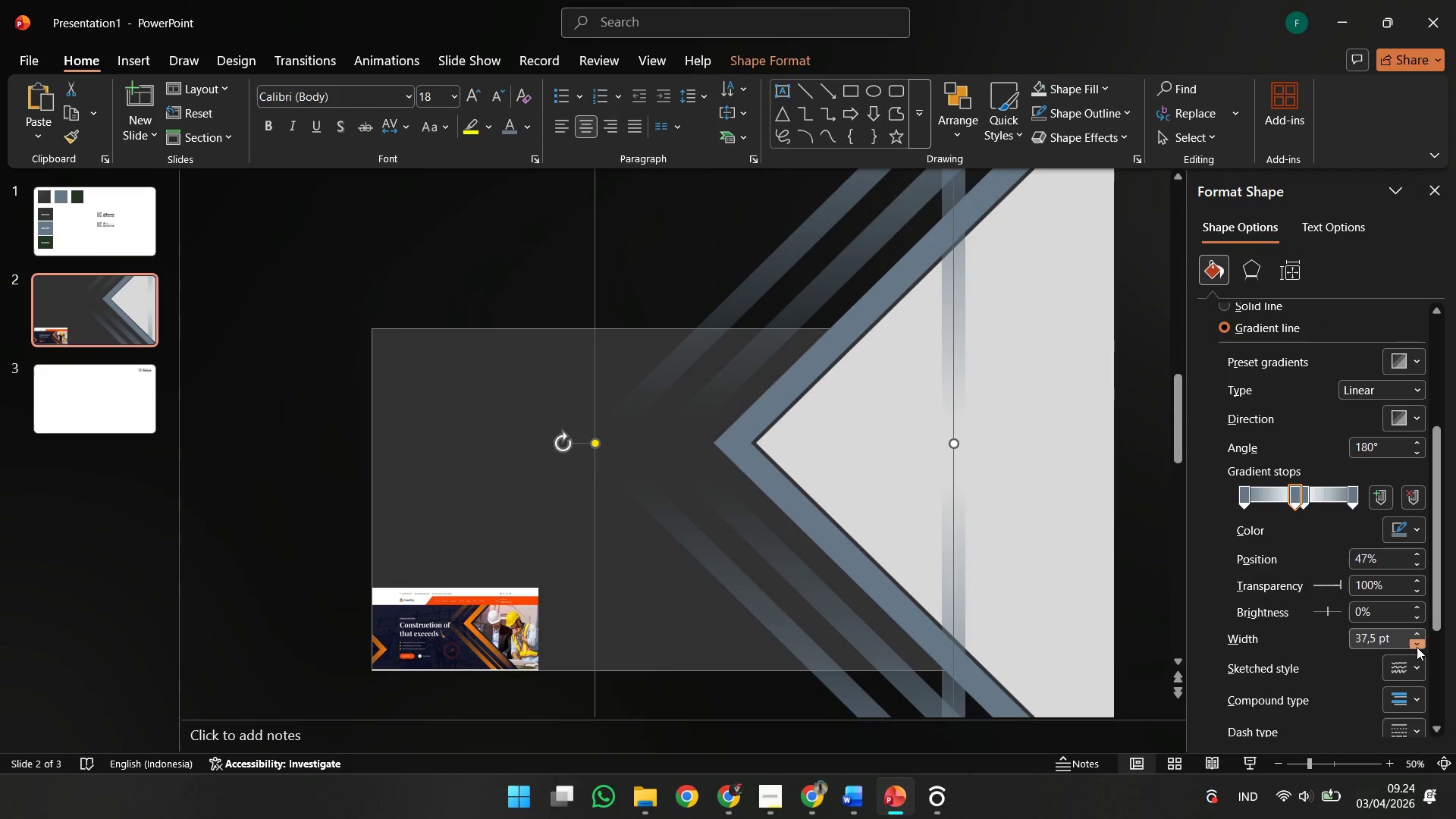 
triple_click([1417, 647])
 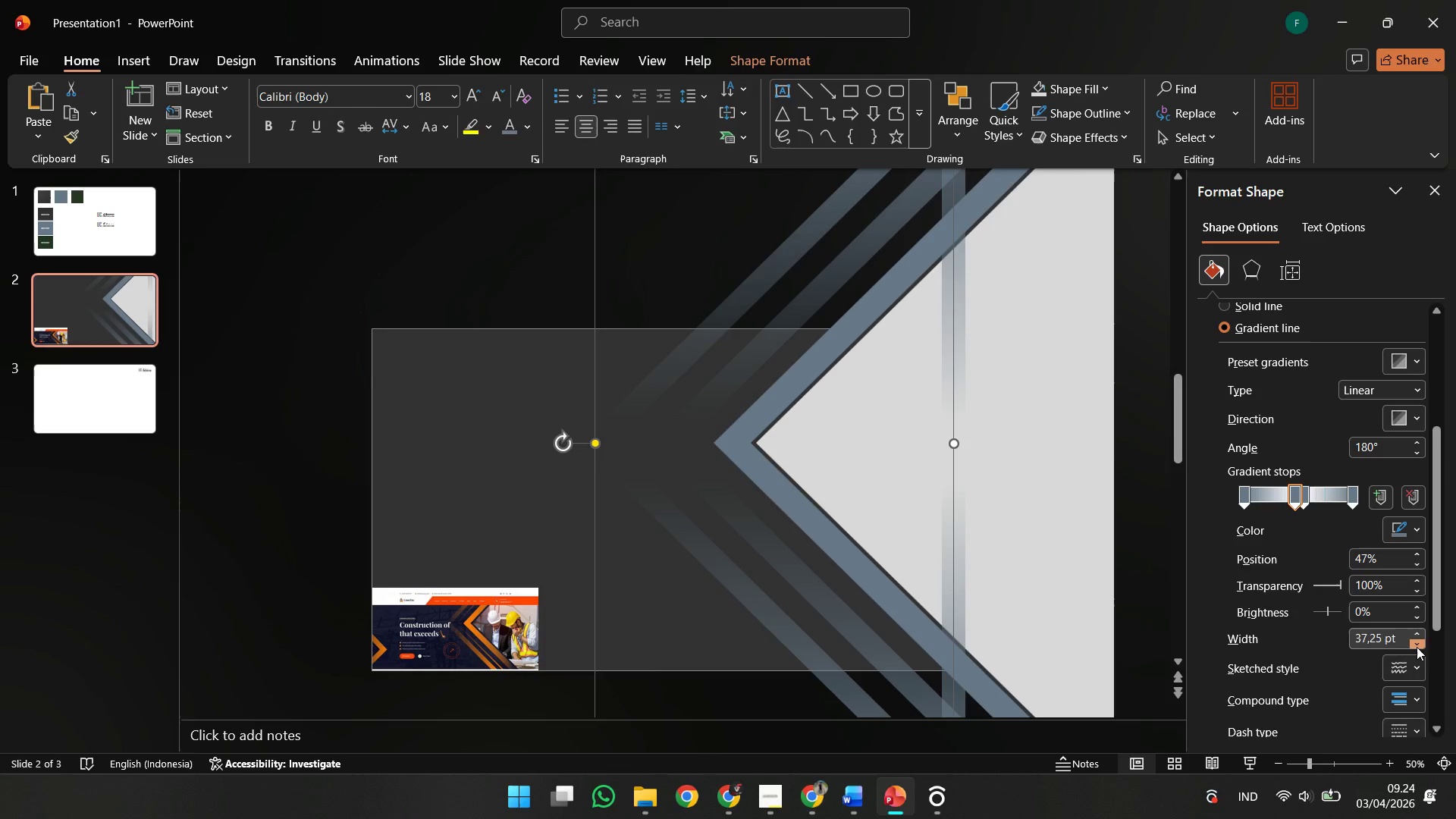 
triple_click([1417, 647])
 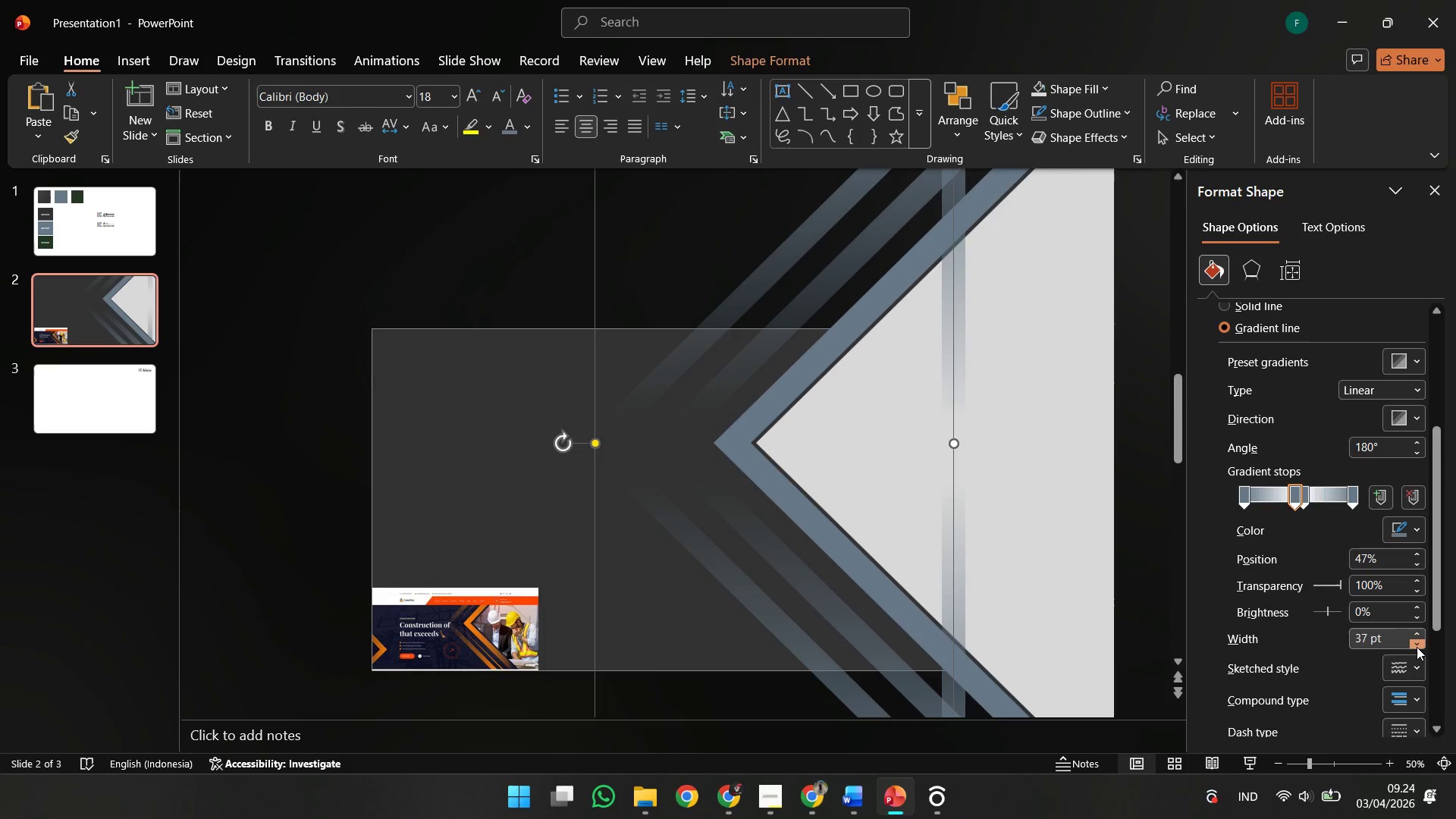 
triple_click([1417, 647])
 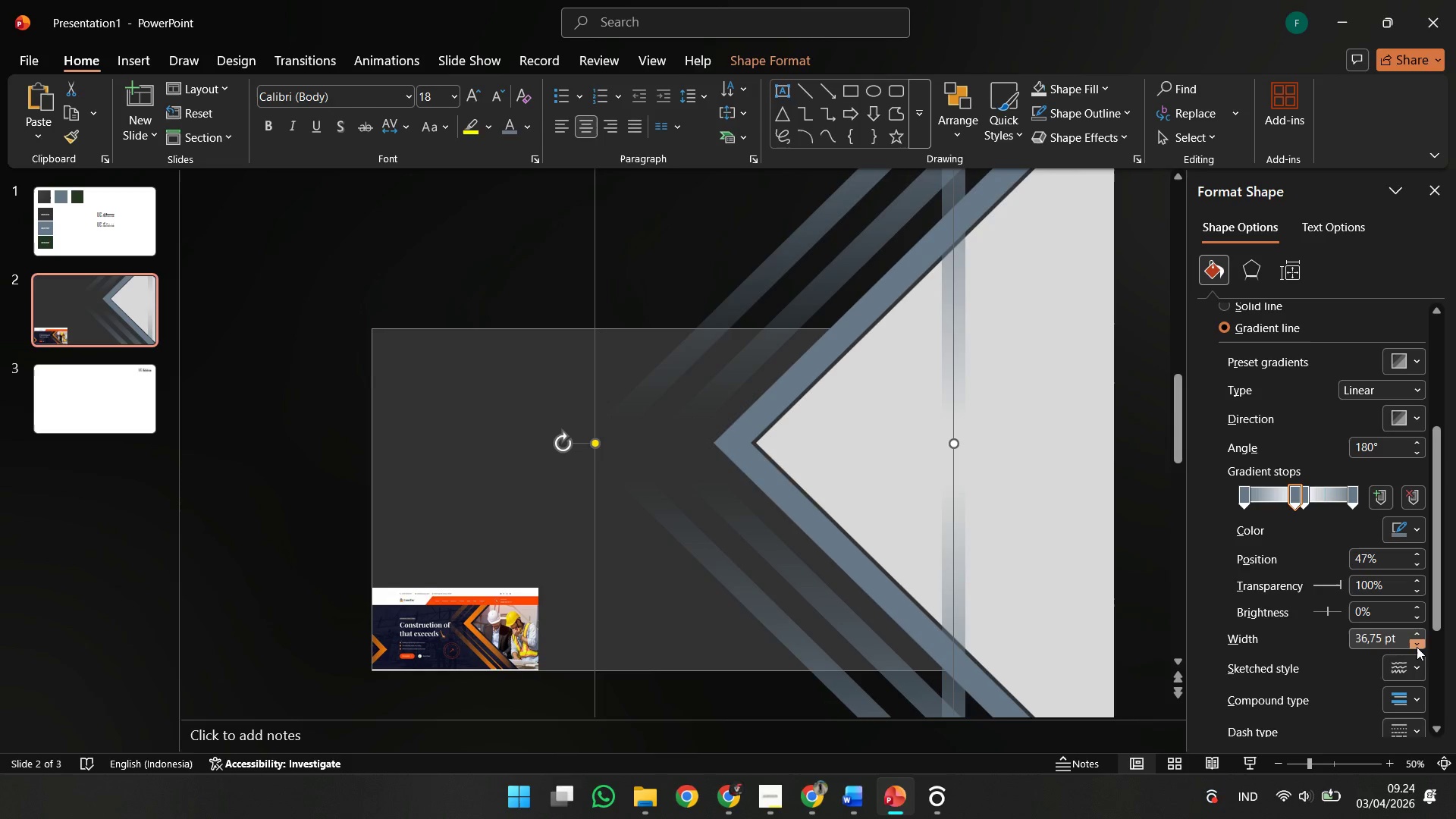 
triple_click([1417, 647])
 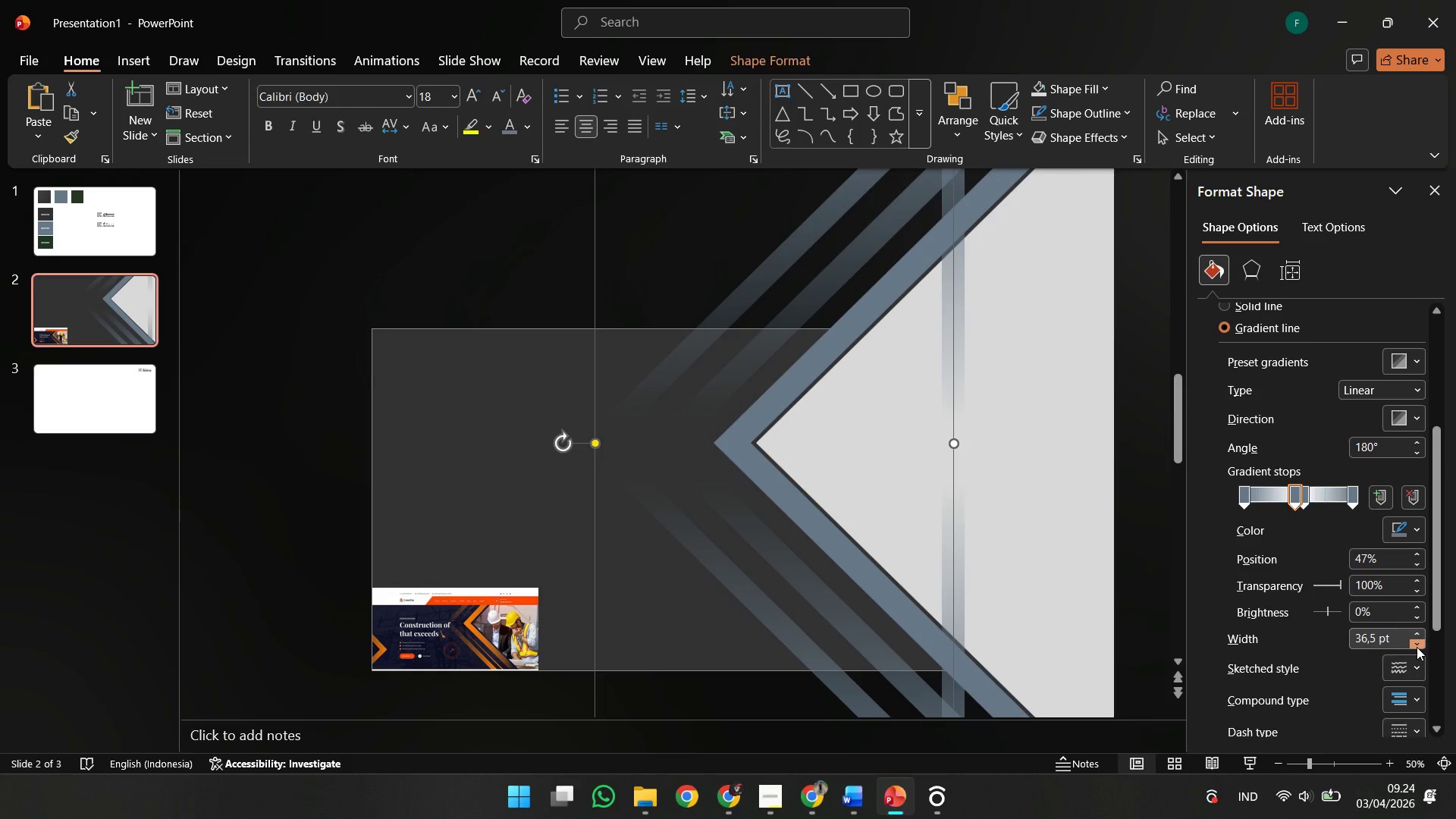 
triple_click([1417, 647])
 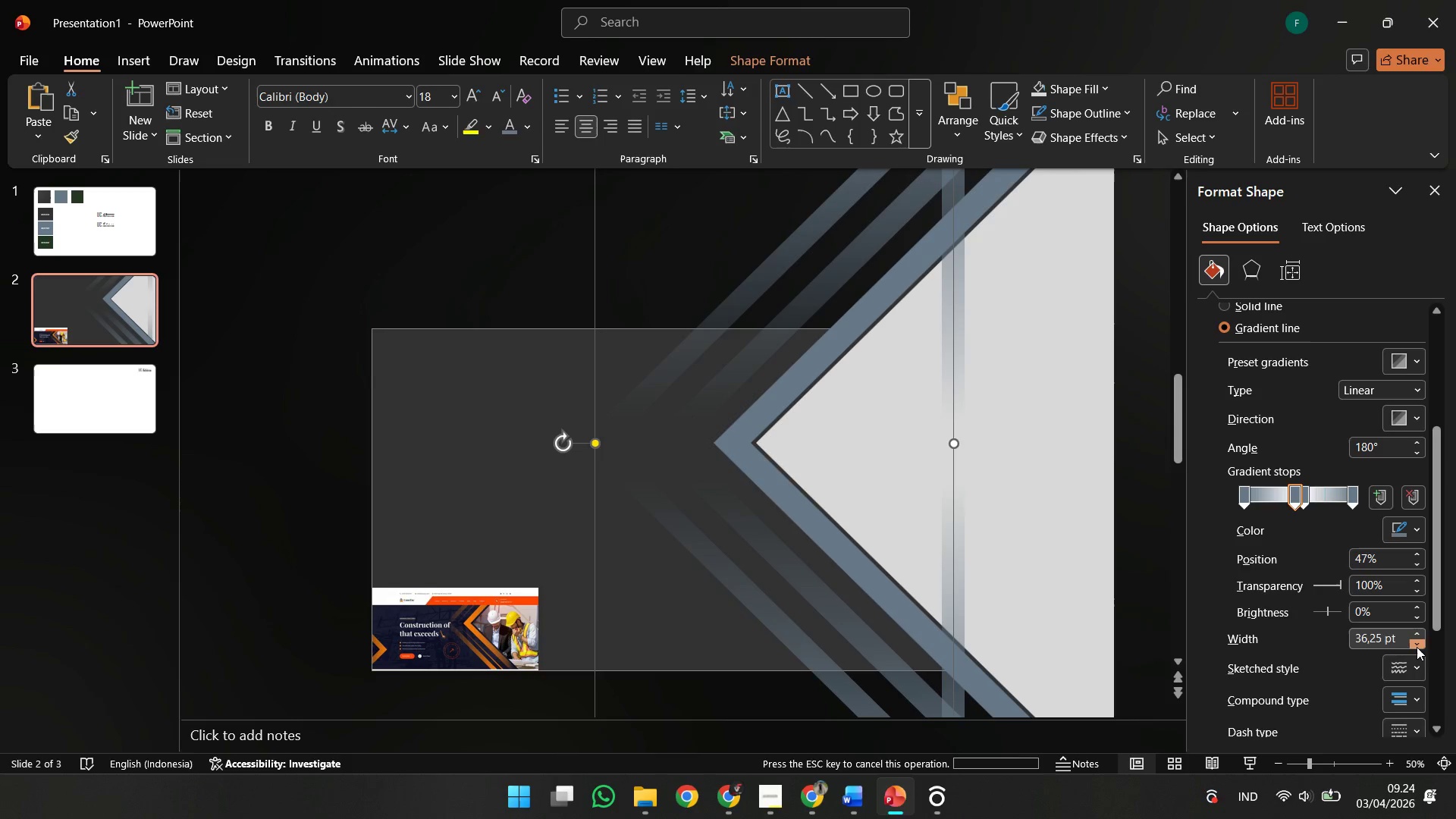 
triple_click([1417, 647])
 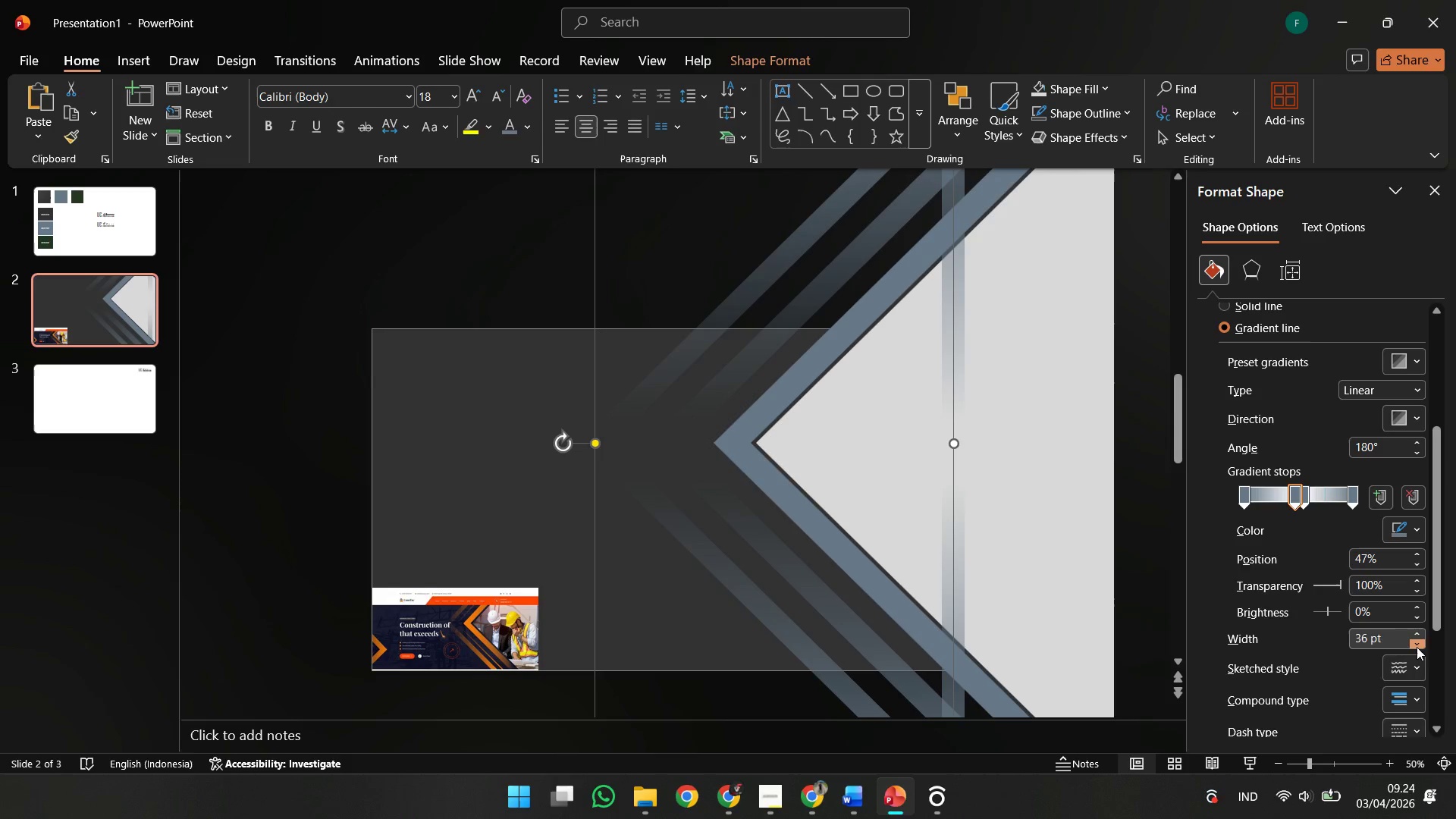 
triple_click([1417, 647])
 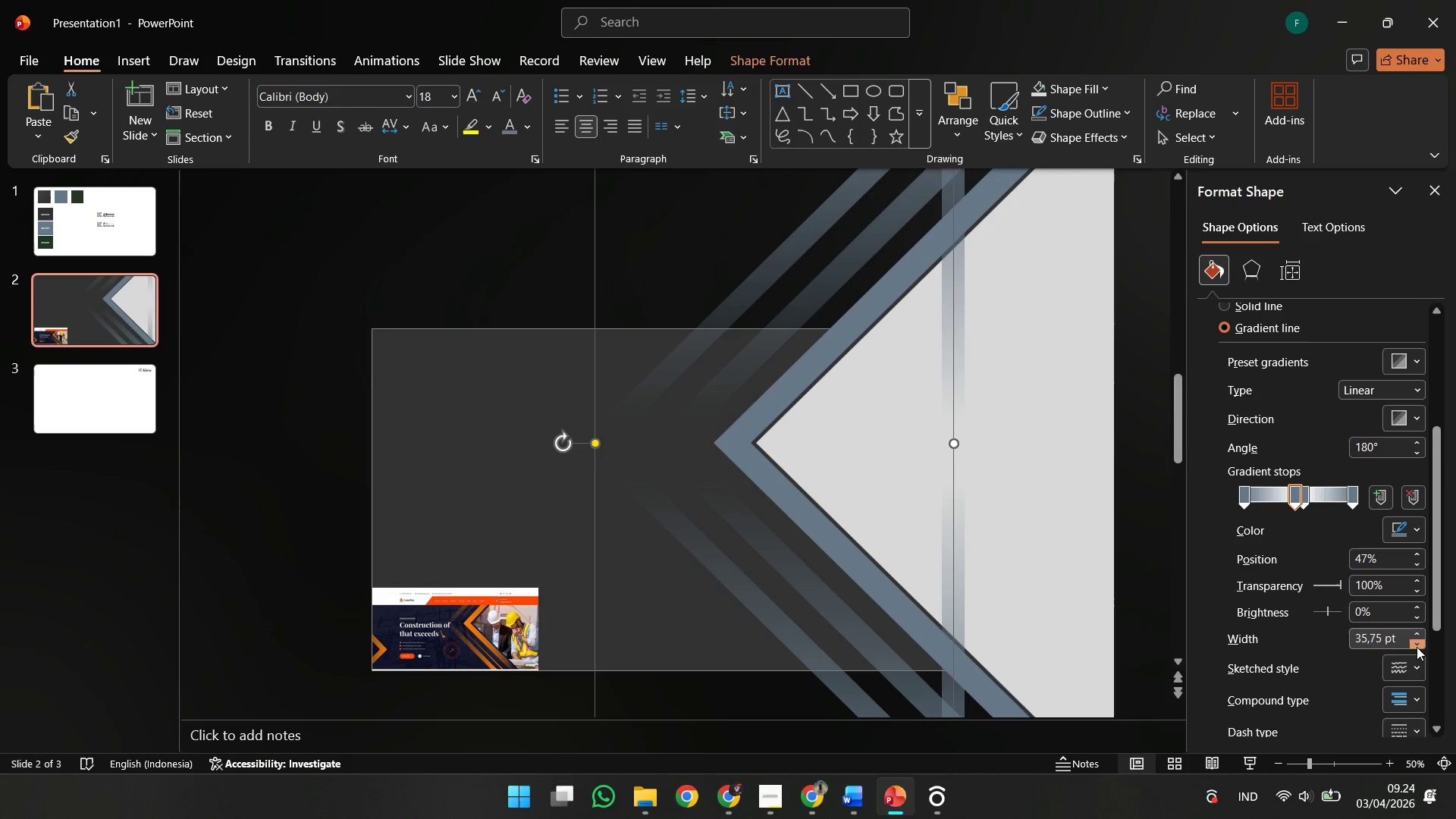 
triple_click([1417, 647])
 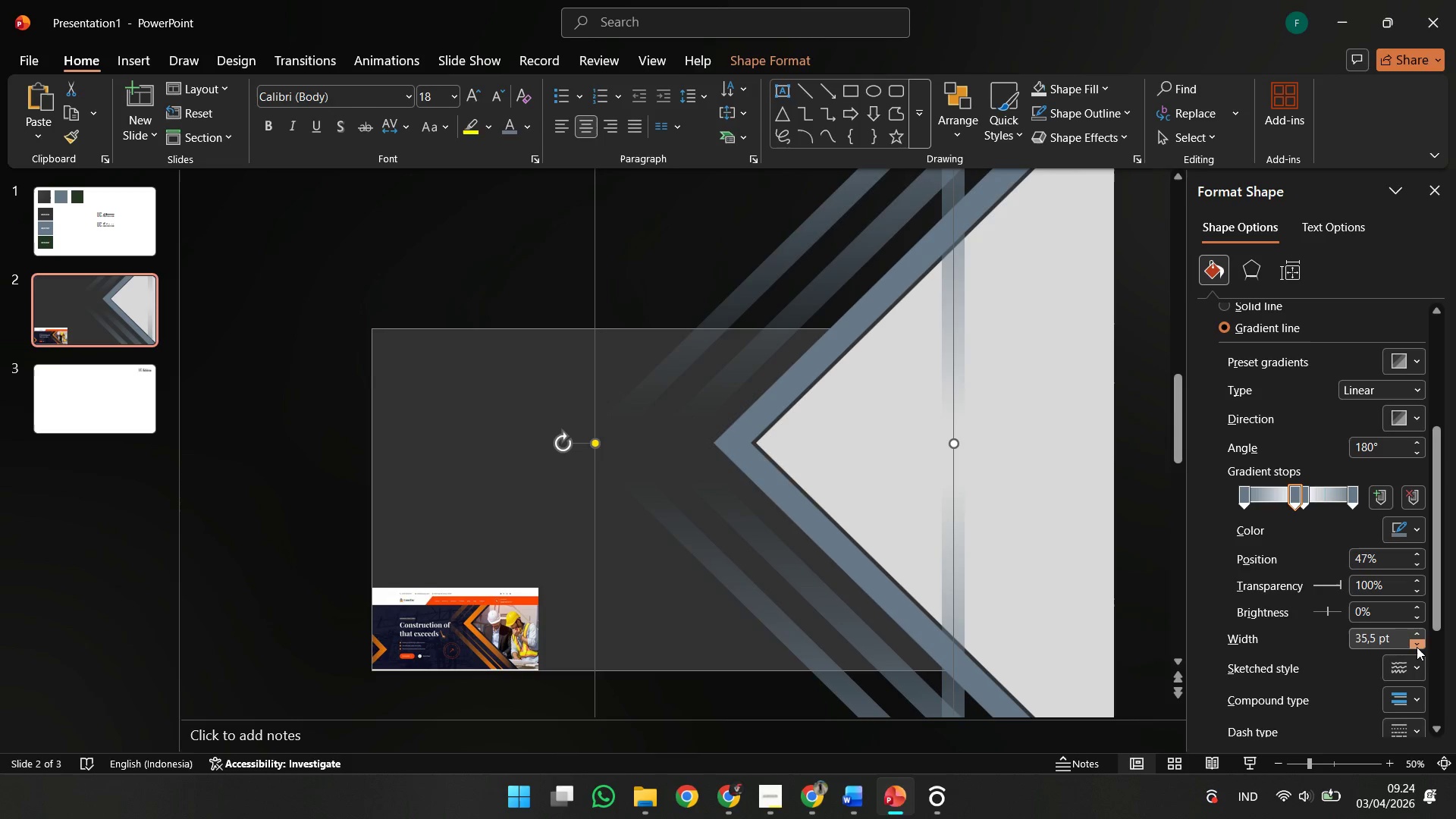 
triple_click([1417, 647])
 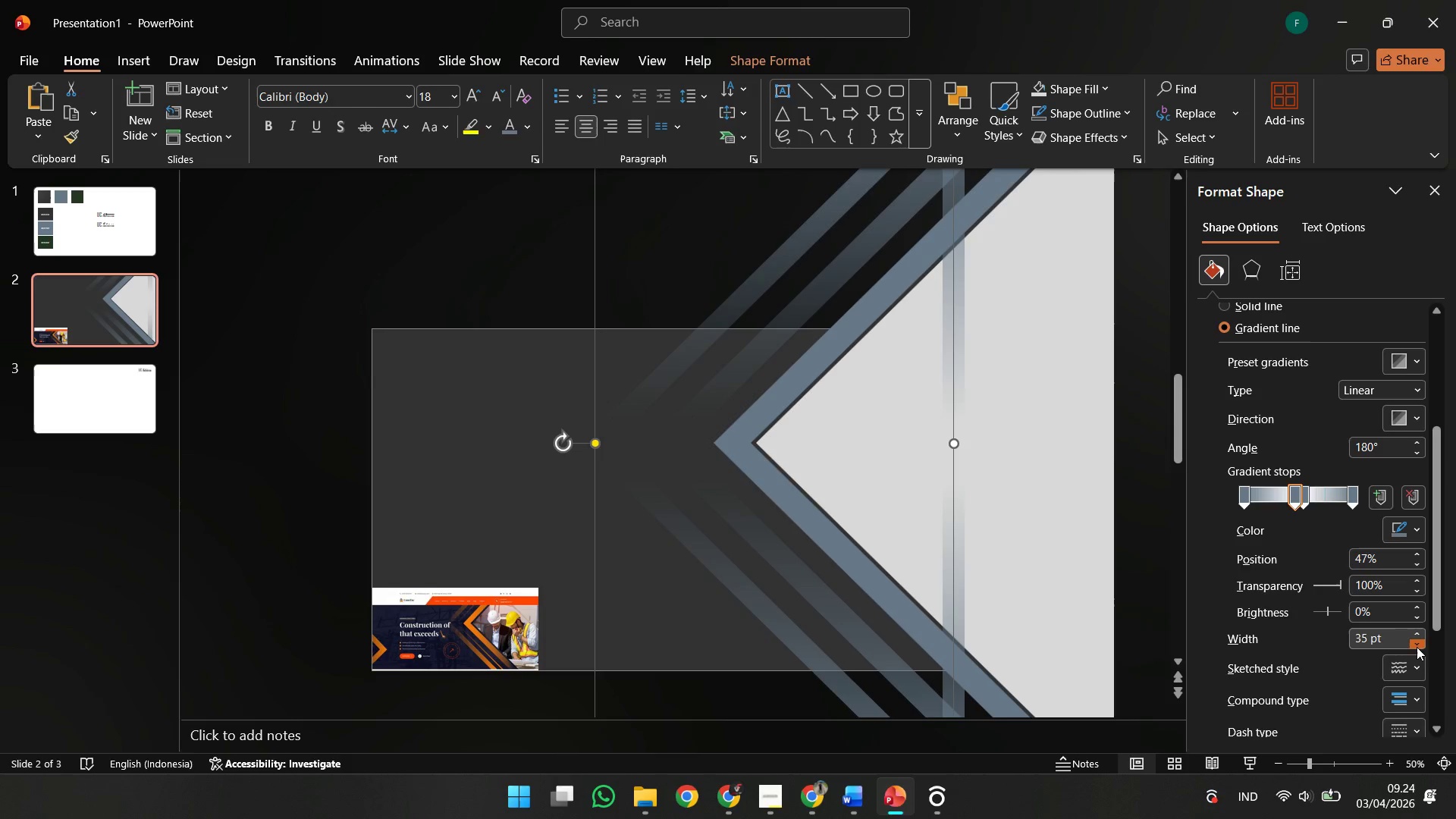 
triple_click([1417, 647])
 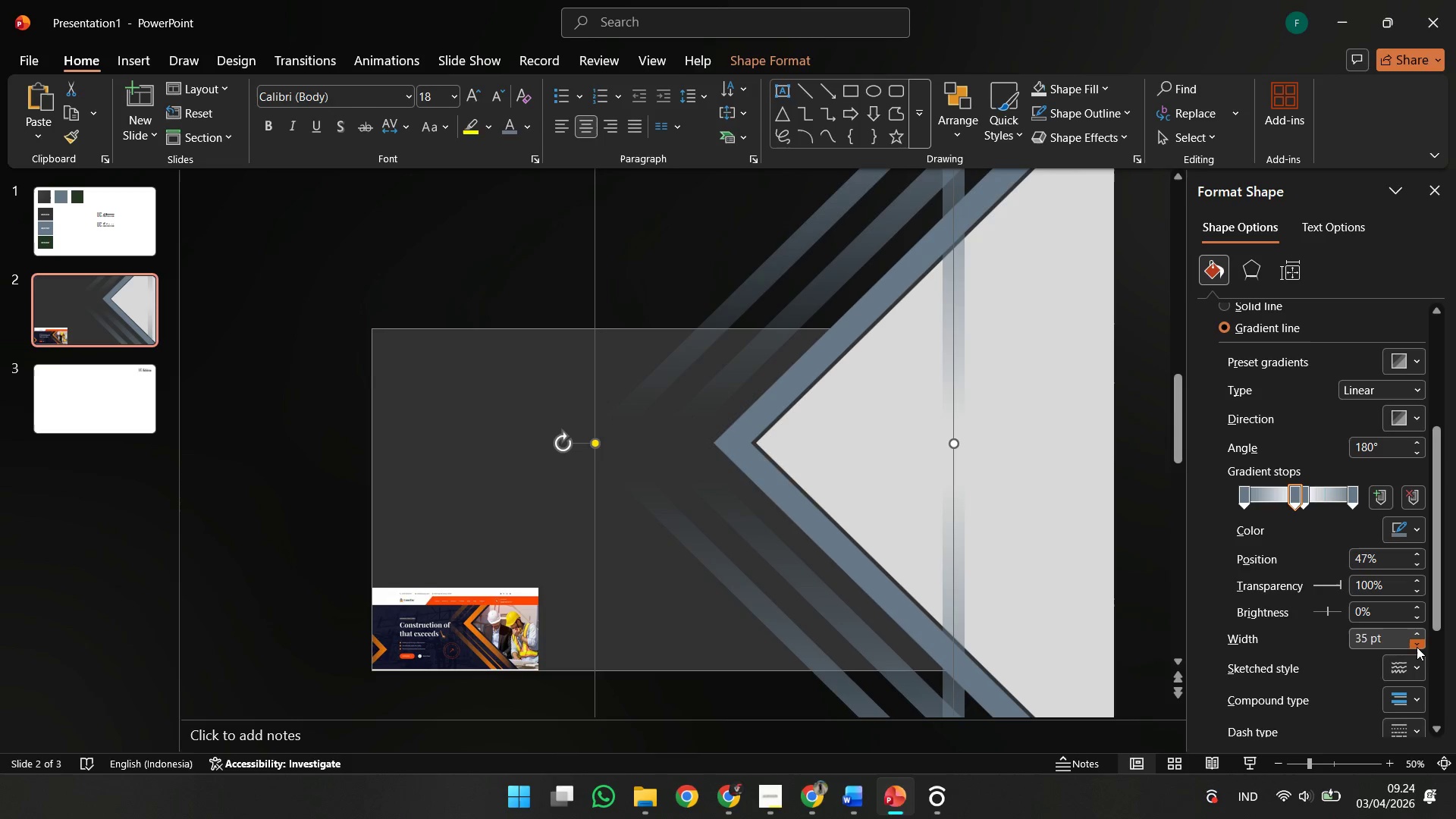 
triple_click([1417, 647])
 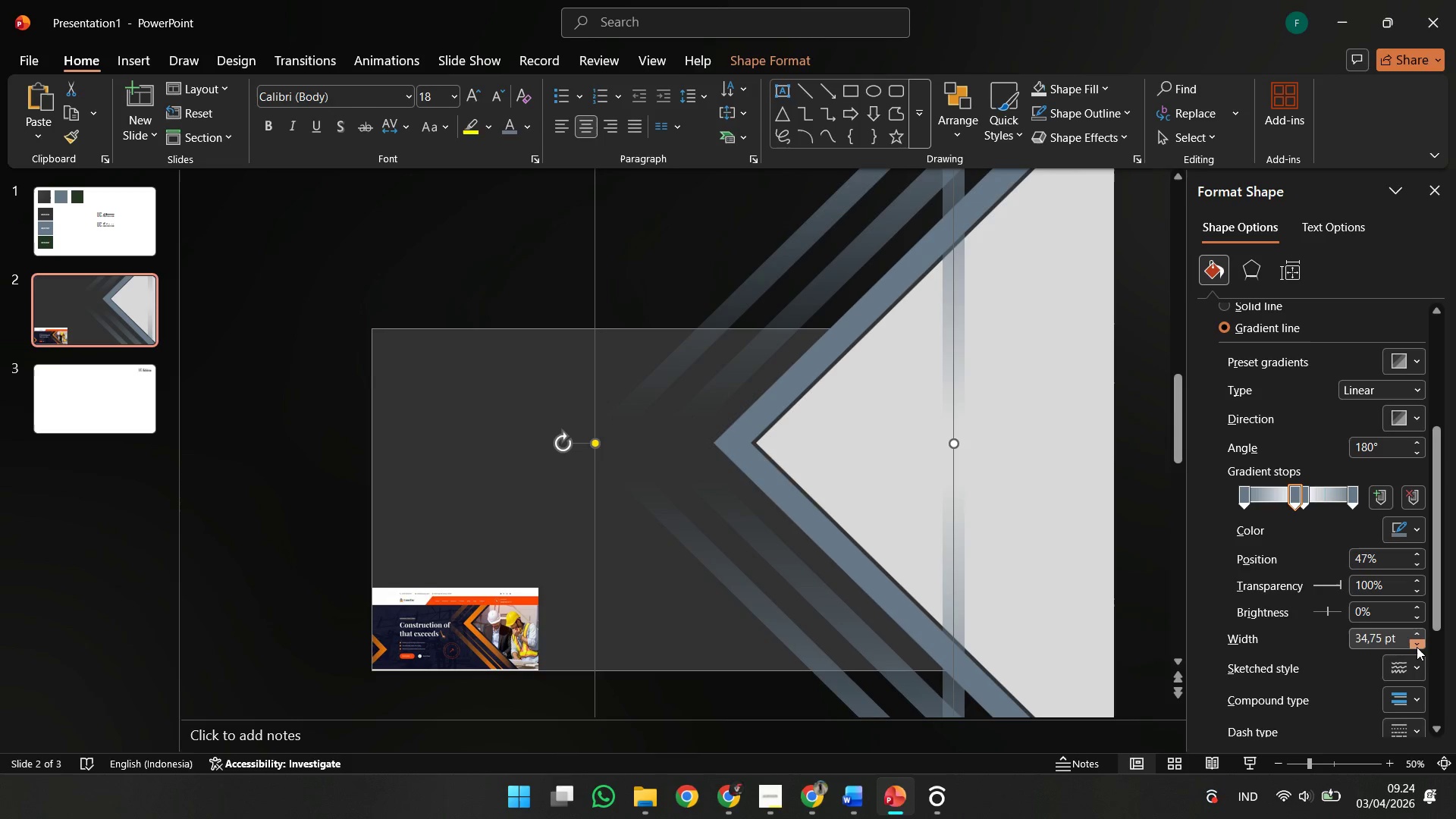 
triple_click([1417, 647])
 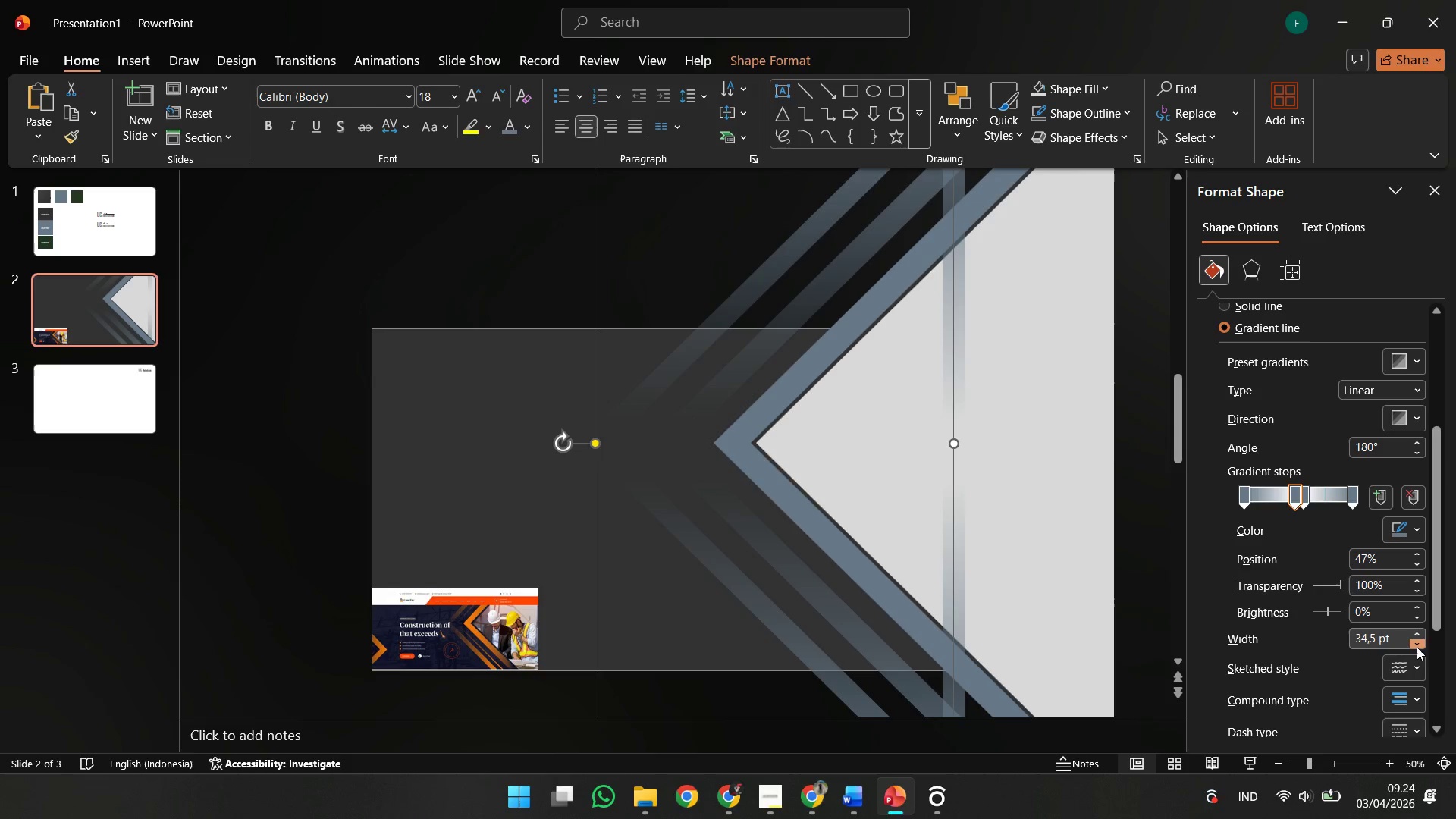 
triple_click([1417, 647])
 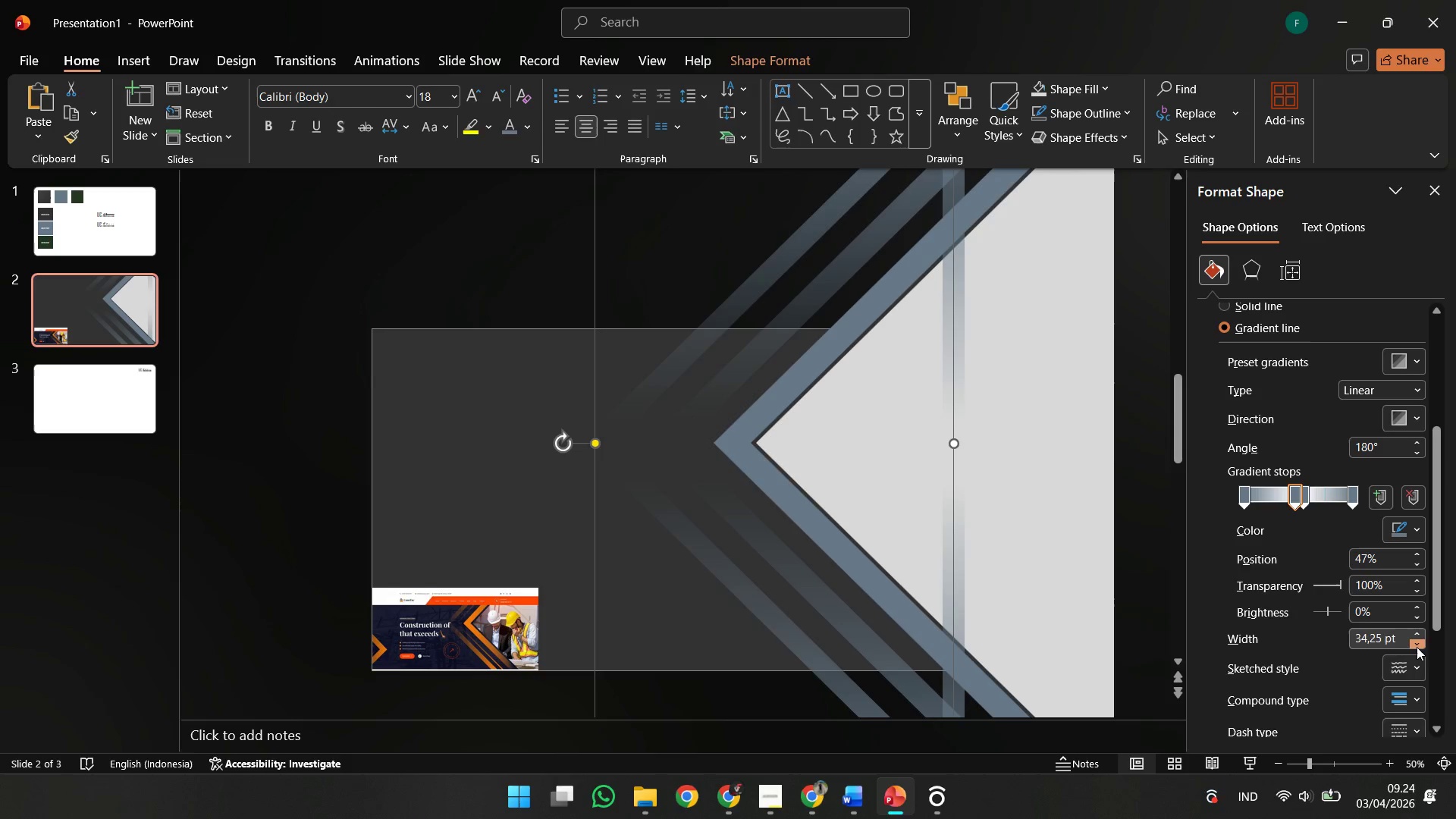 
triple_click([1417, 647])
 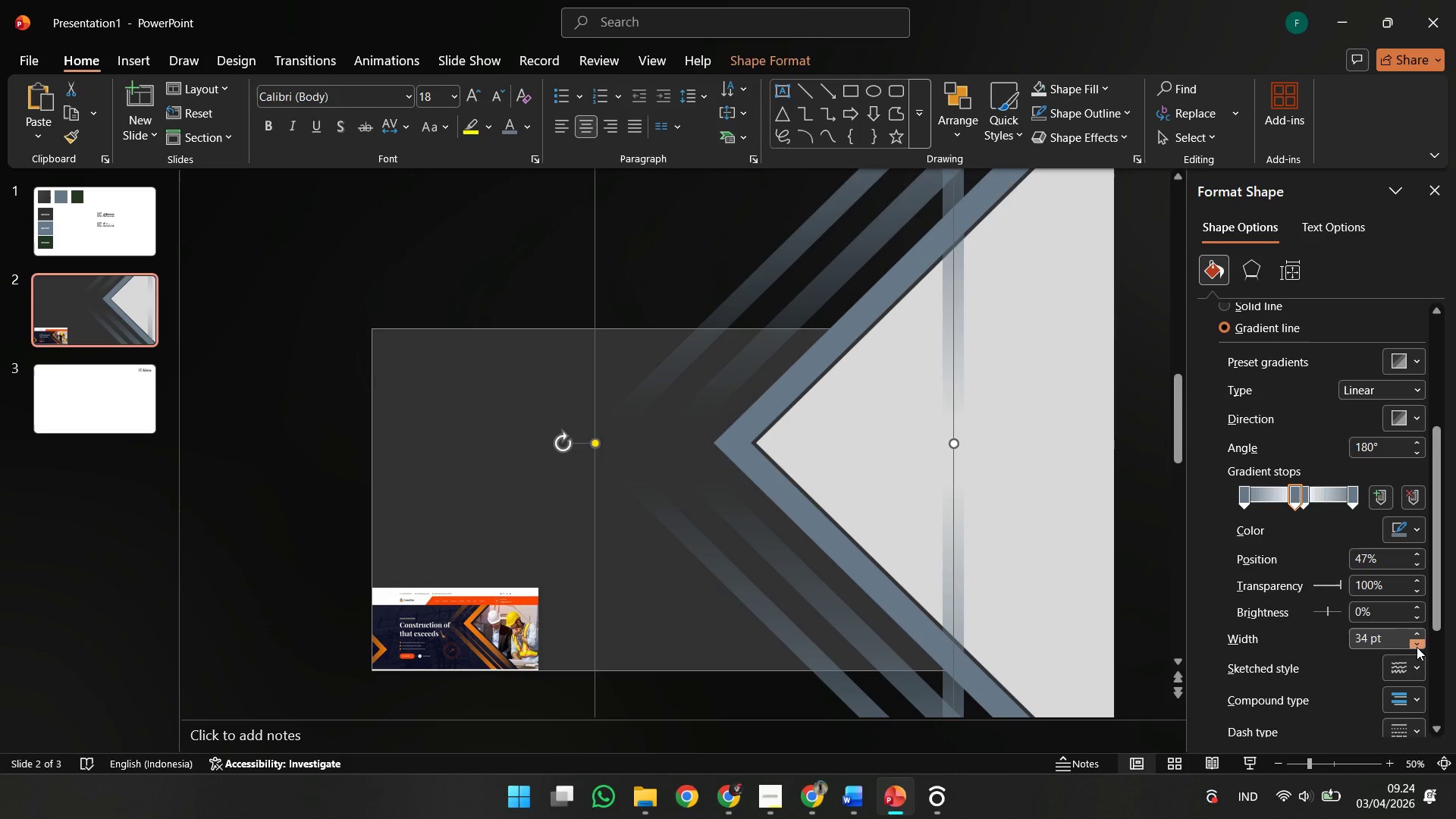 
triple_click([1417, 647])
 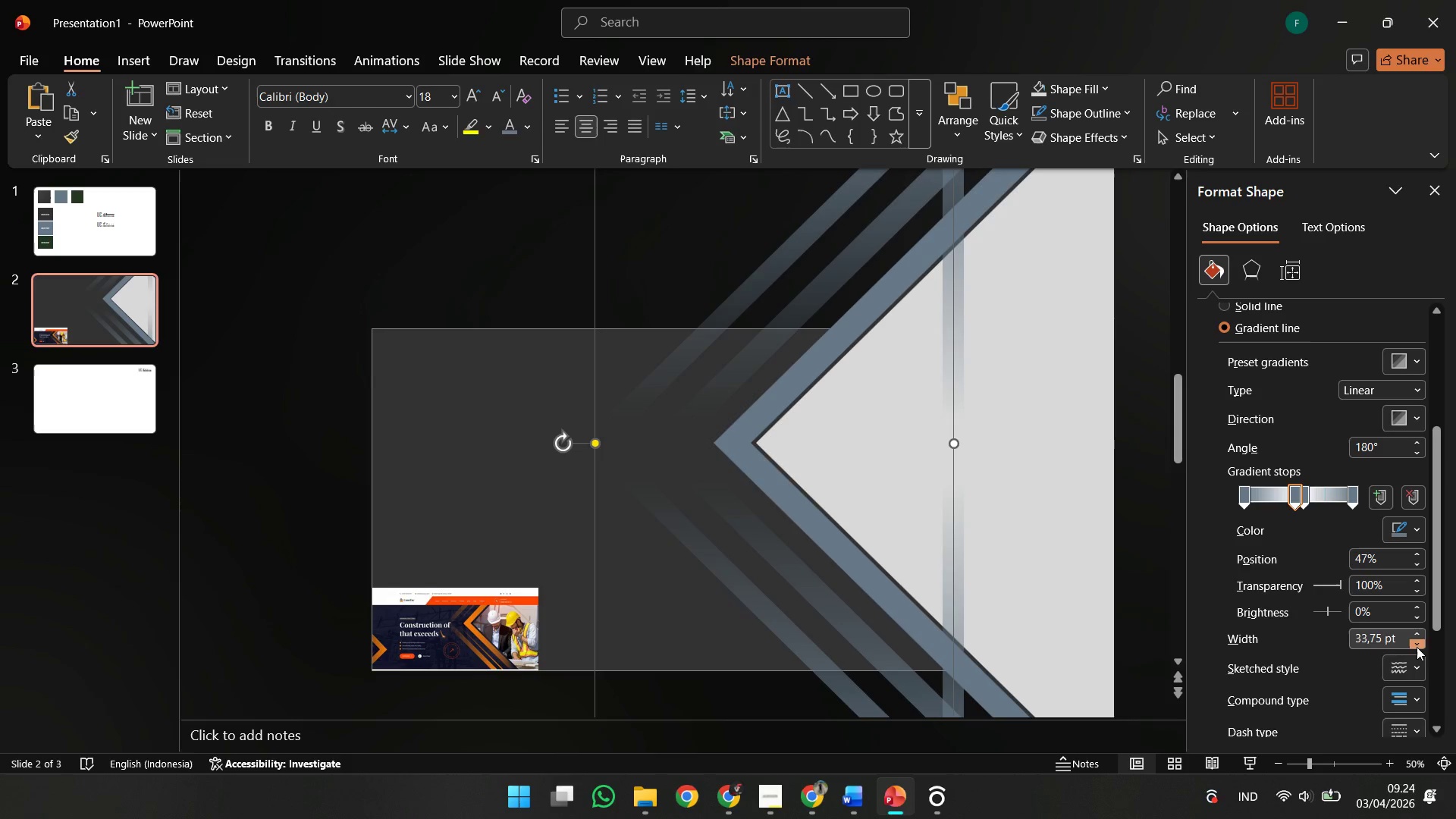 
triple_click([1417, 647])
 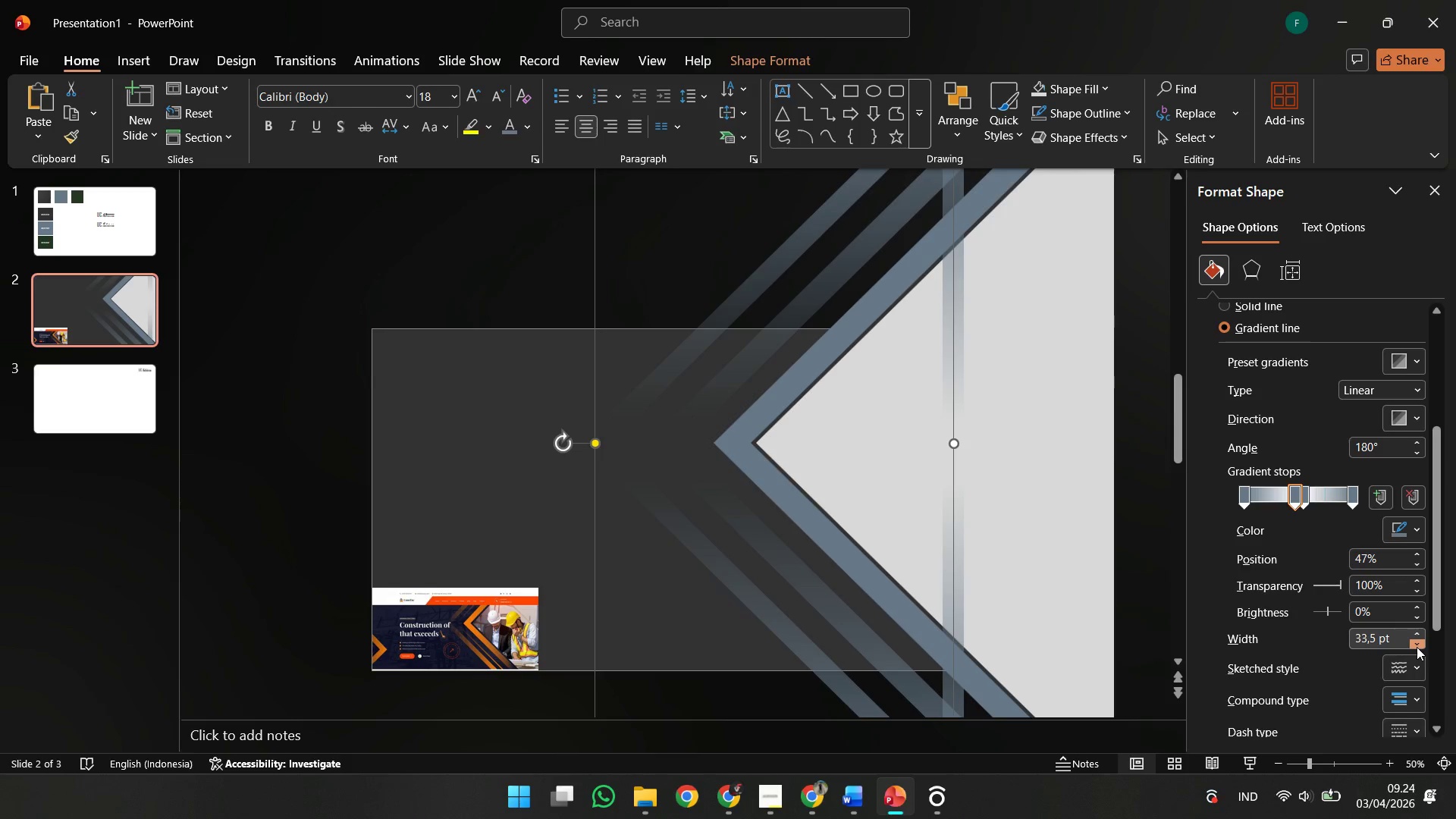 
triple_click([1417, 647])
 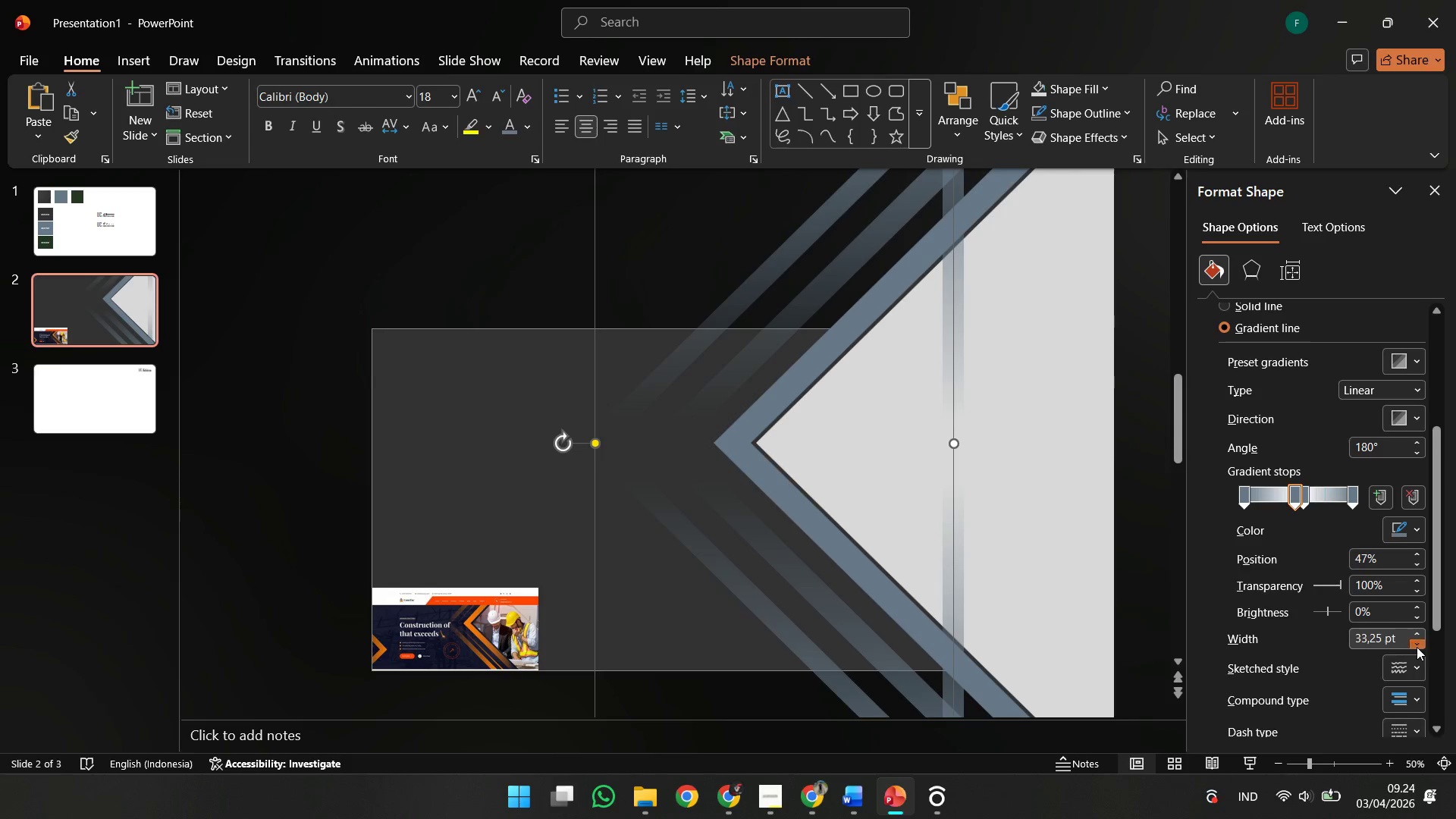 
triple_click([1417, 647])
 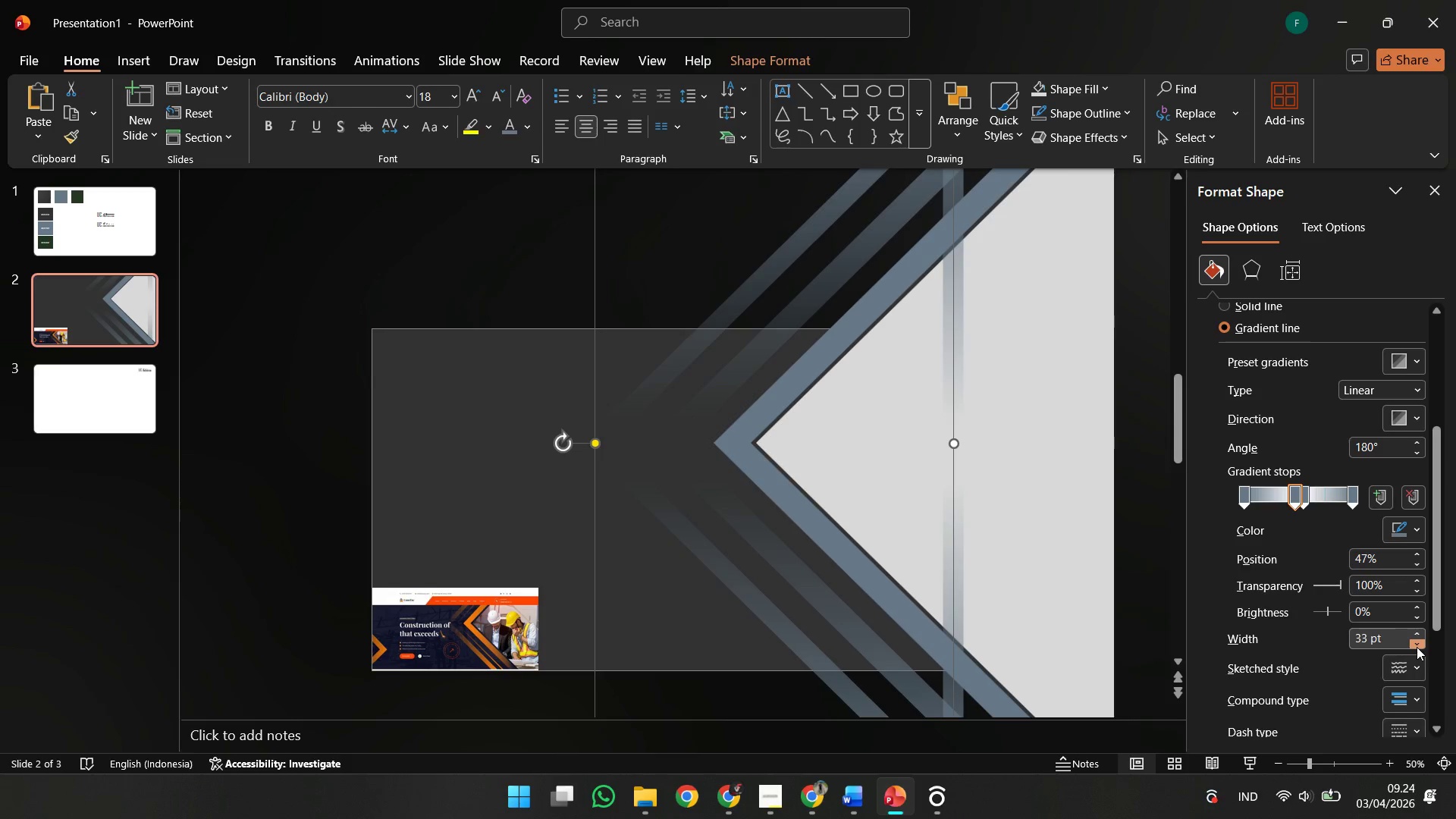 
triple_click([1417, 647])
 